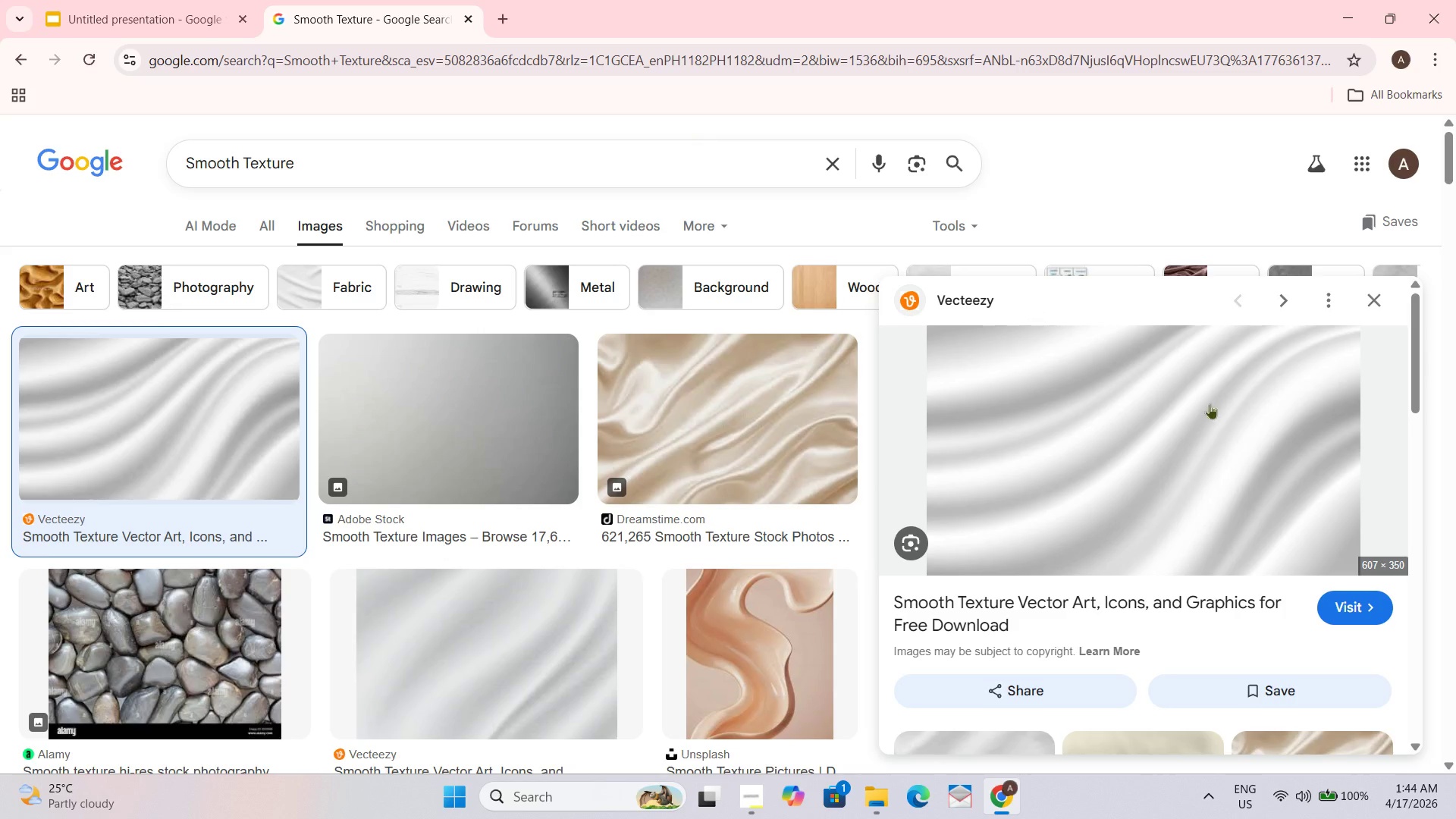 
right_click([1225, 414])
 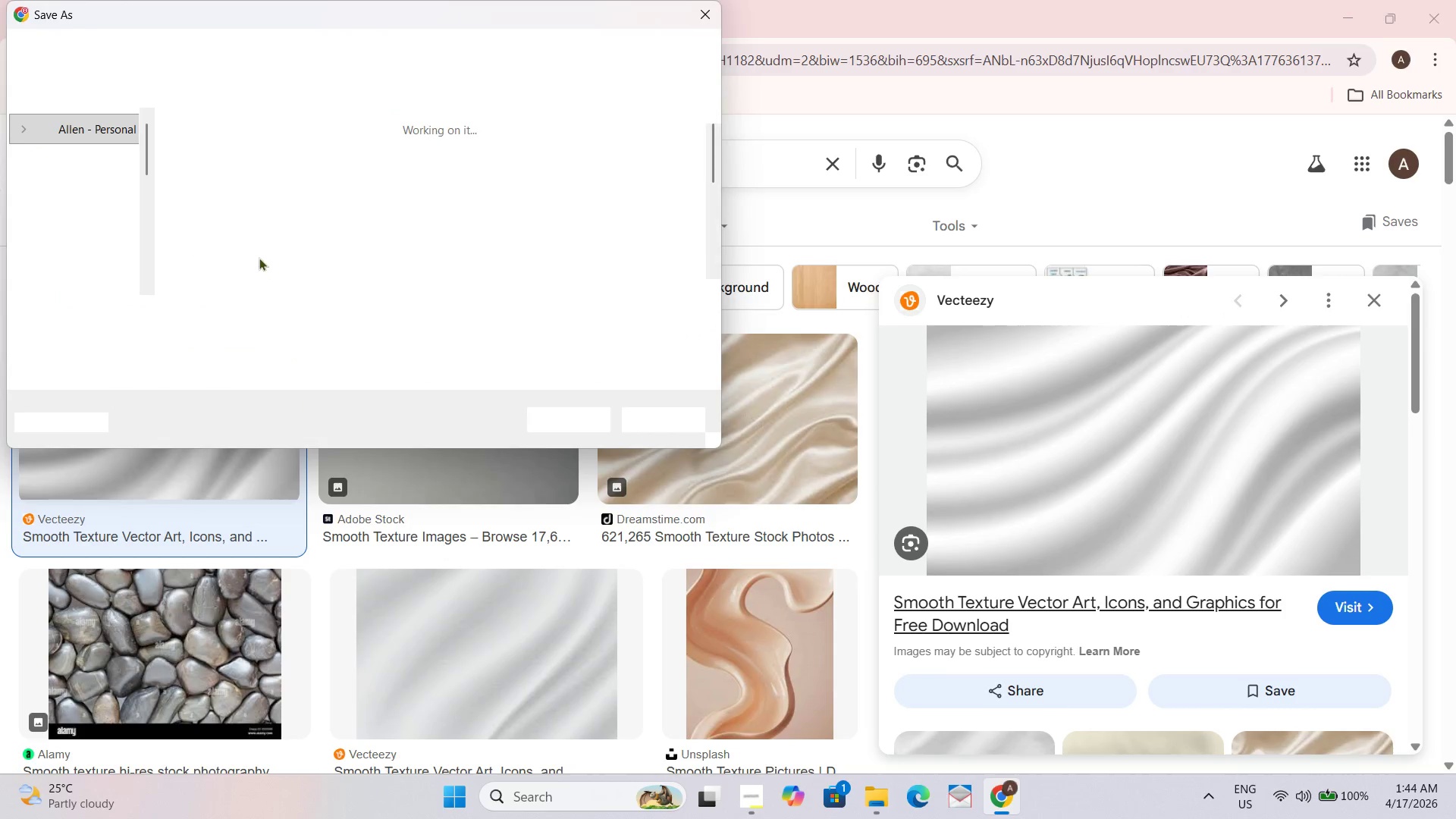 
scroll: coordinate [454, 238], scroll_direction: down, amount: 3.0
 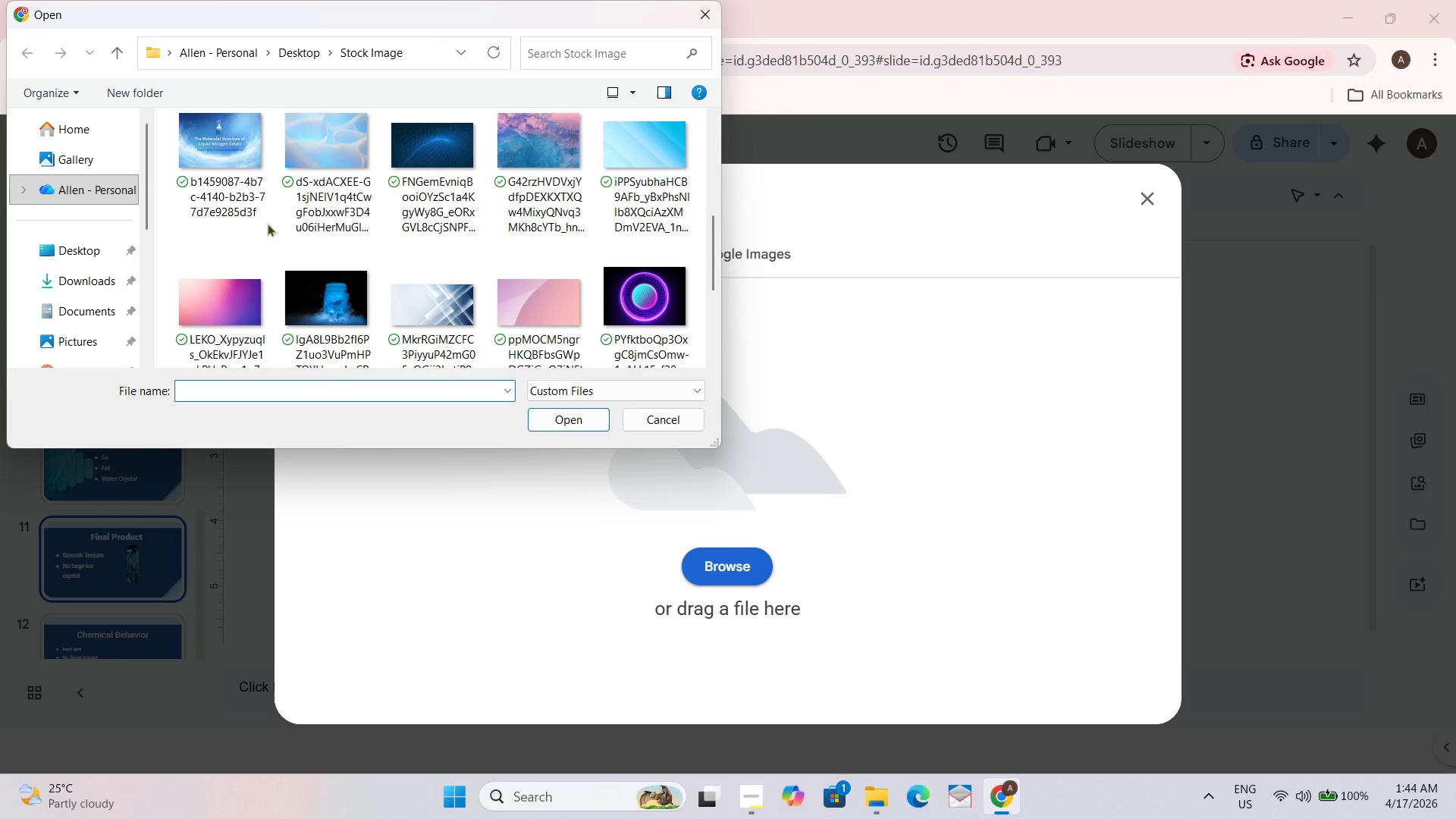 
scroll: coordinate [268, 227], scroll_direction: up, amount: 1.0
 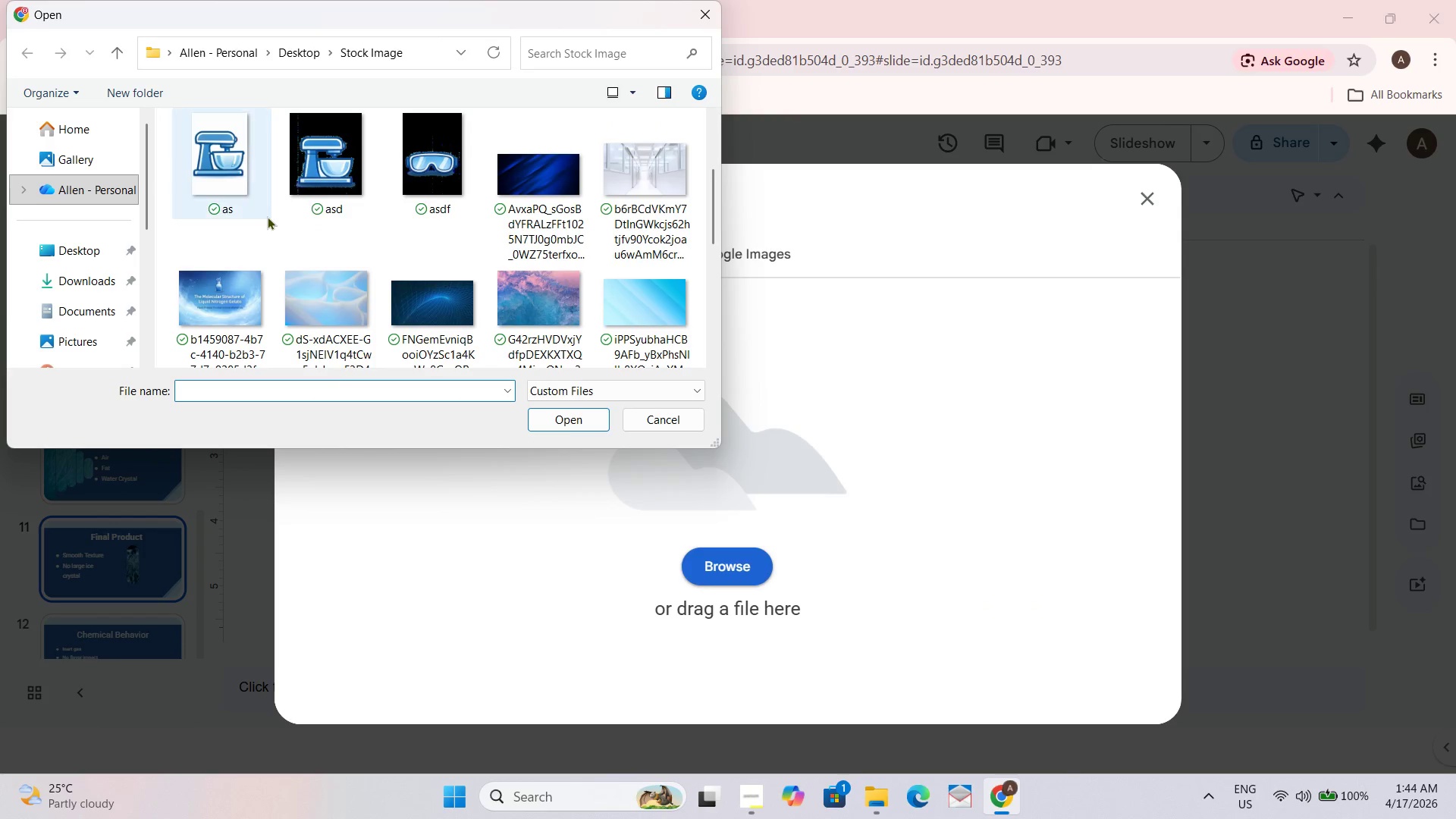 
left_click([64, 247])
 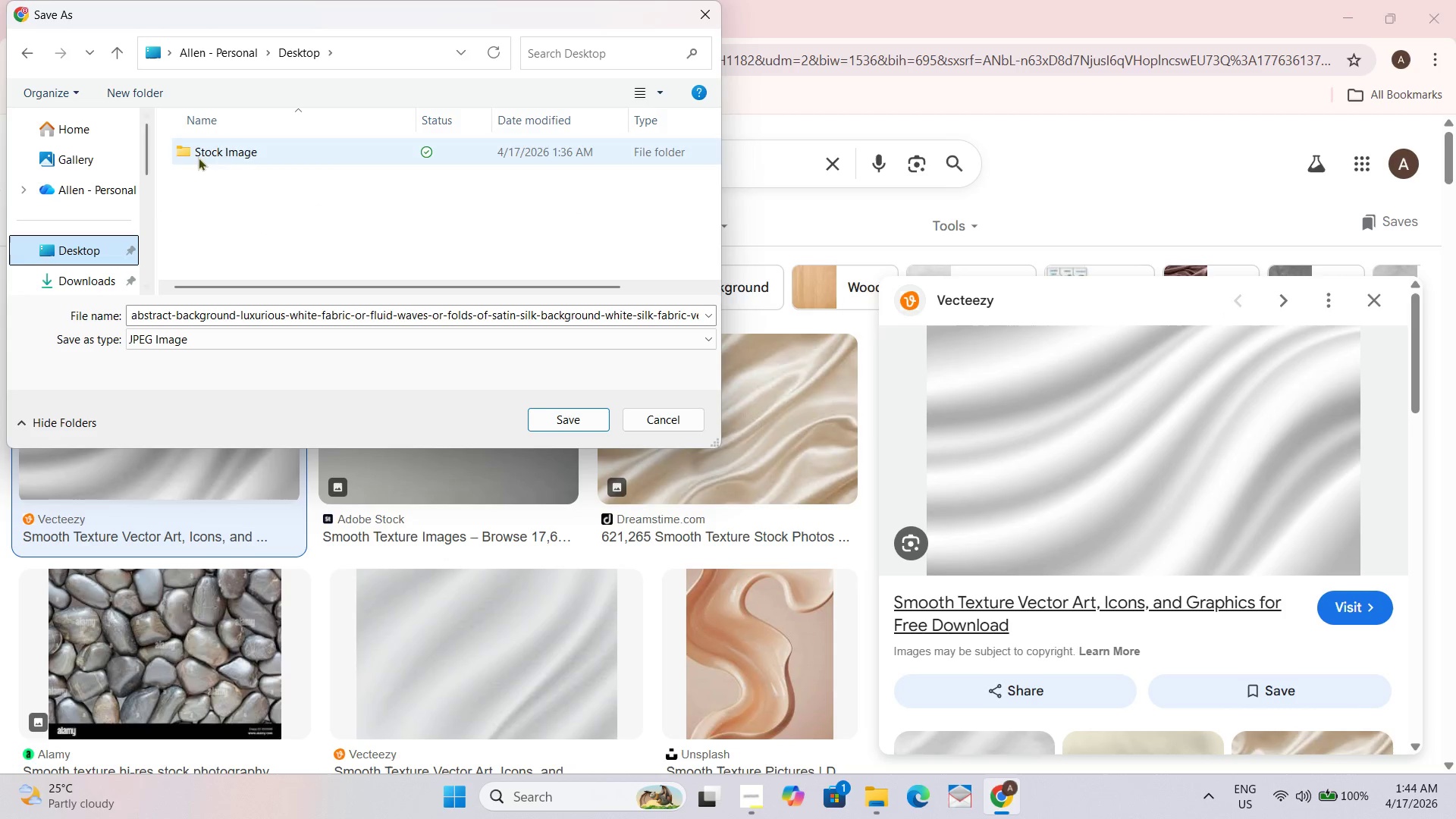 
scroll: coordinate [267, 216], scroll_direction: up, amount: 1.0
 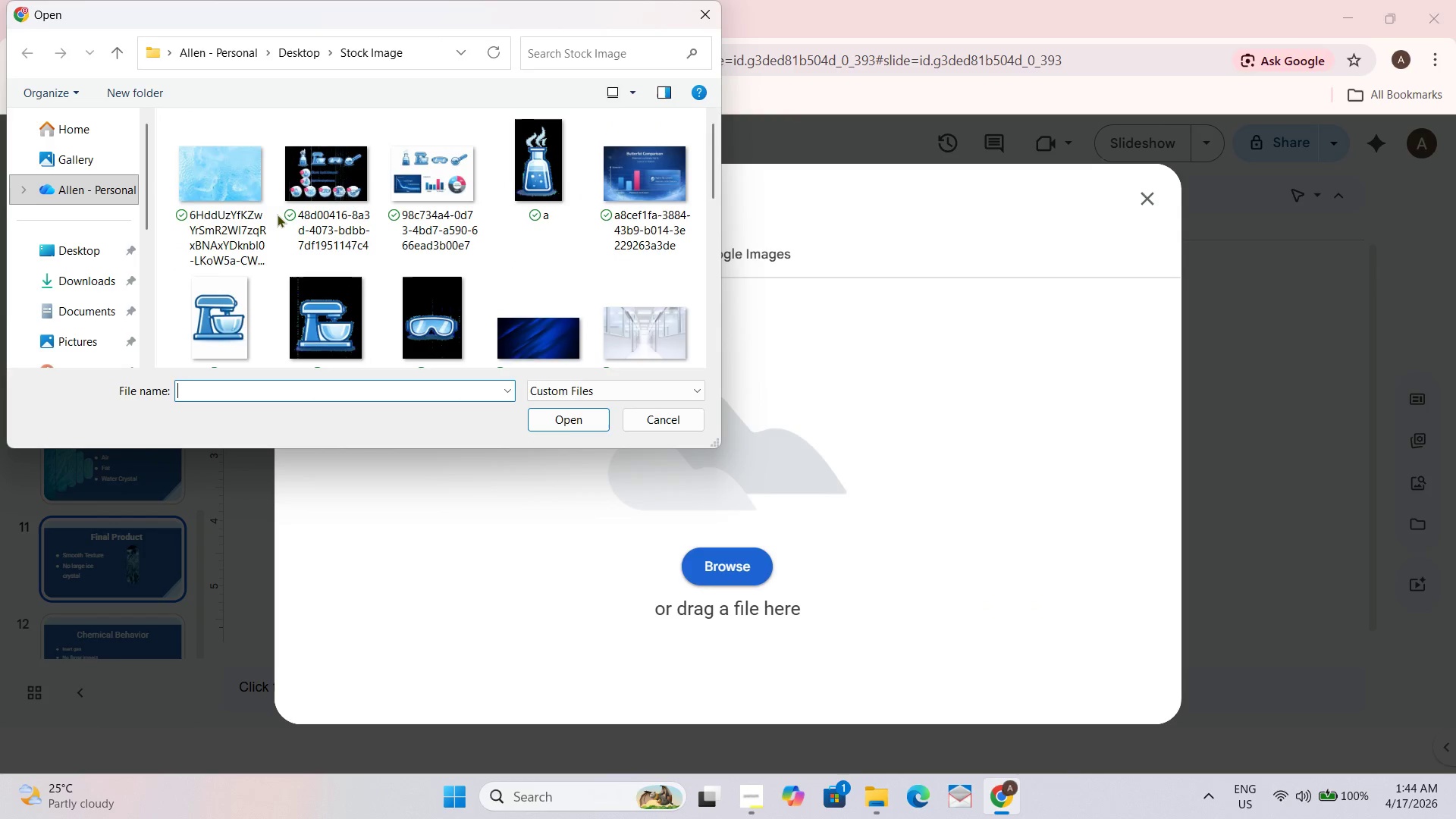 
double_click([215, 147])
 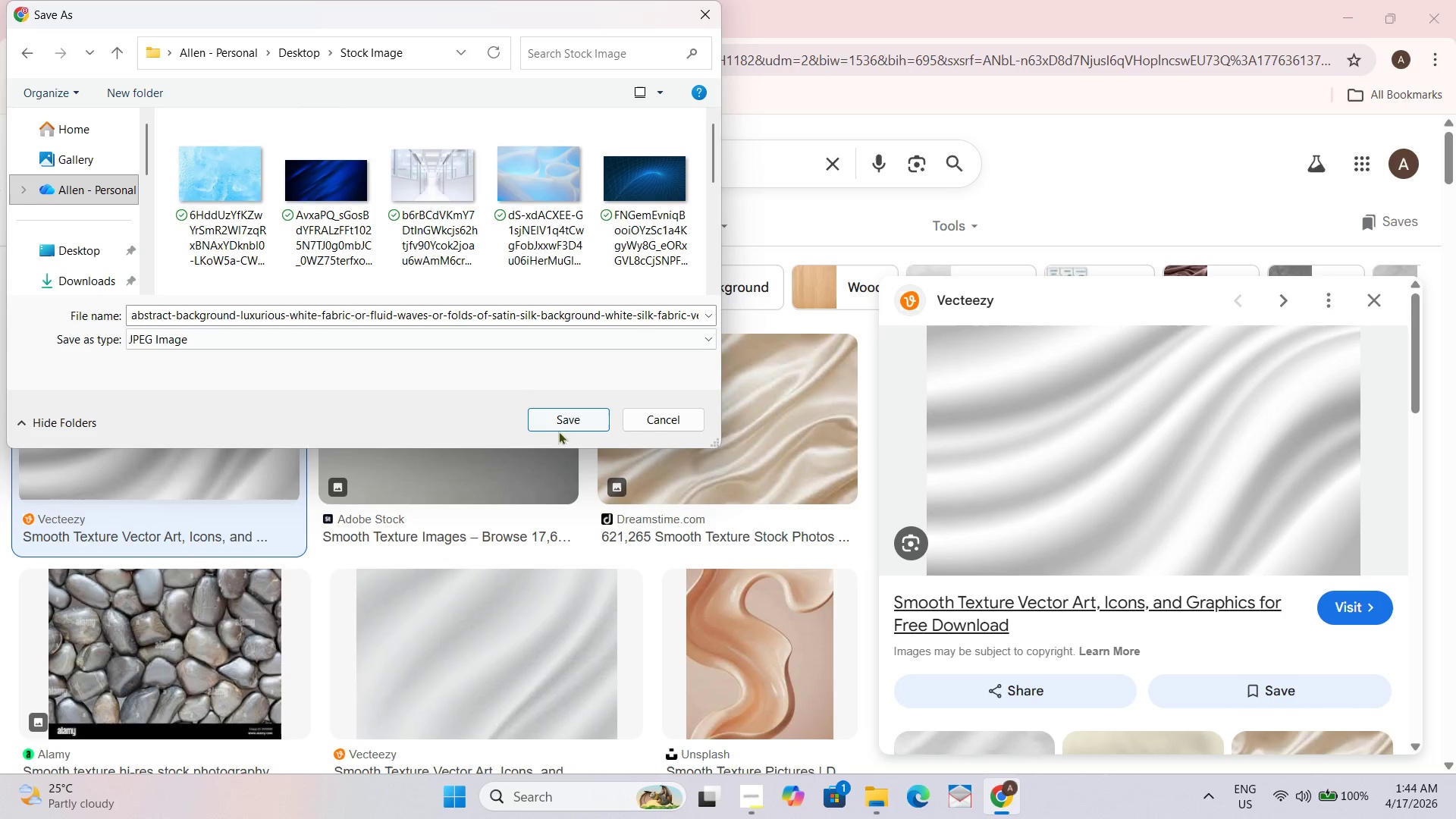 
left_click([566, 414])
 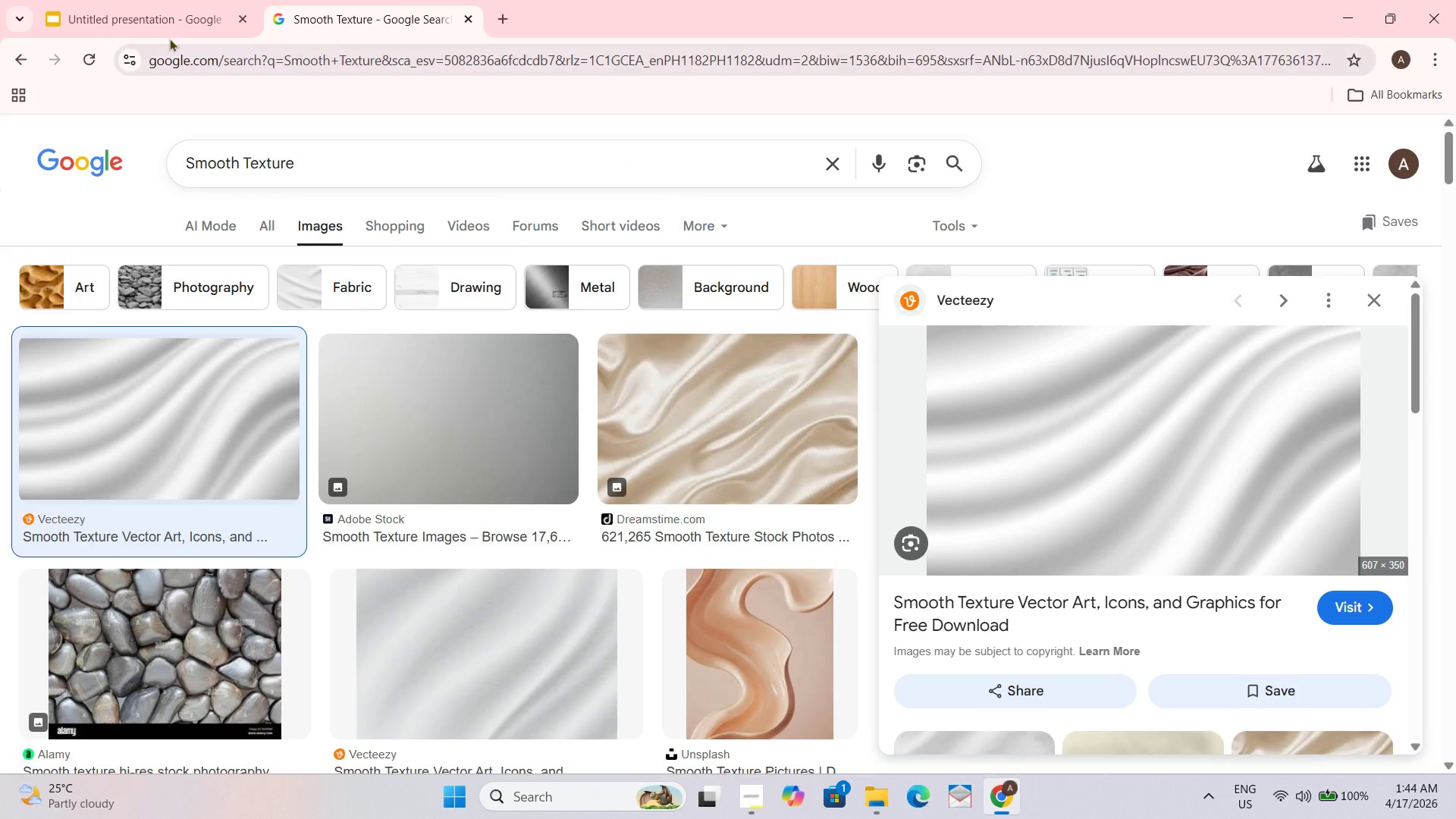 
scroll: coordinate [278, 213], scroll_direction: down, amount: 2.0
 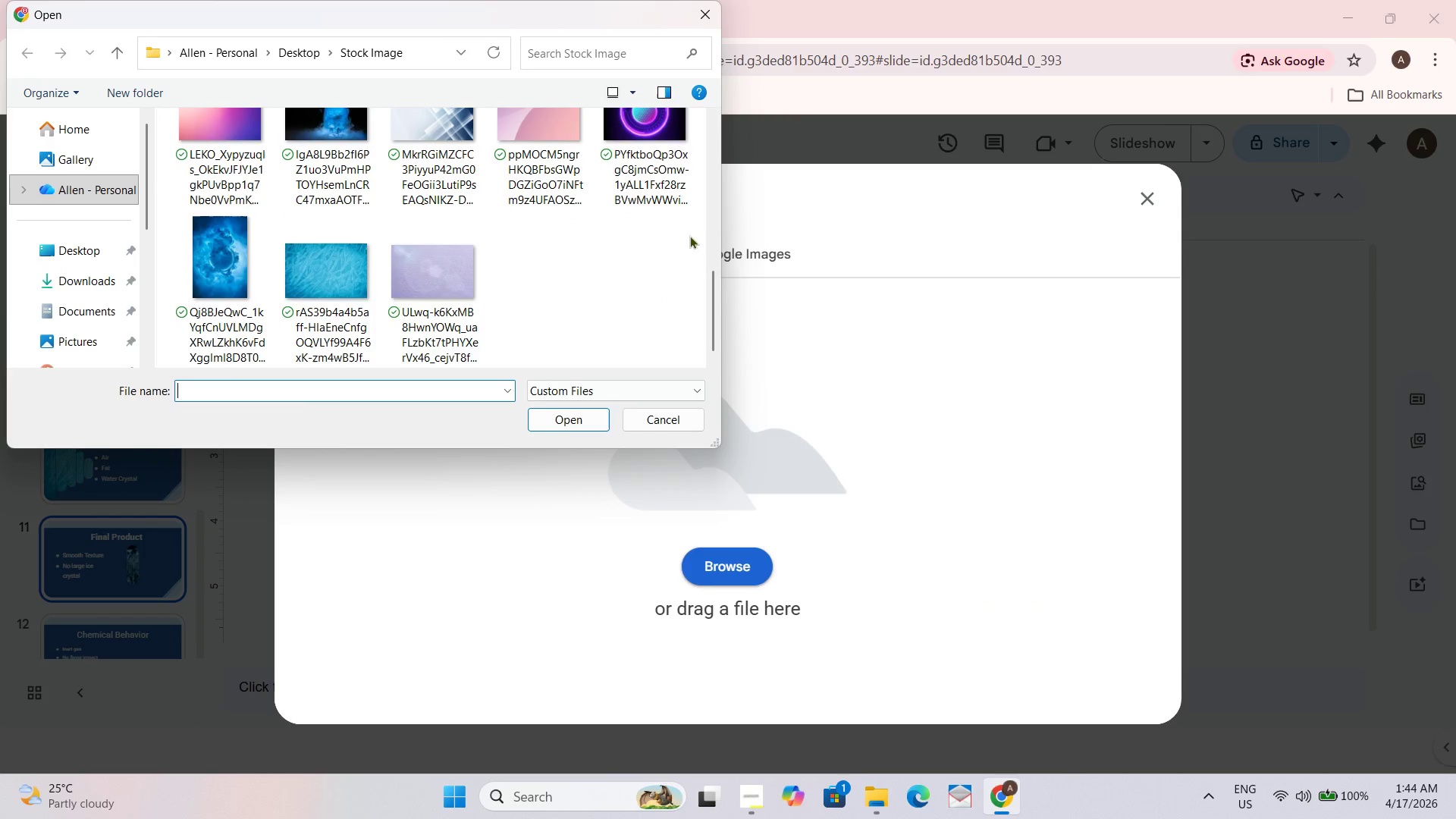 
left_click([167, 25])
 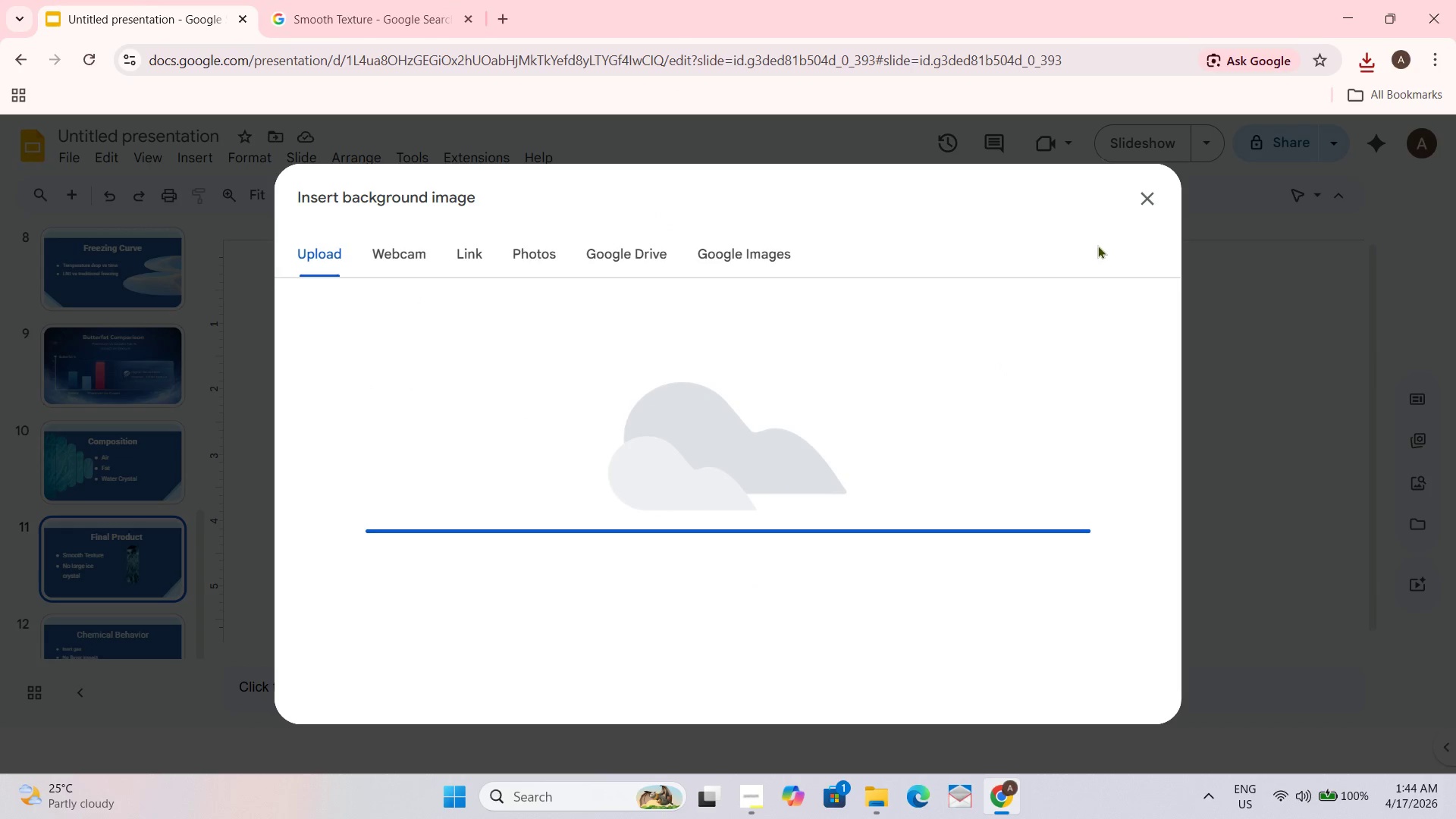 
wait(12.16)
 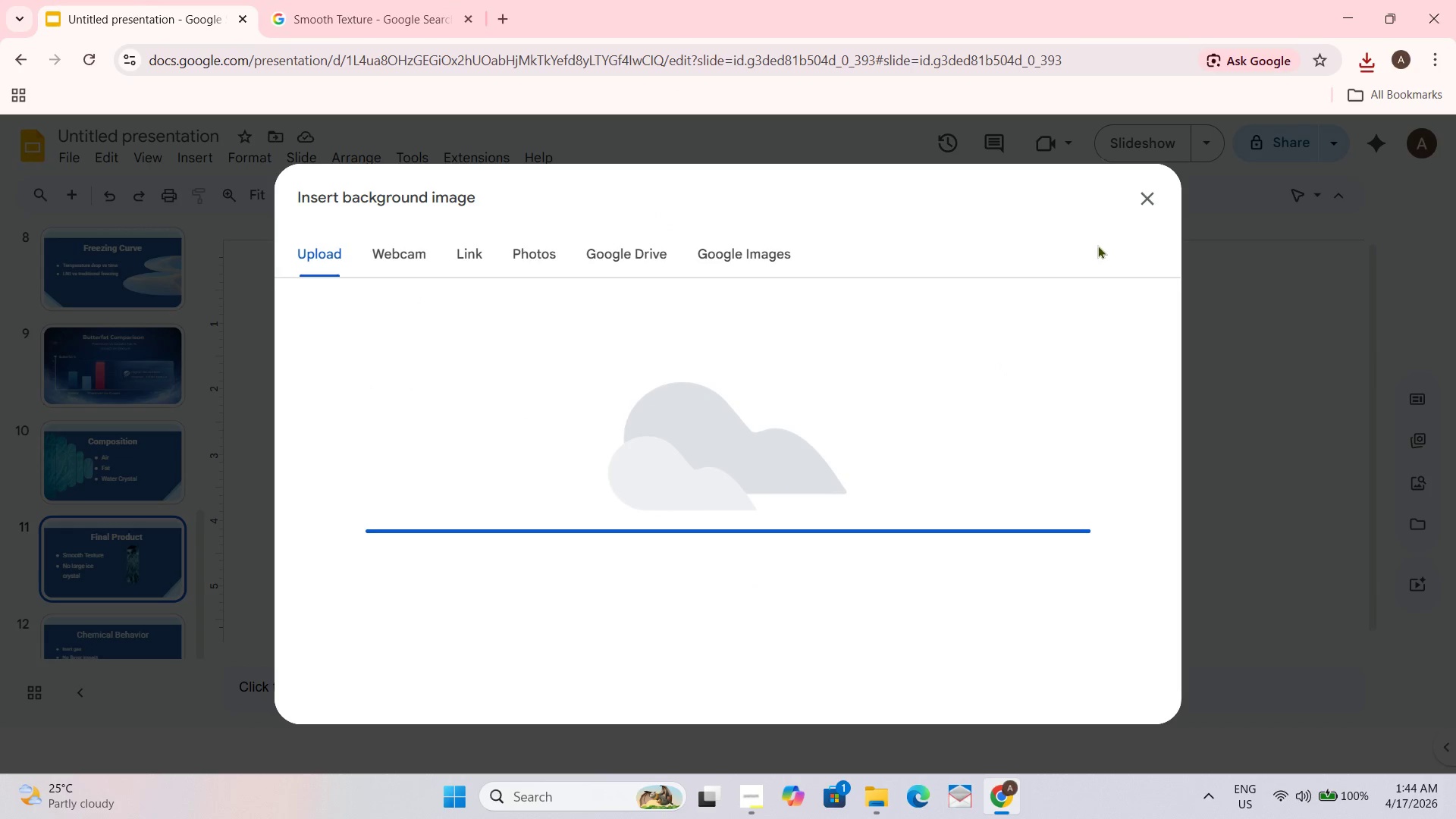 
left_click([941, 344])
 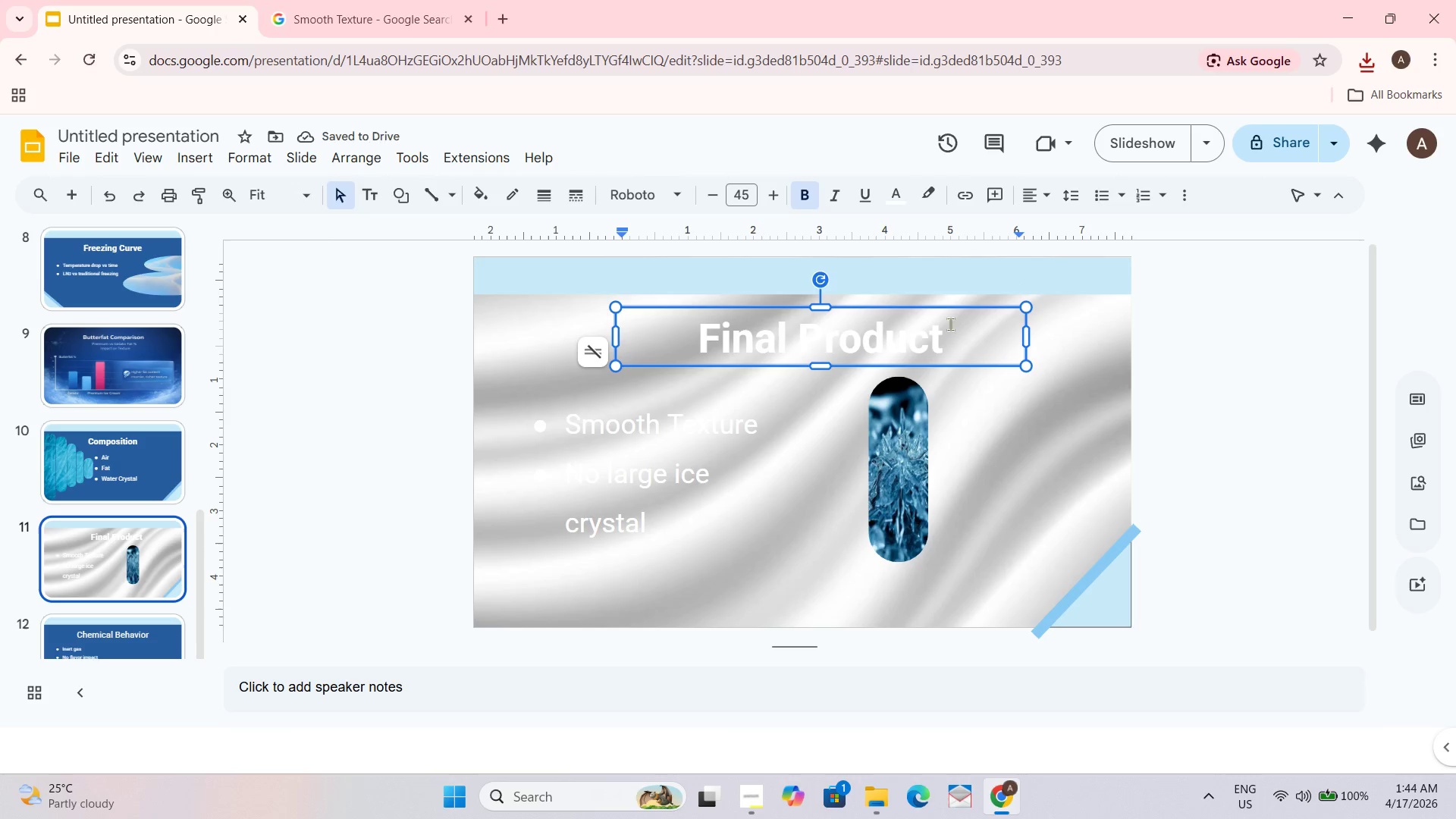 
key(Control+A)
 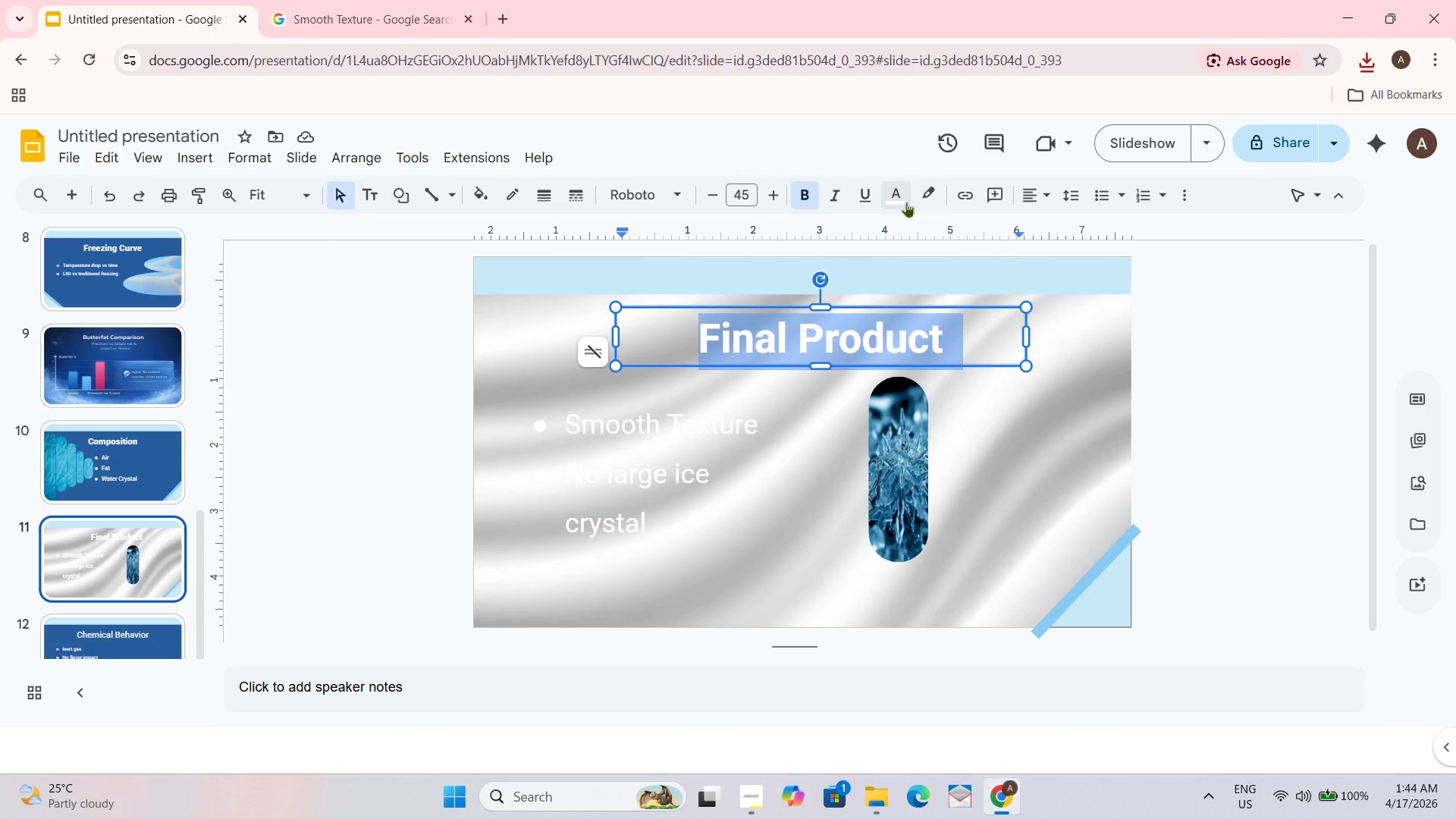 
left_click([899, 199])
 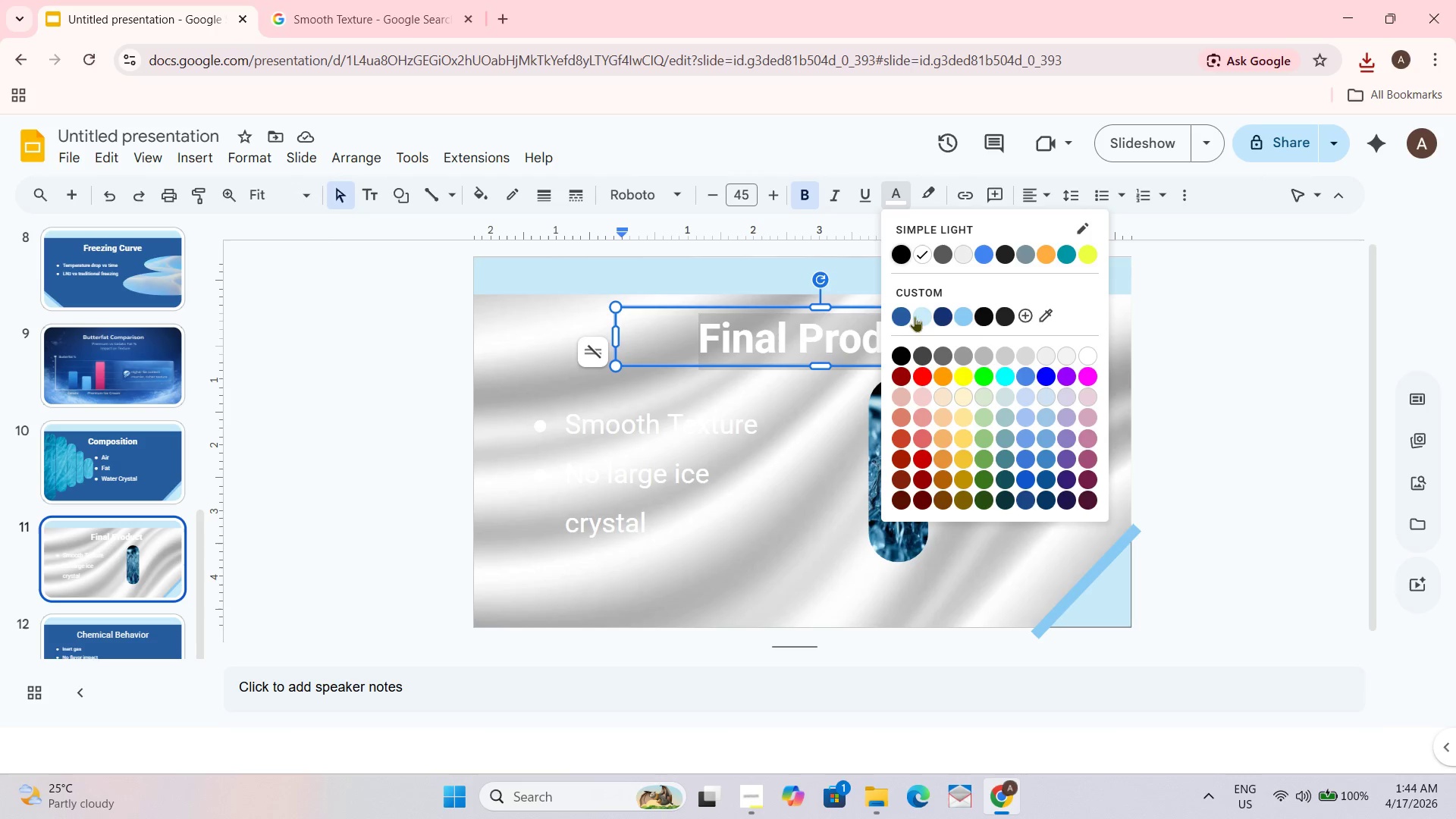 
left_click([901, 319])
 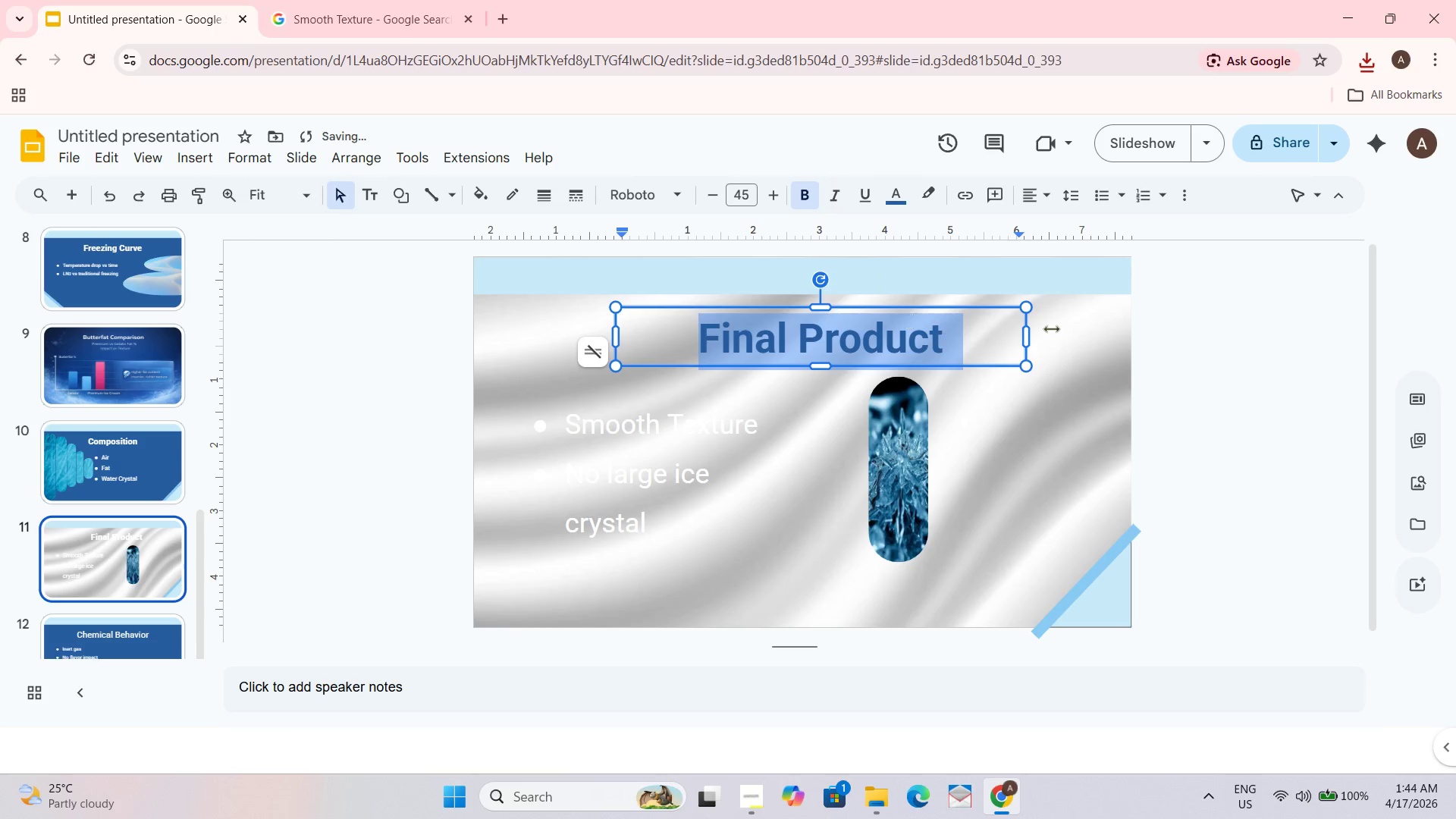 
left_click([1112, 328])
 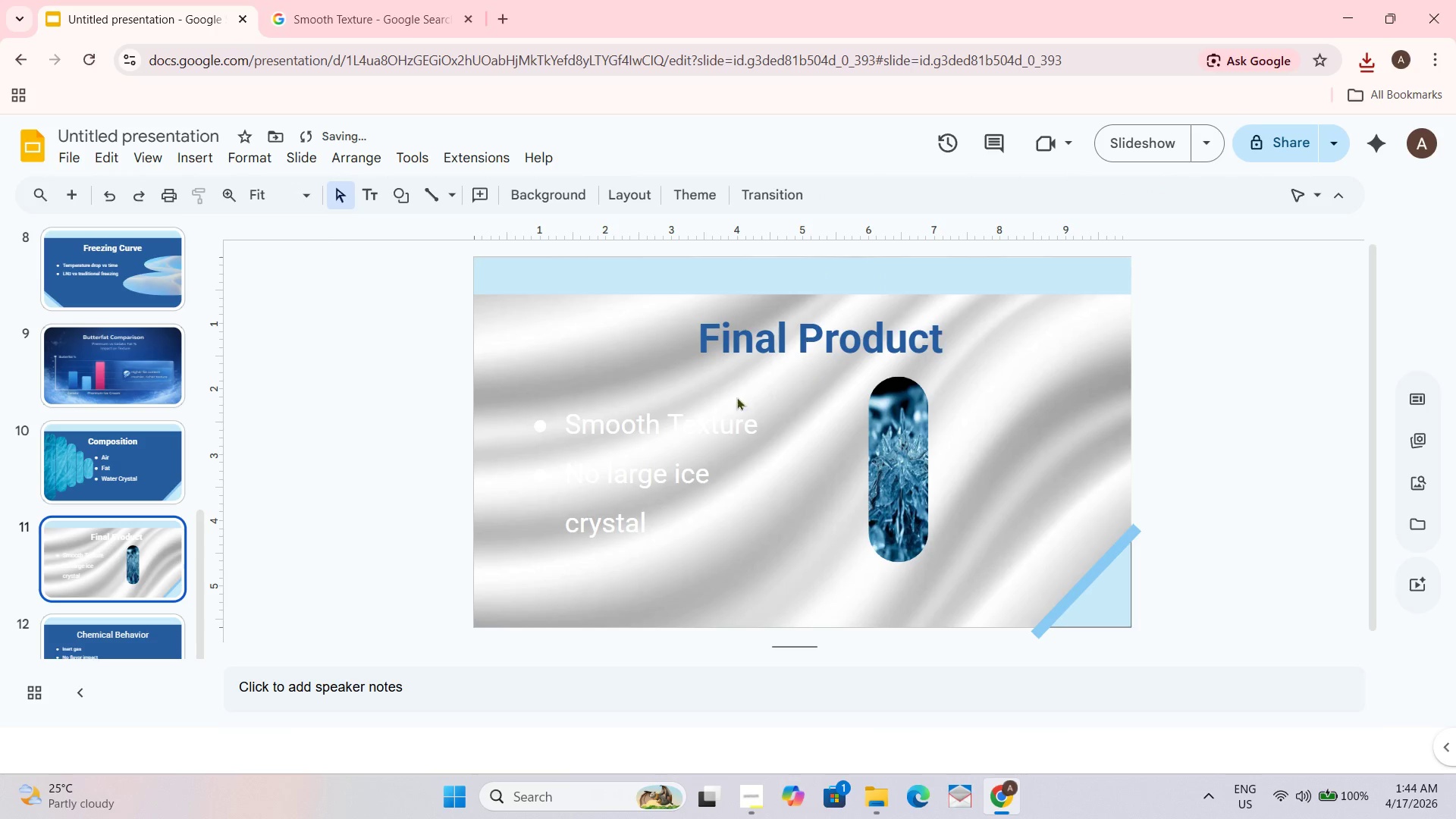 
left_click([696, 404])
 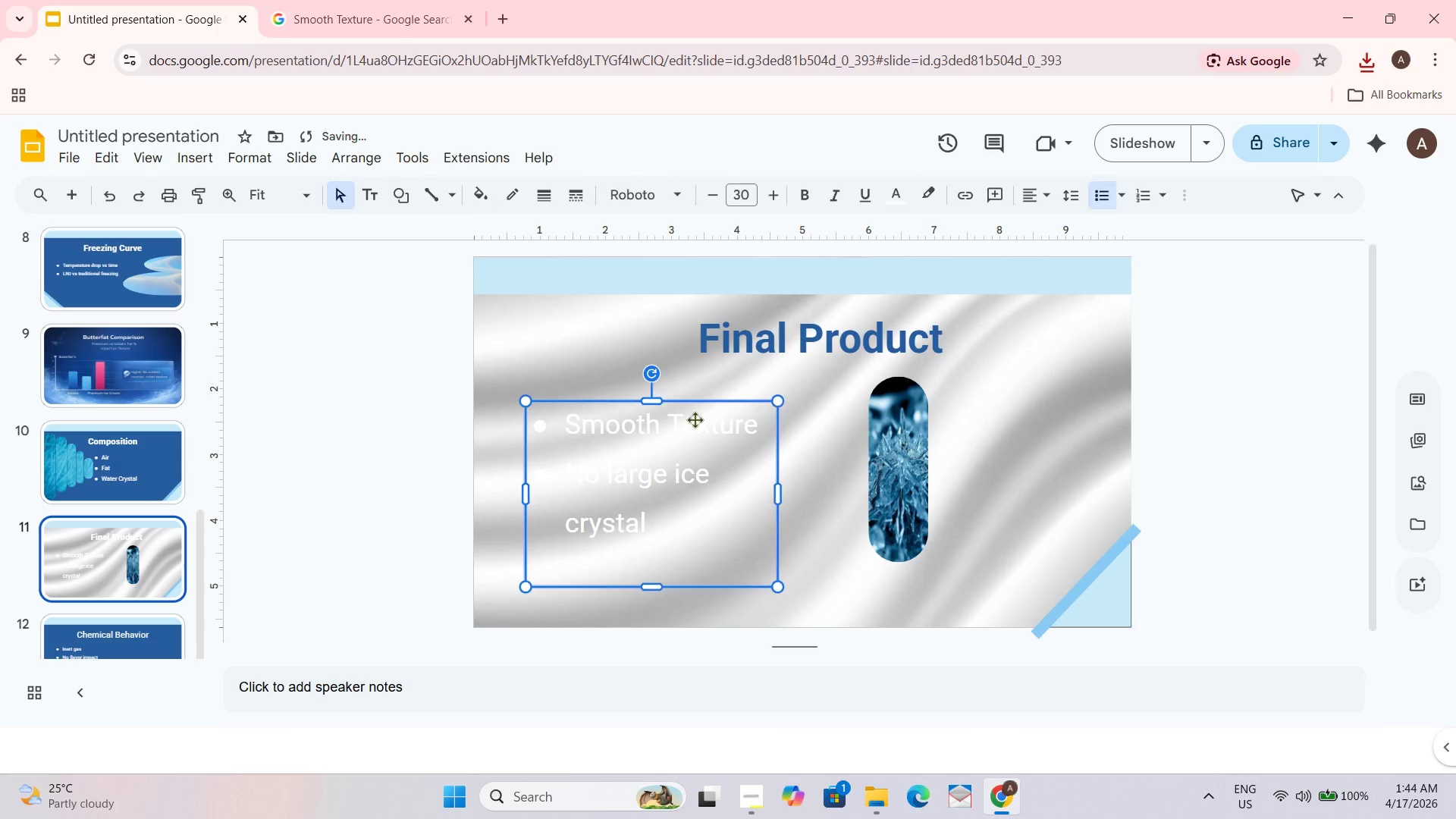 
key(Control+A)
 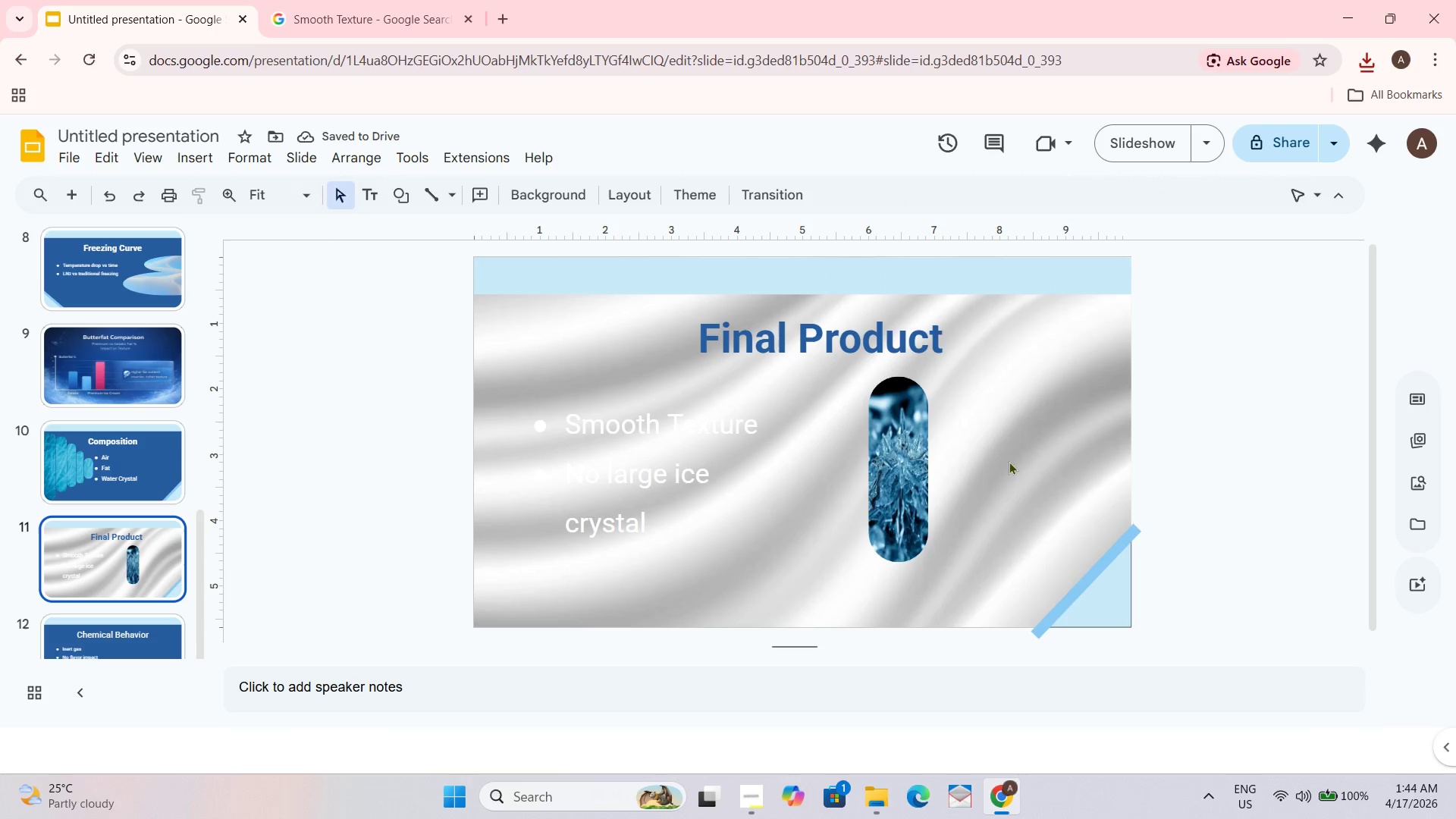 
key(Control+ControlLeft)
 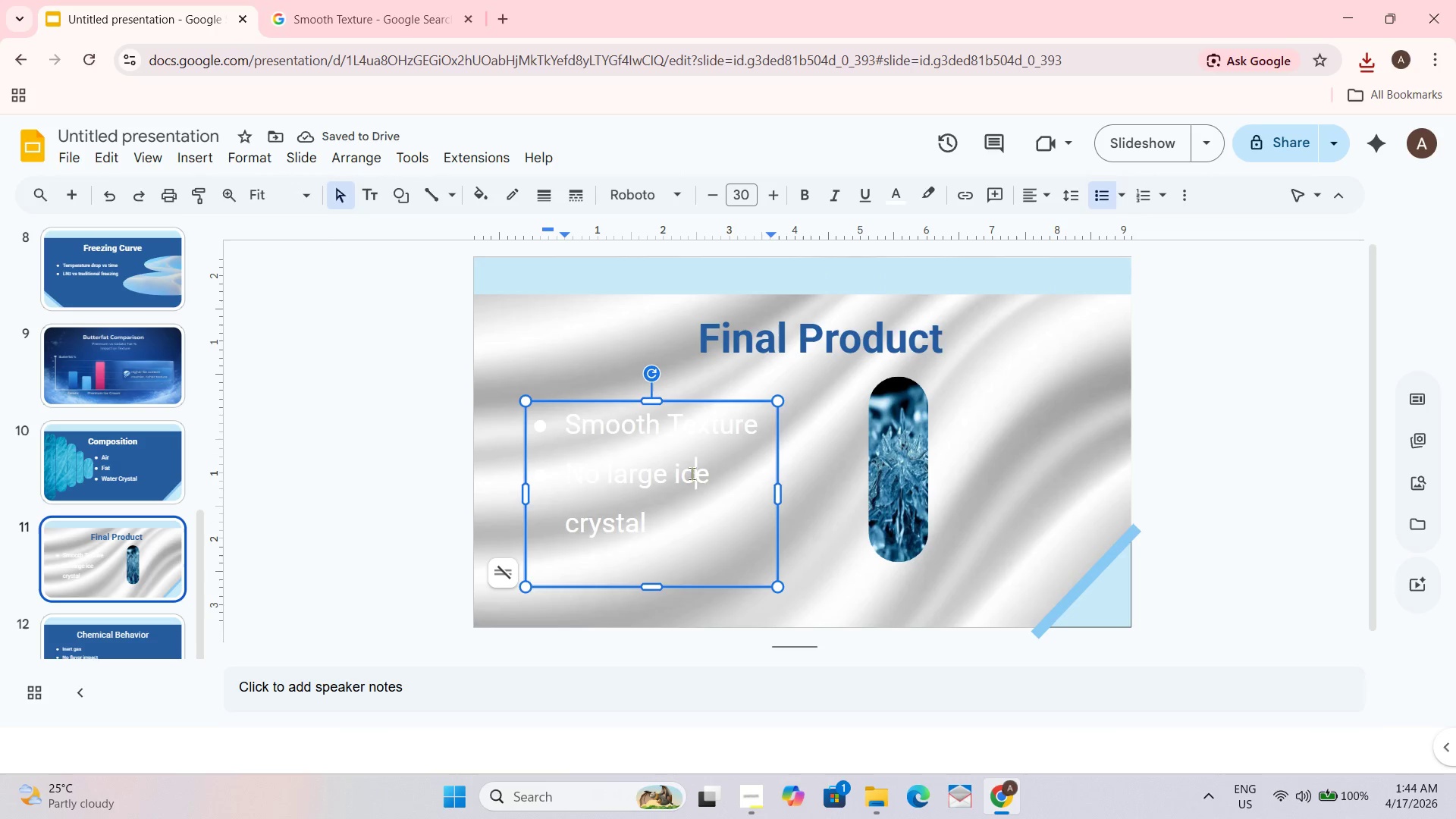 
key(Control+A)
 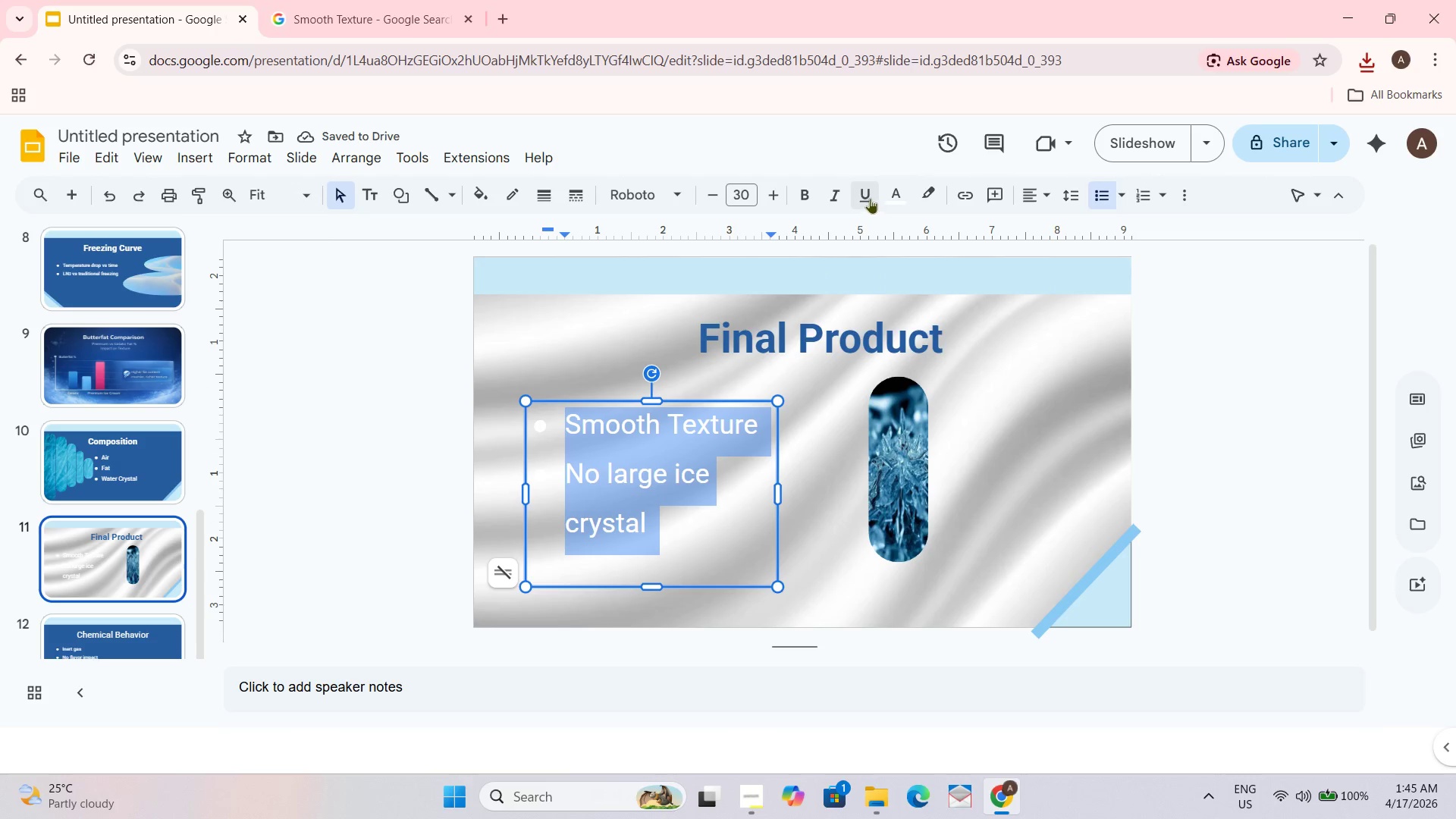 
left_click([899, 196])
 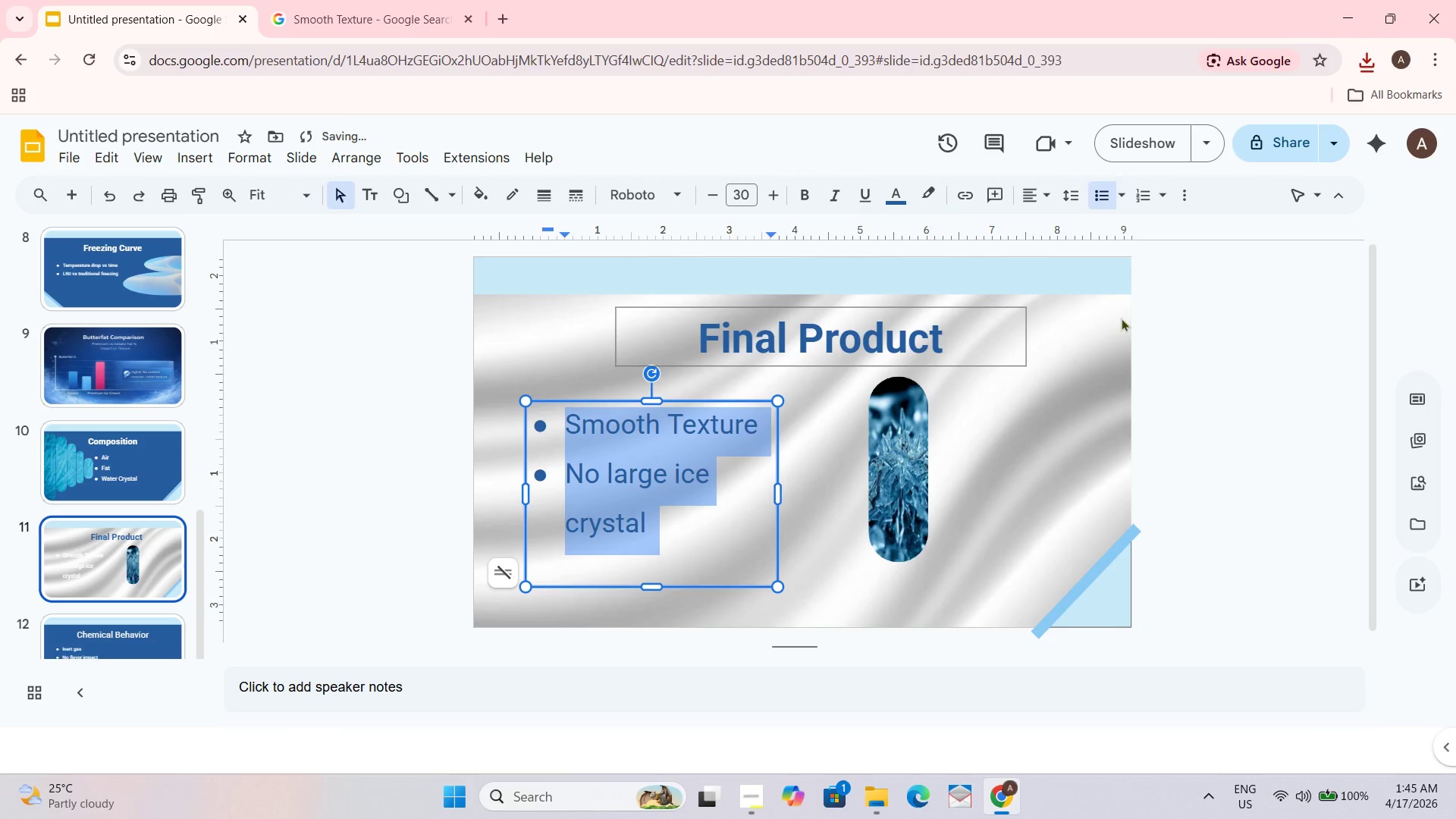 
left_click([1265, 318])
 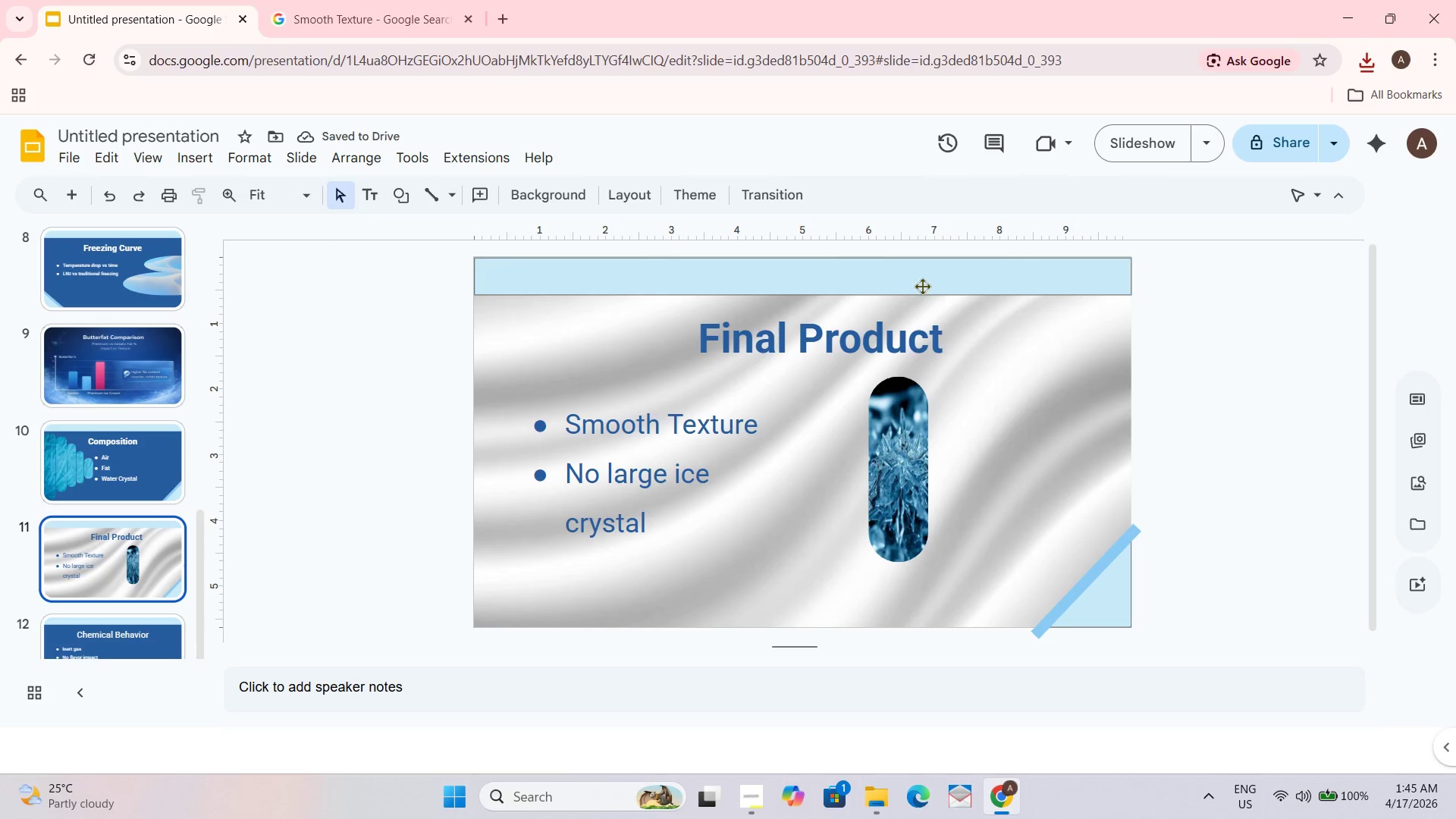 
left_click([910, 283])
 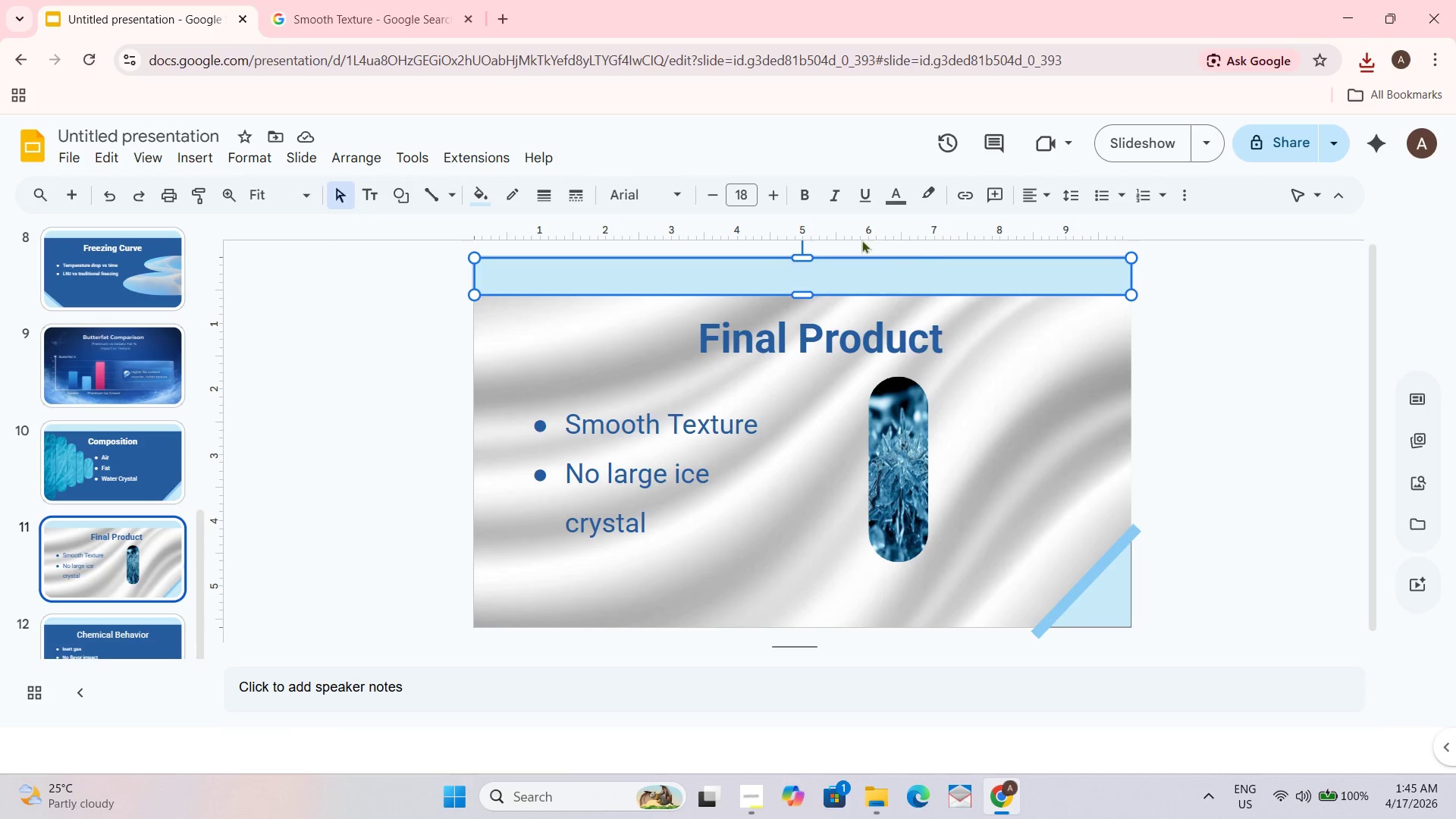 
left_click([894, 201])
 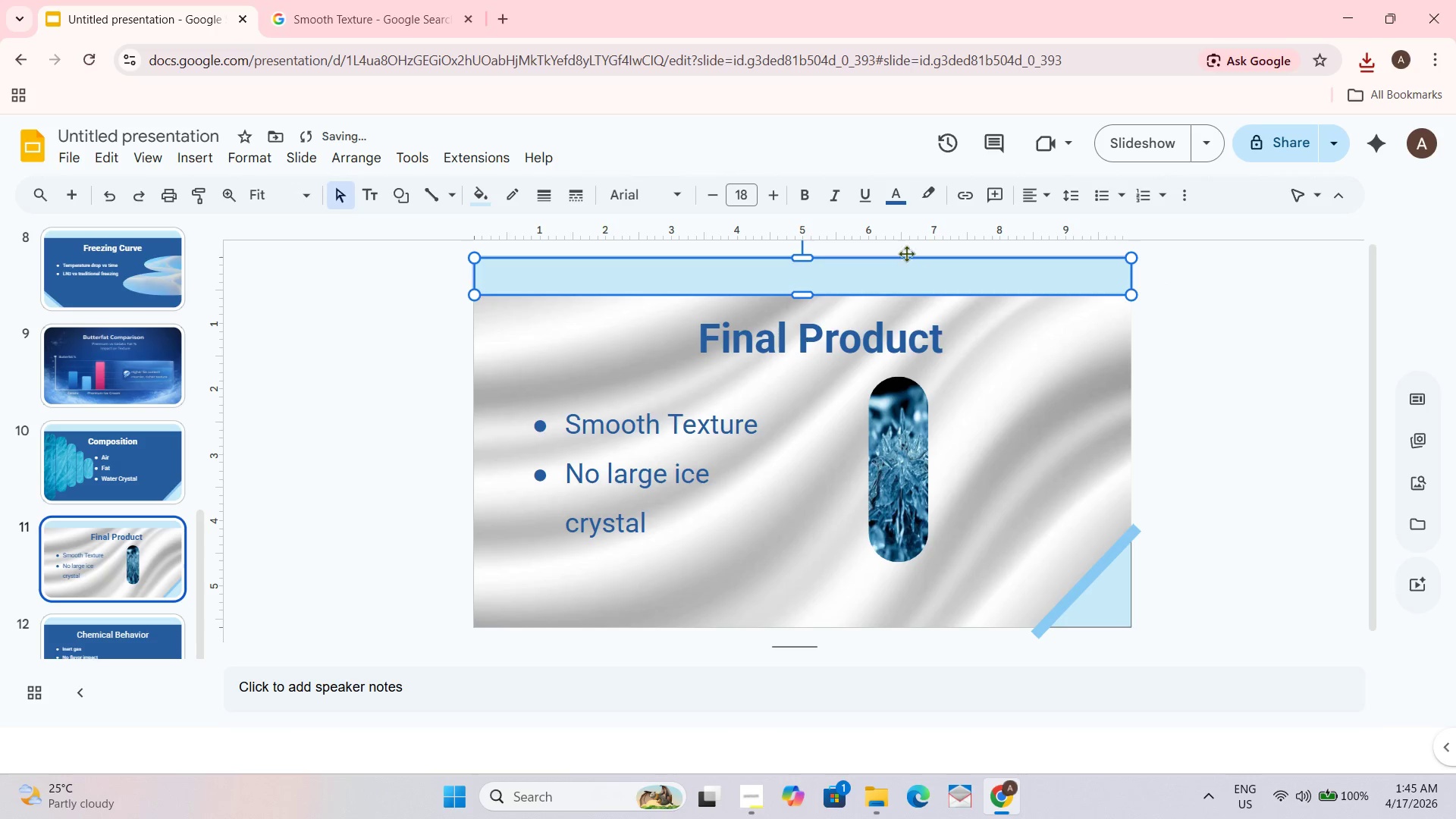 
left_click([901, 190])
 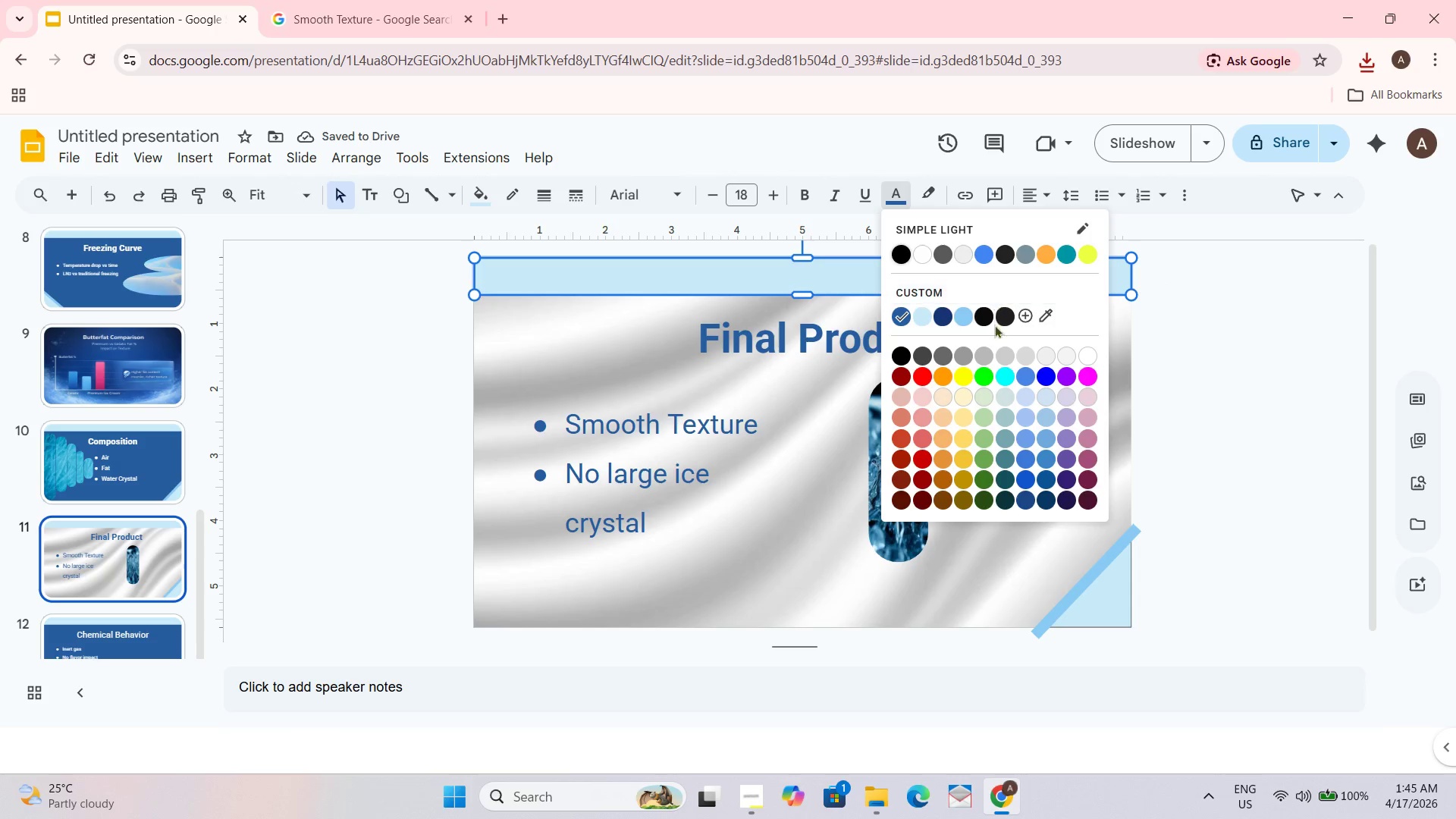 
left_click([963, 311])
 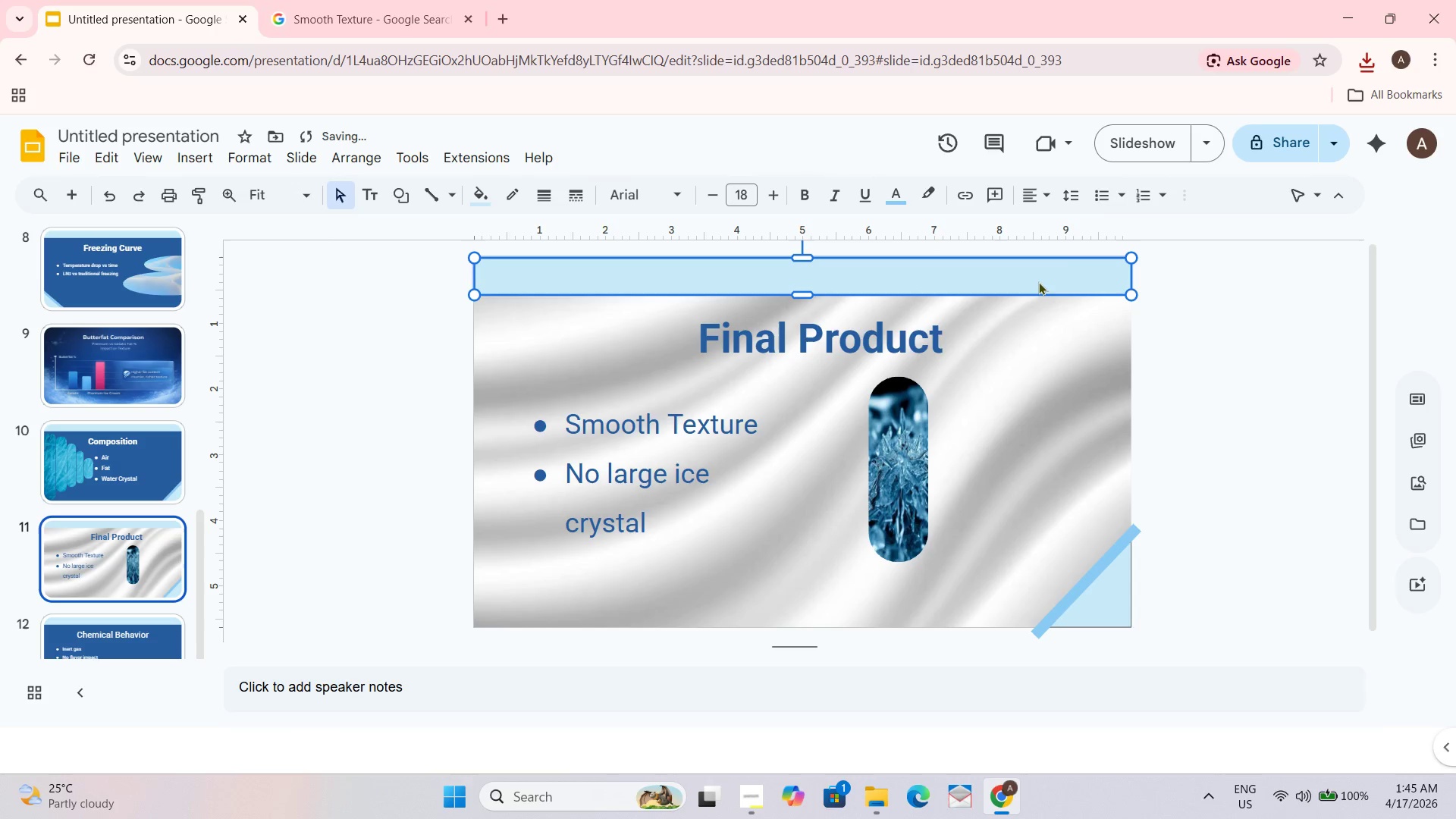 
left_click([899, 202])
 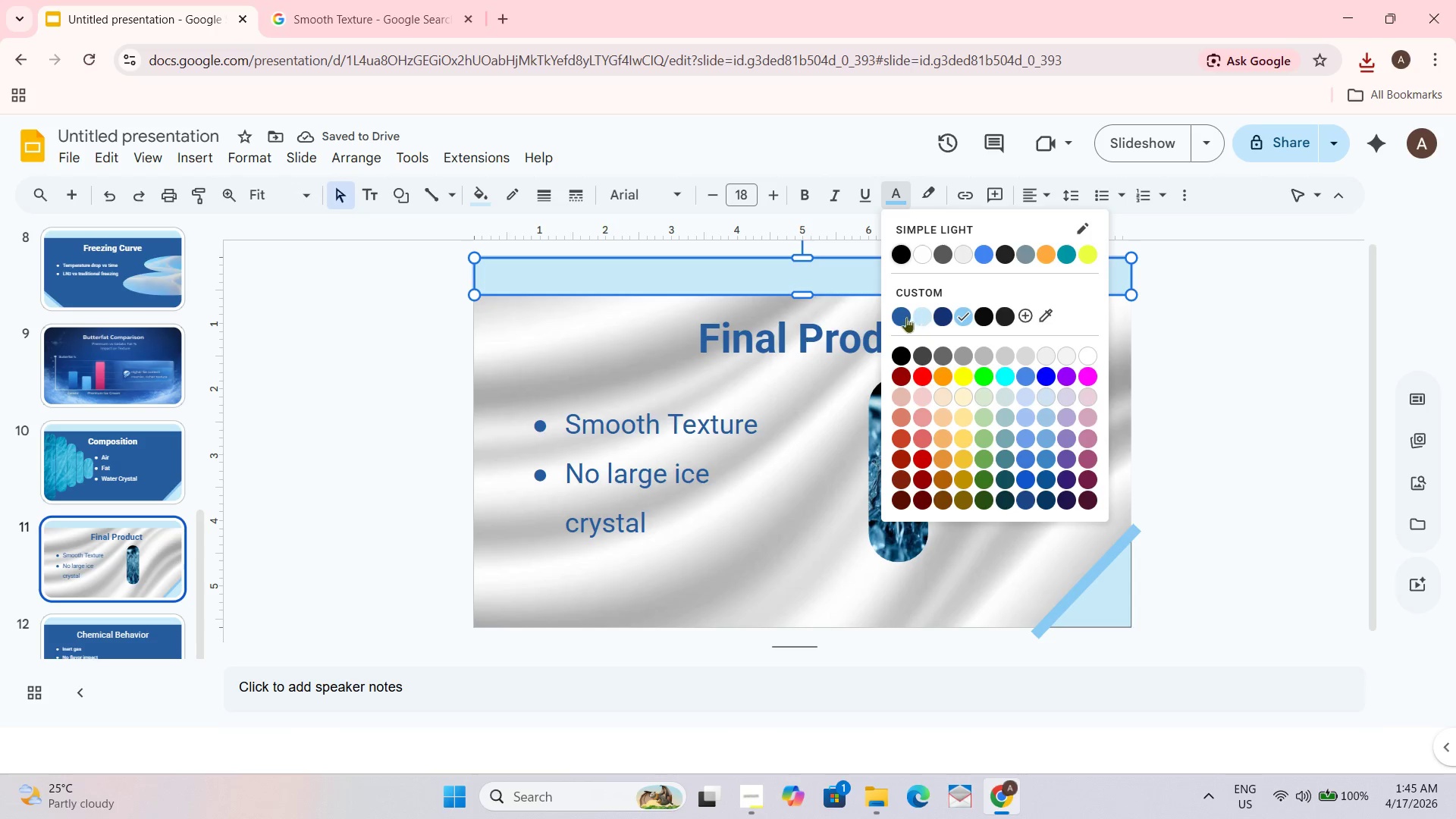 
left_click([902, 318])
 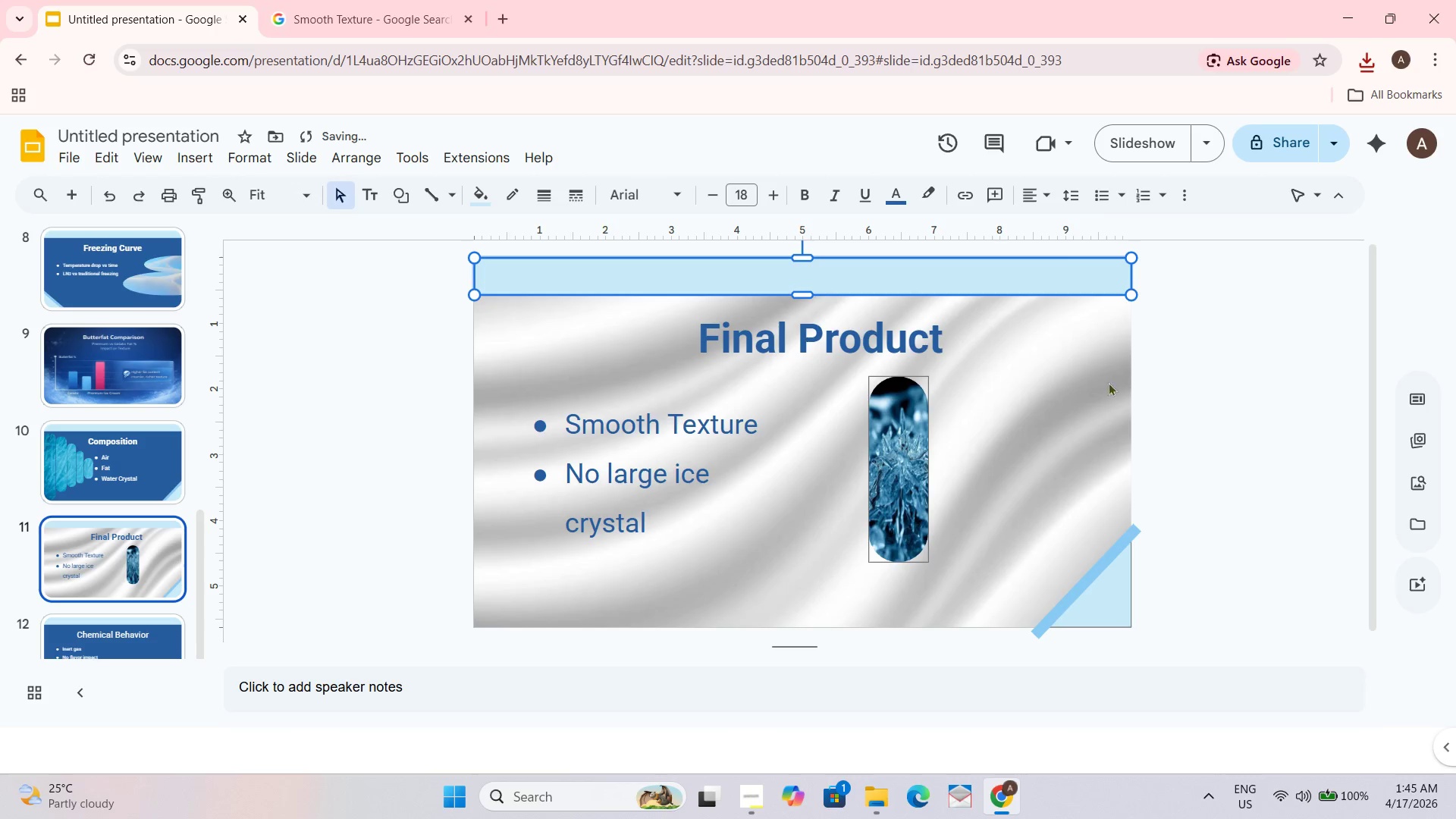 
left_click_drag(start_coordinate=[954, 275], to_coordinate=[950, 312])
 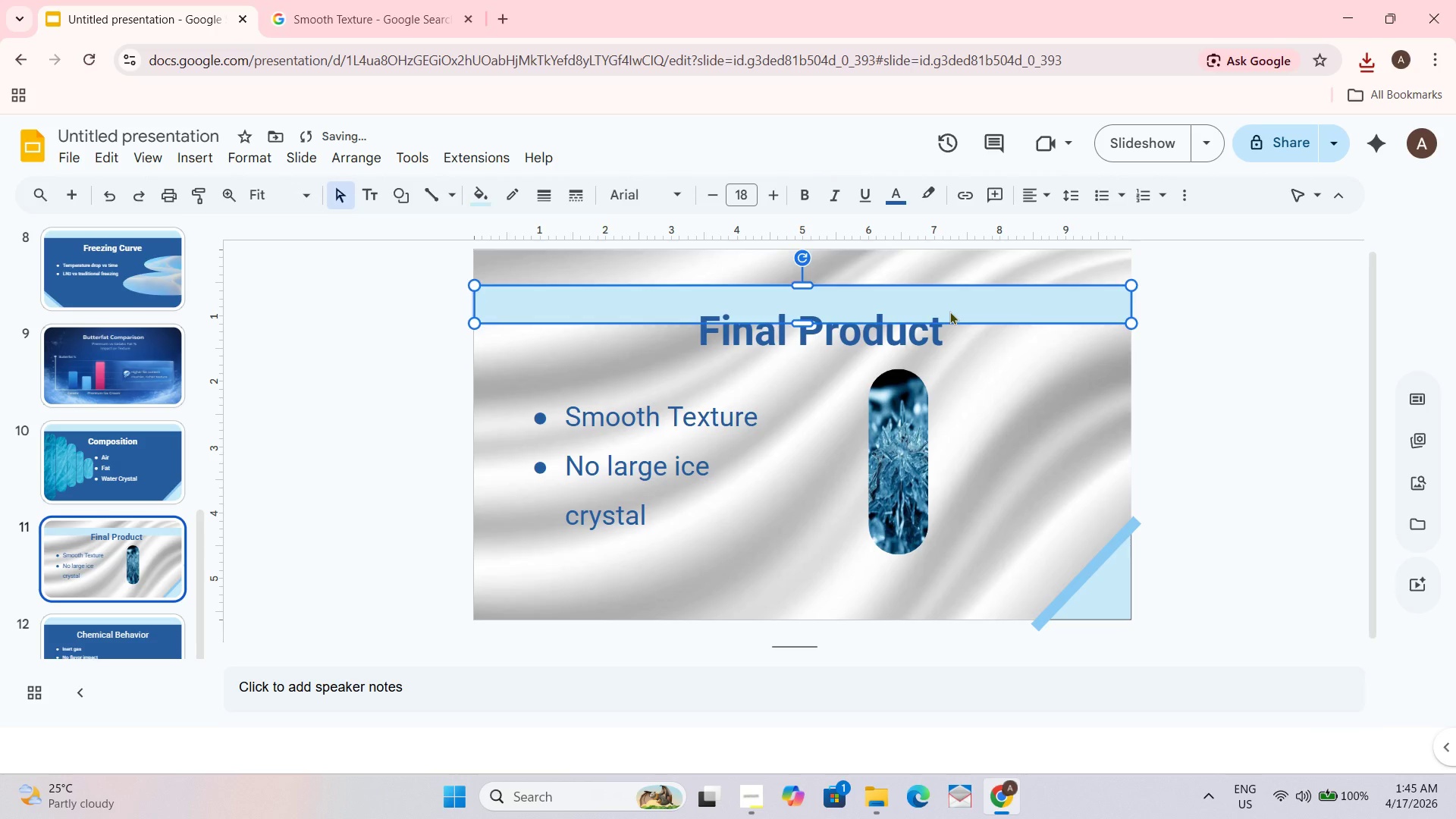 
left_click_drag(start_coordinate=[949, 311], to_coordinate=[944, 278])
 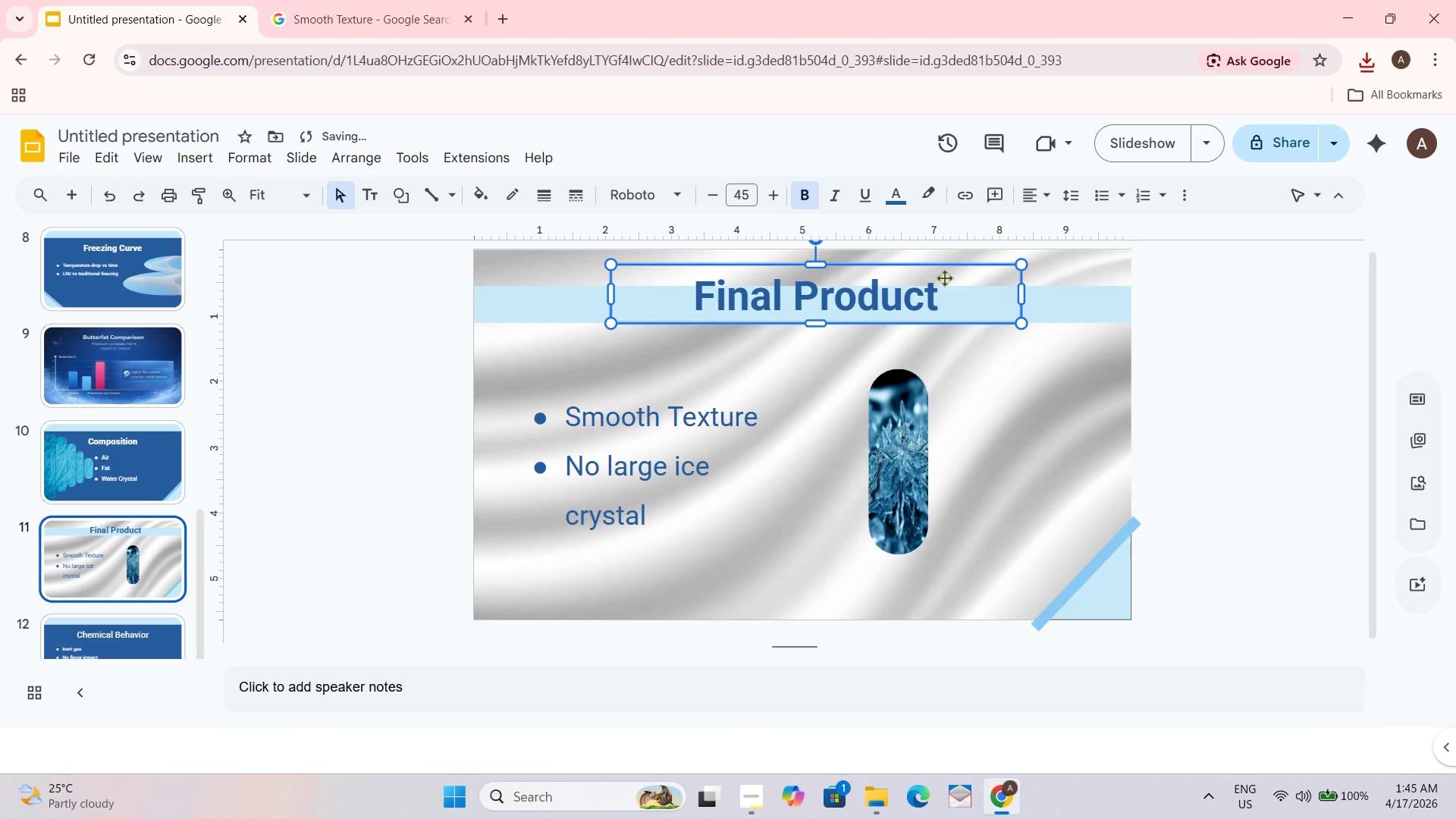 
key(Control+Z)
 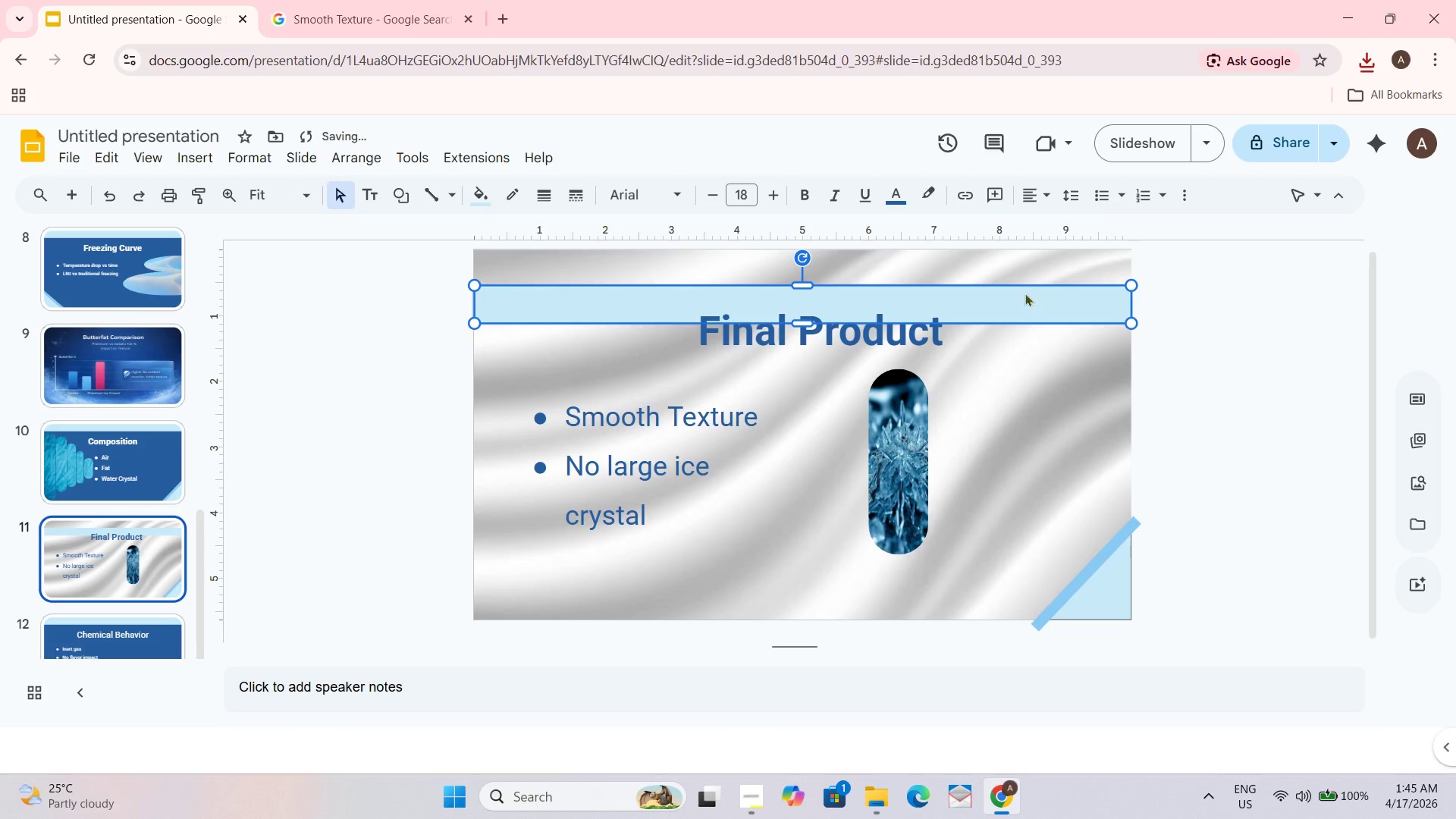 
left_click([895, 190])
 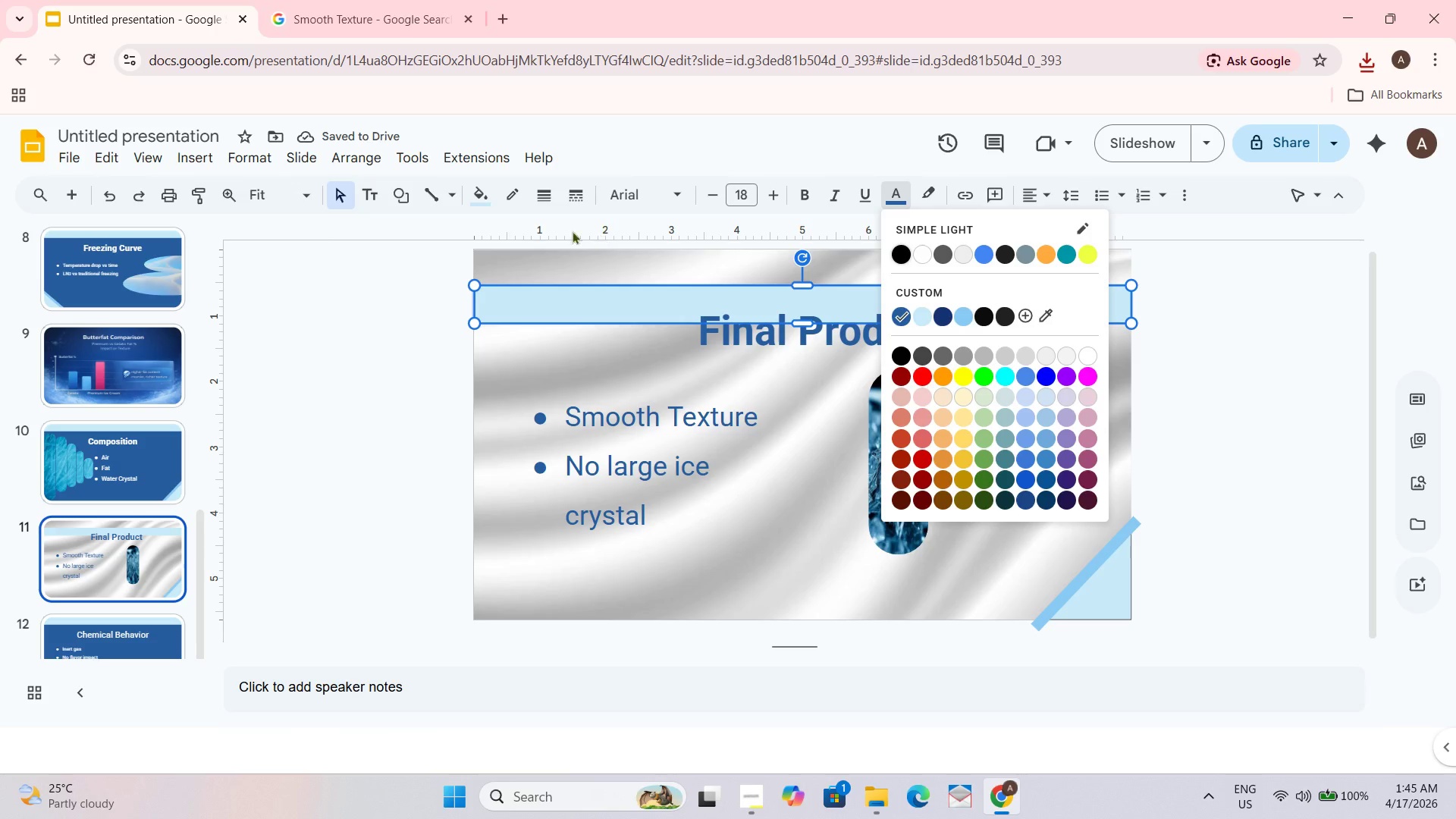 
left_click([482, 206])
 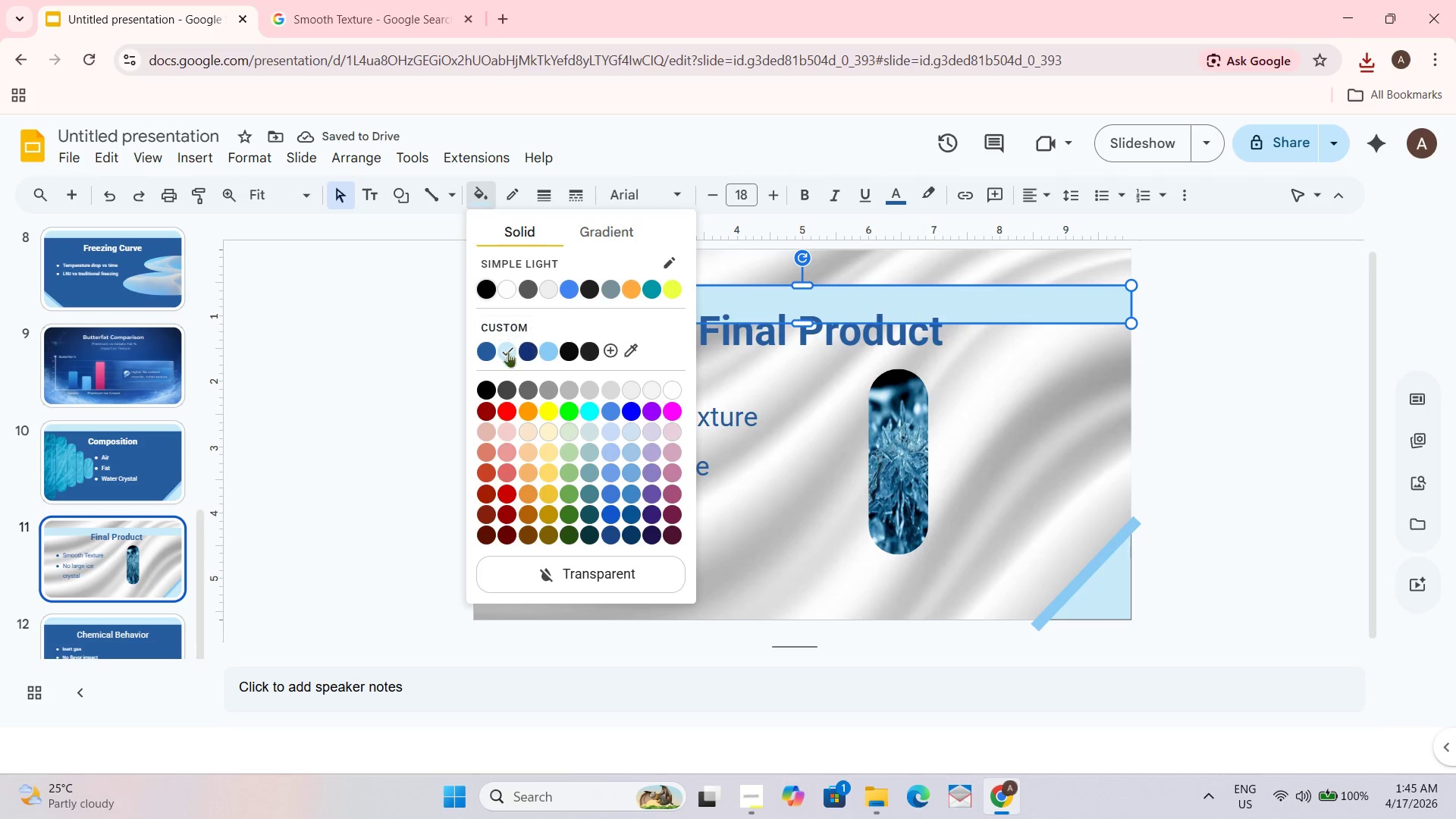 
left_click([488, 353])
 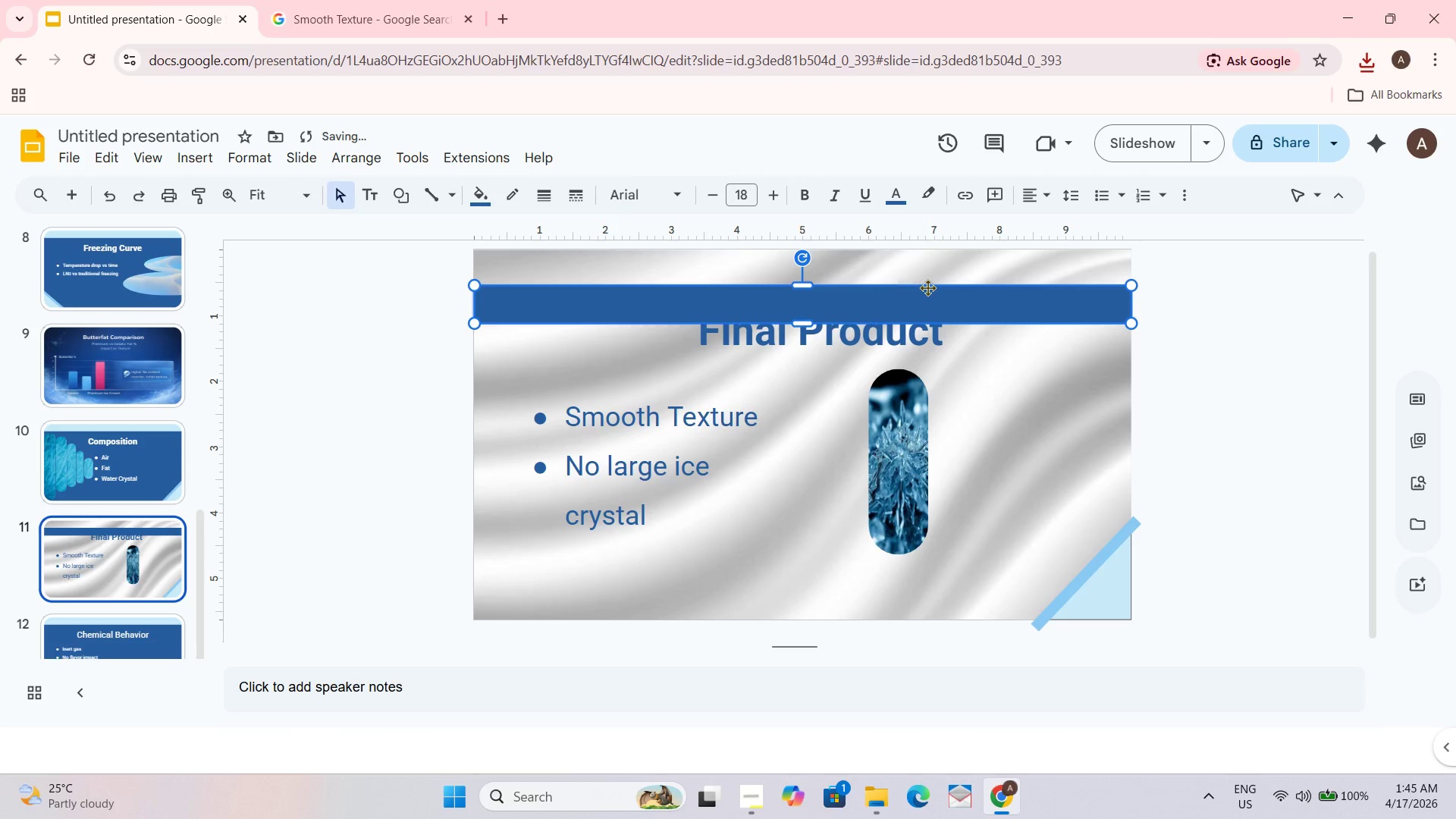 
scroll: coordinate [1148, 380], scroll_direction: down, amount: 1.0
 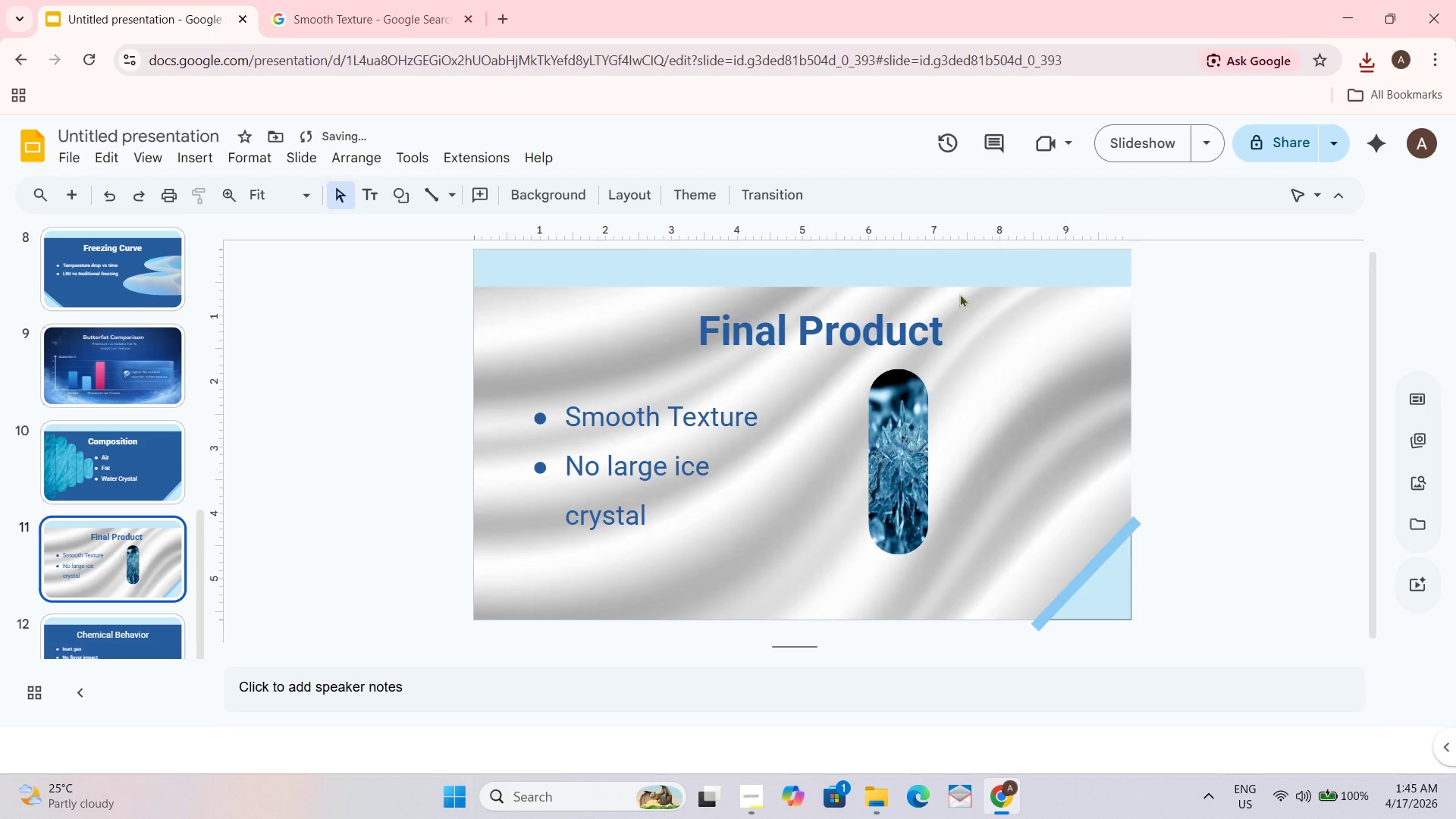 
left_click_drag(start_coordinate=[930, 297], to_coordinate=[921, 274])
 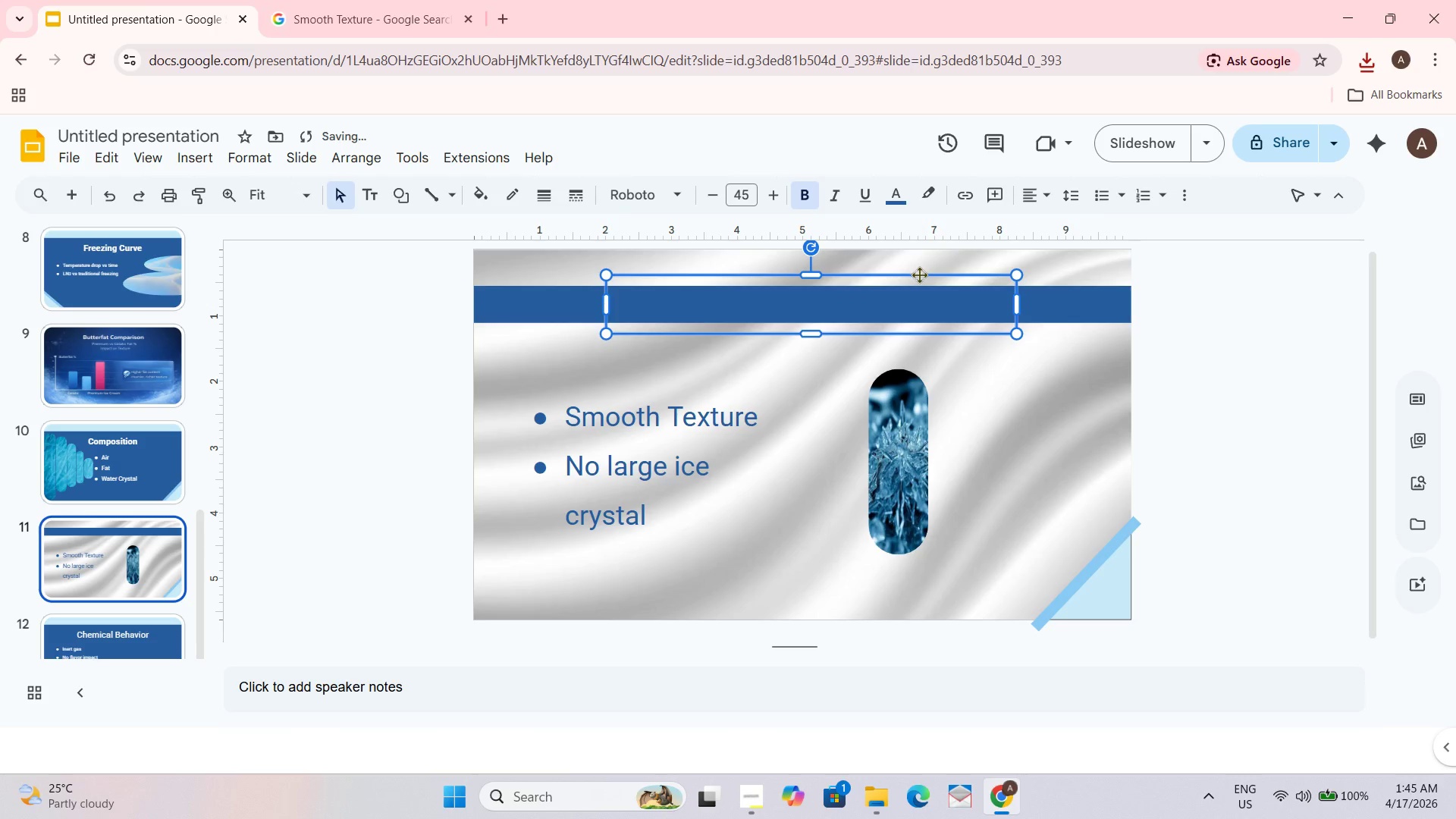 
key(Control+Z)
 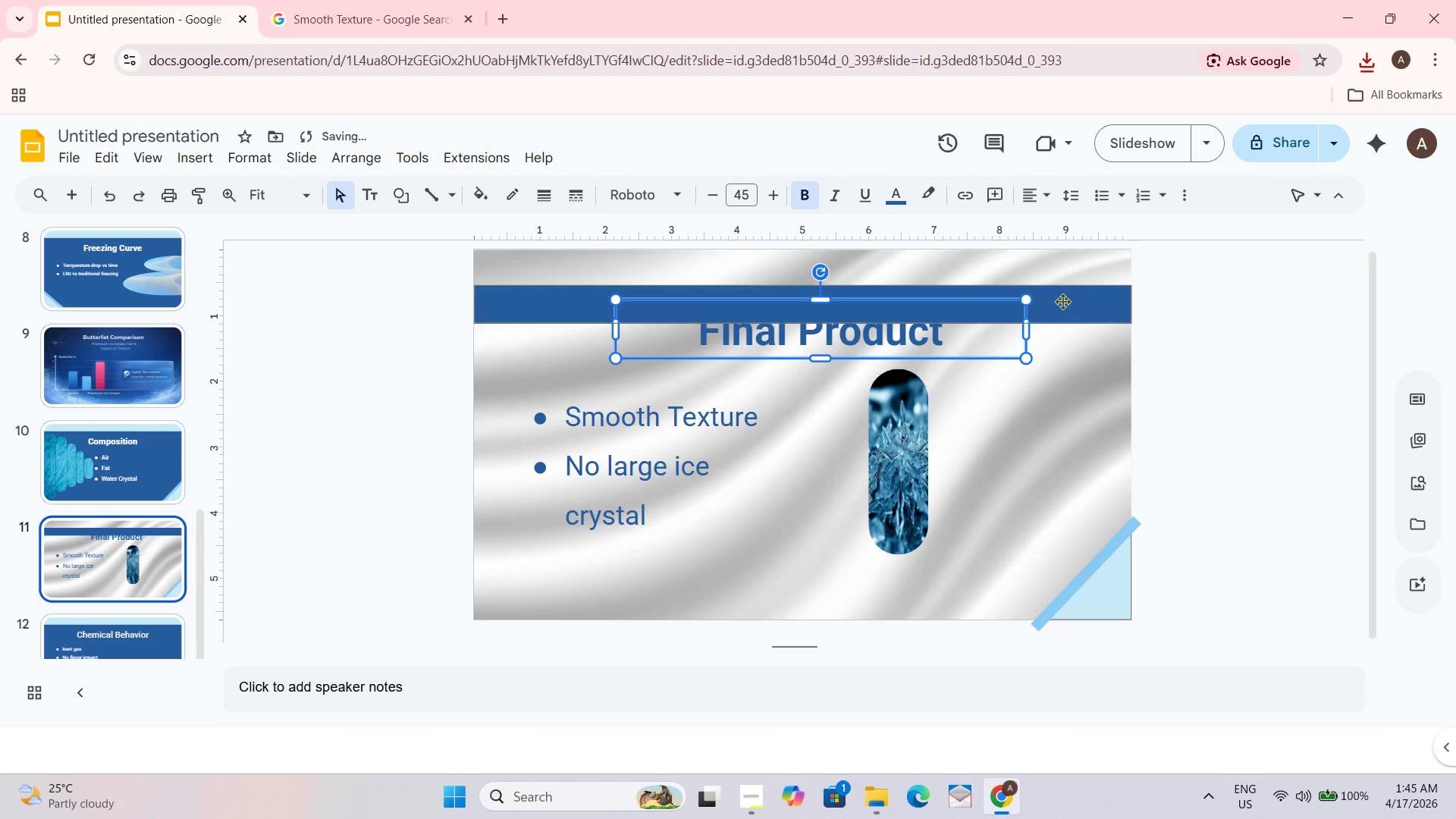 
left_click_drag(start_coordinate=[1062, 302], to_coordinate=[1059, 268])
 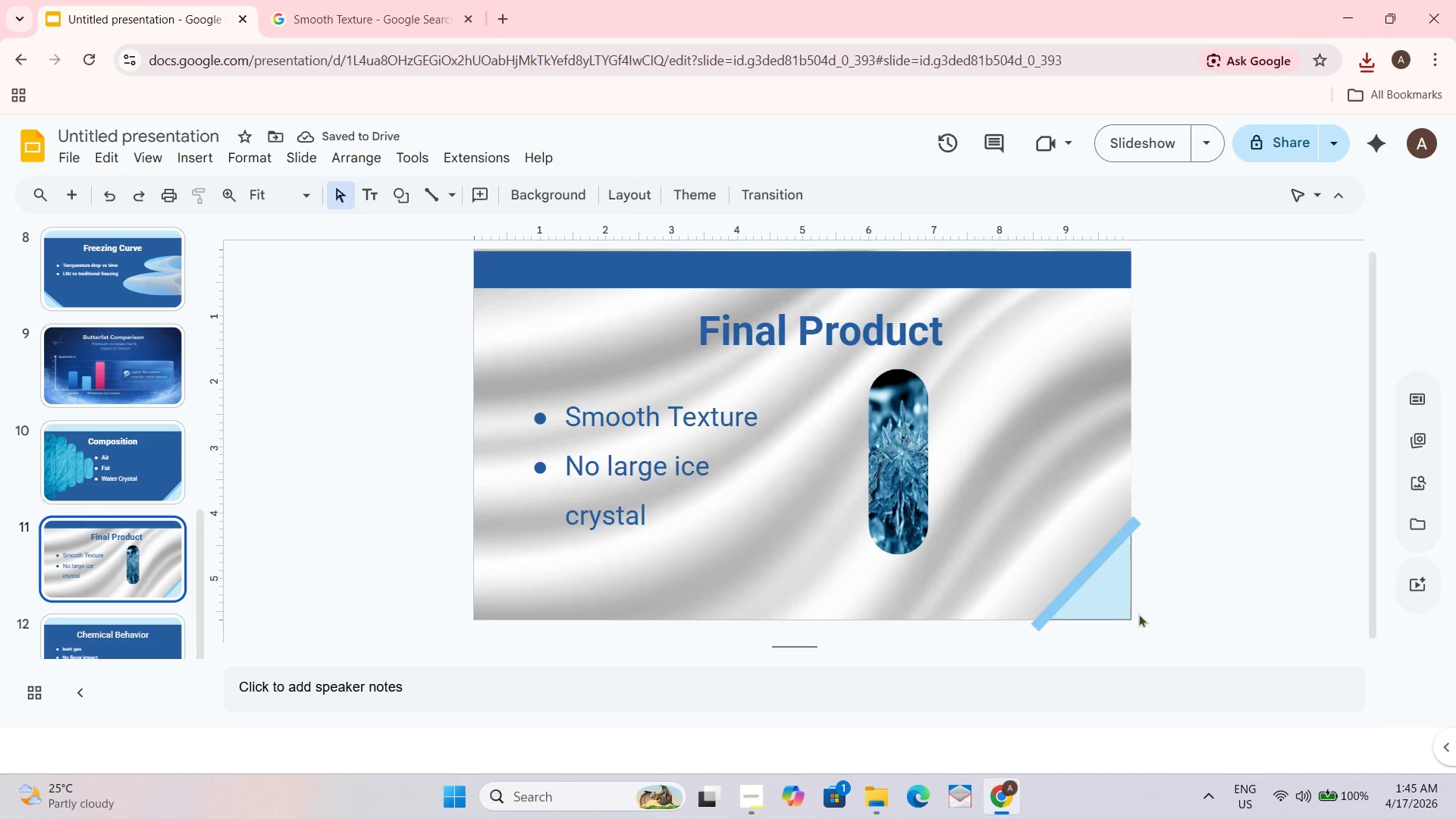 
wait(5.73)
 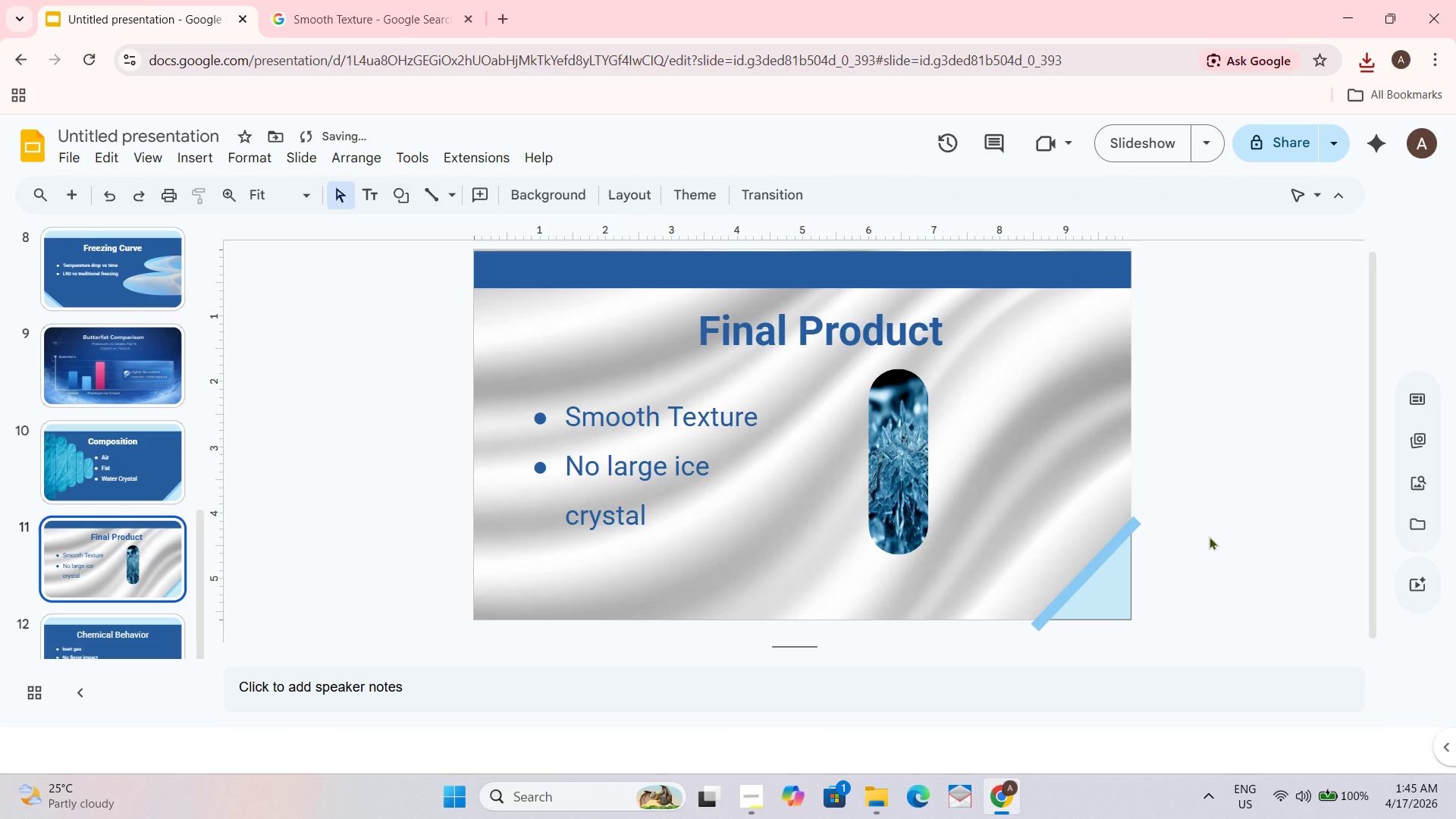 
left_click([1178, 210])
 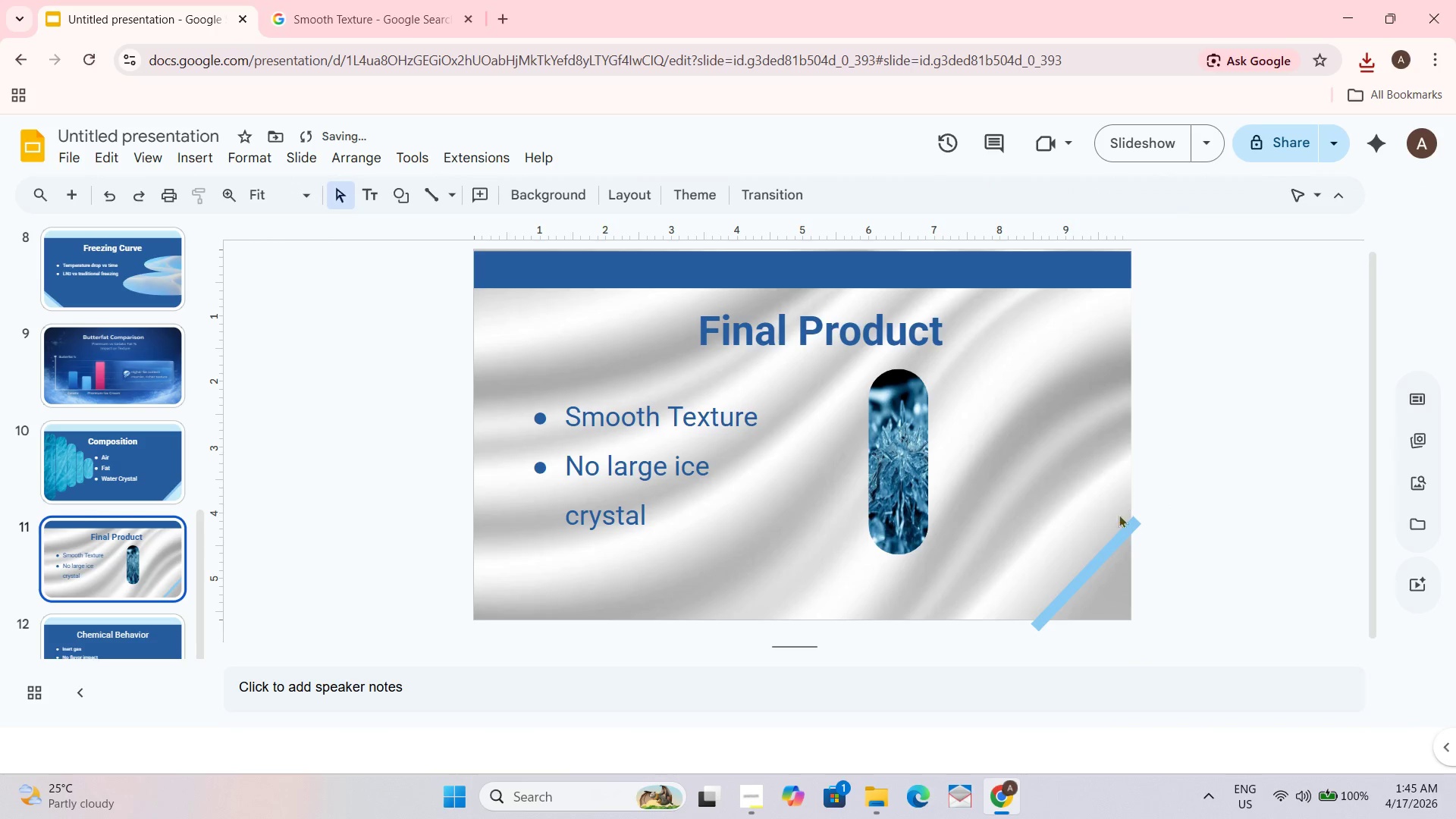 
left_click([1119, 532])
 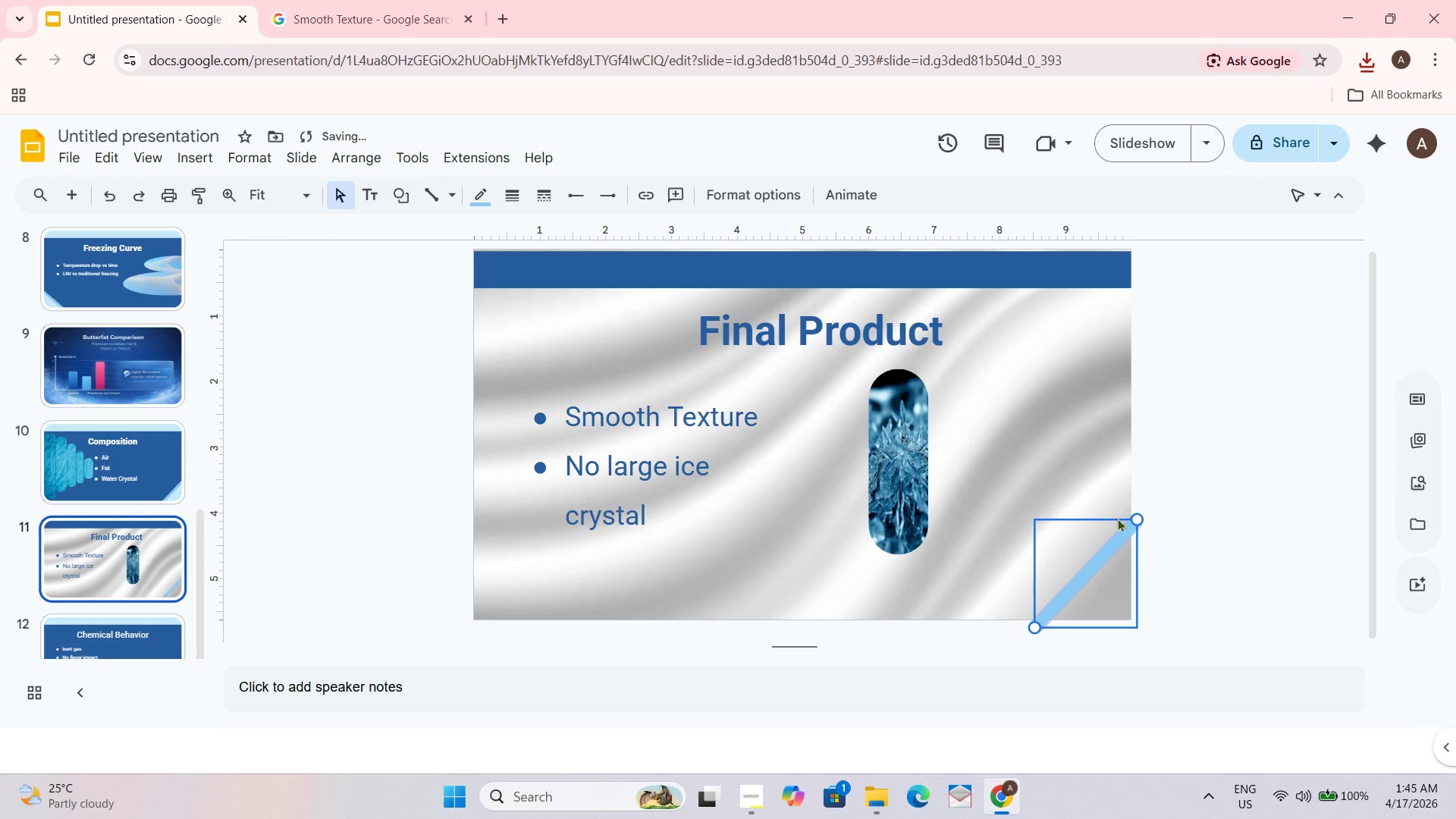 
right_click([1124, 531])
 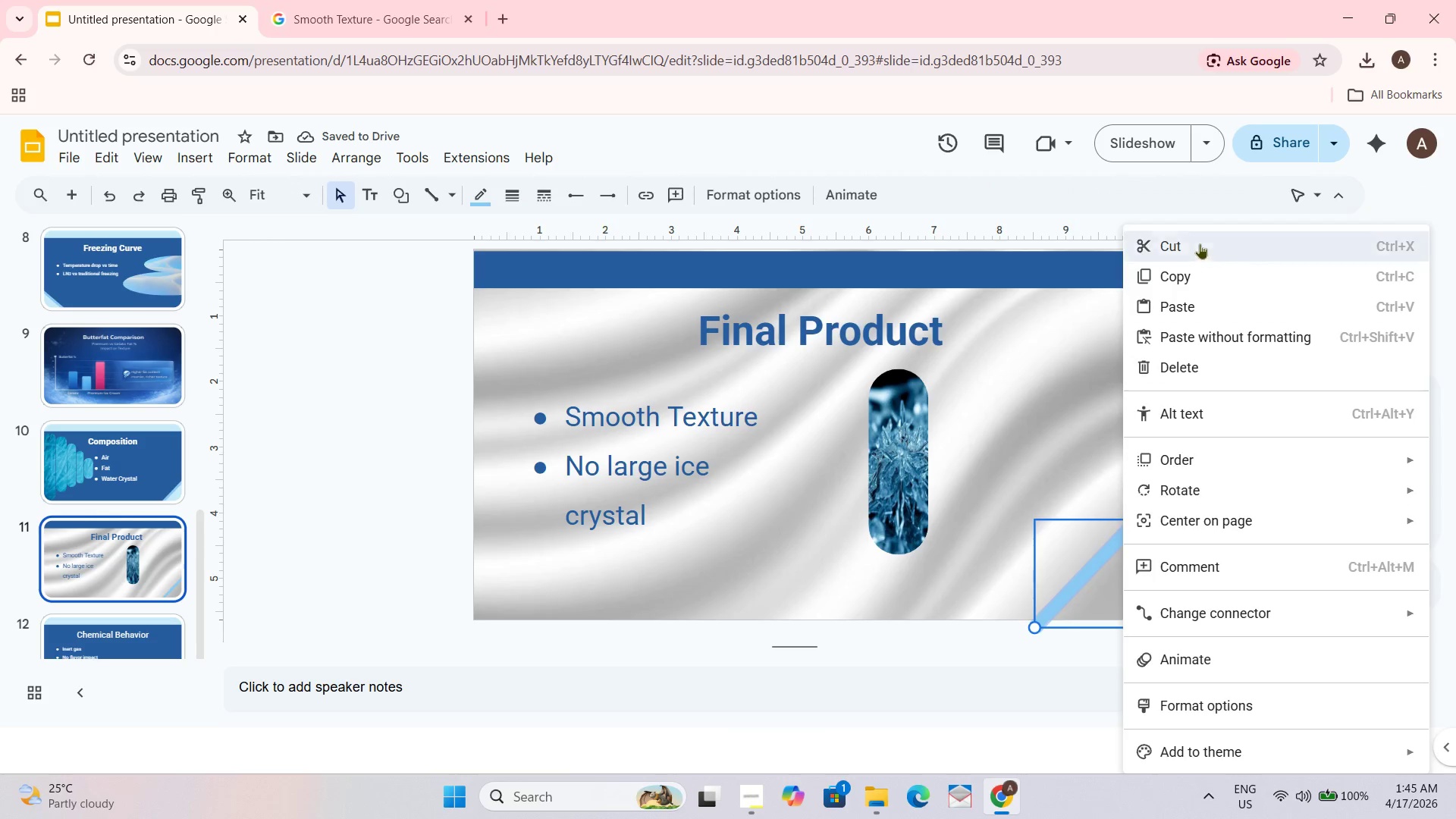 
double_click([996, 289])
 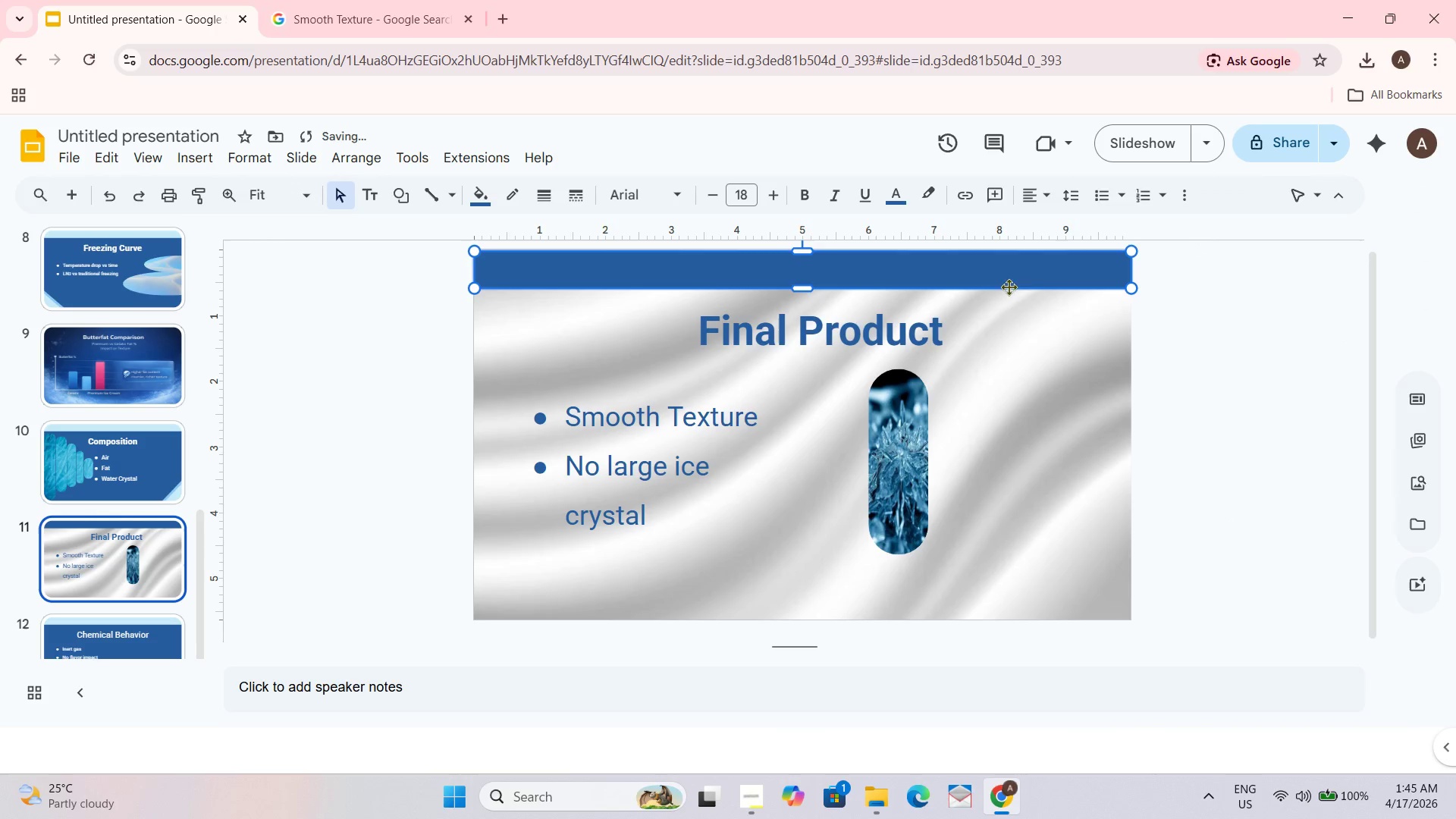 
key(Control+C)
 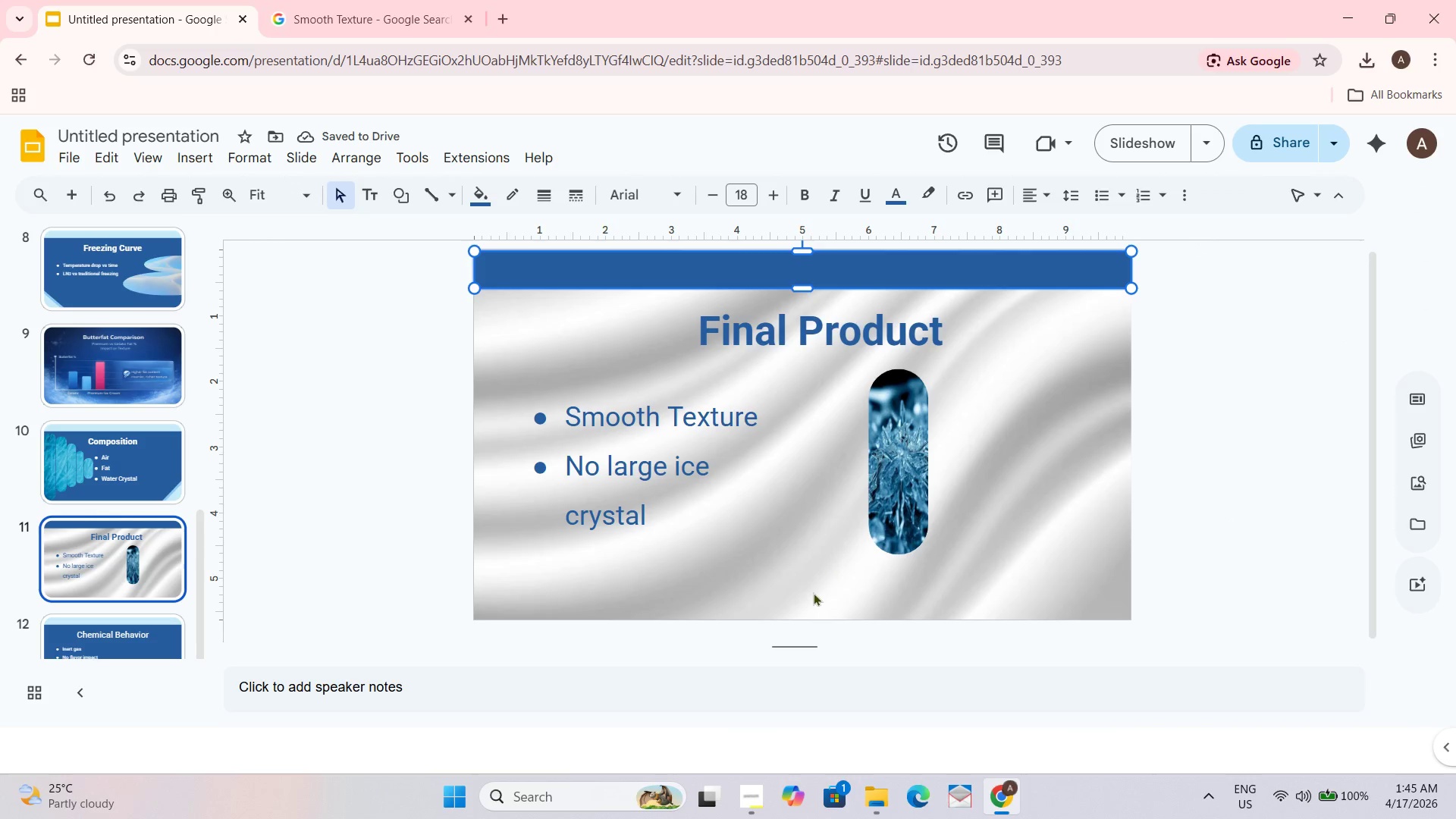 
key(Control+ControlLeft)
 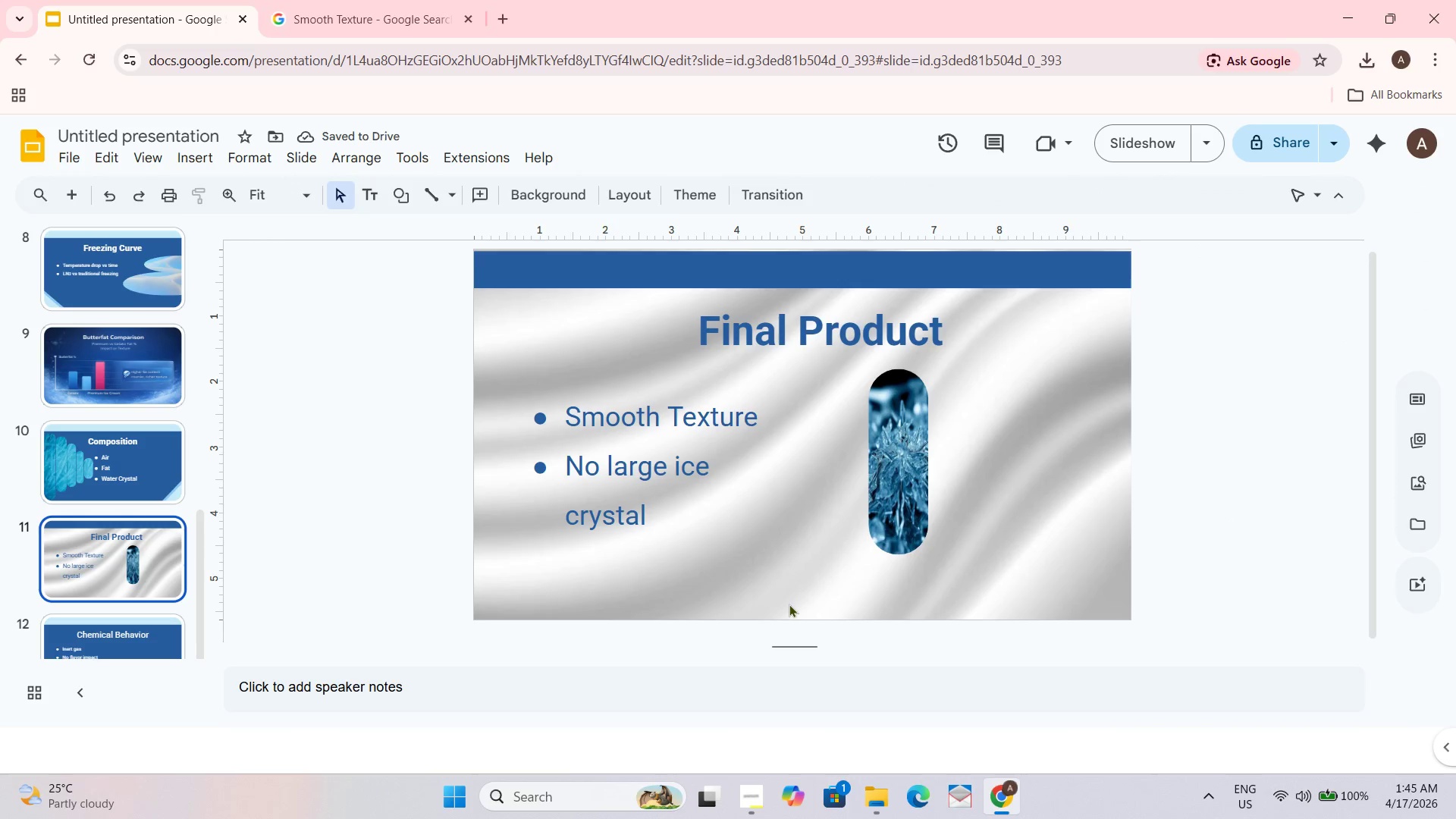 
key(Control+V)
 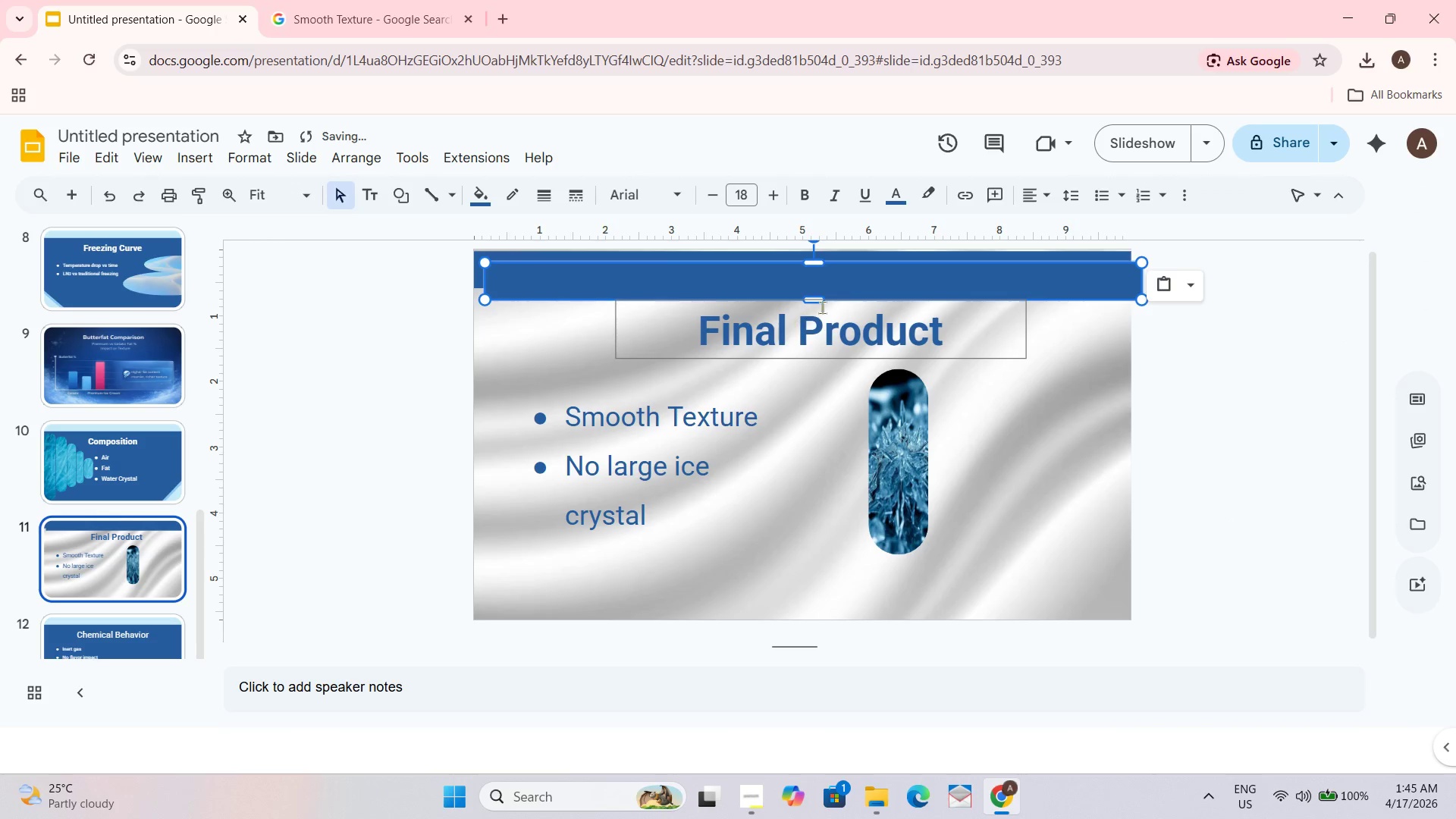 
left_click_drag(start_coordinate=[853, 288], to_coordinate=[841, 614])
 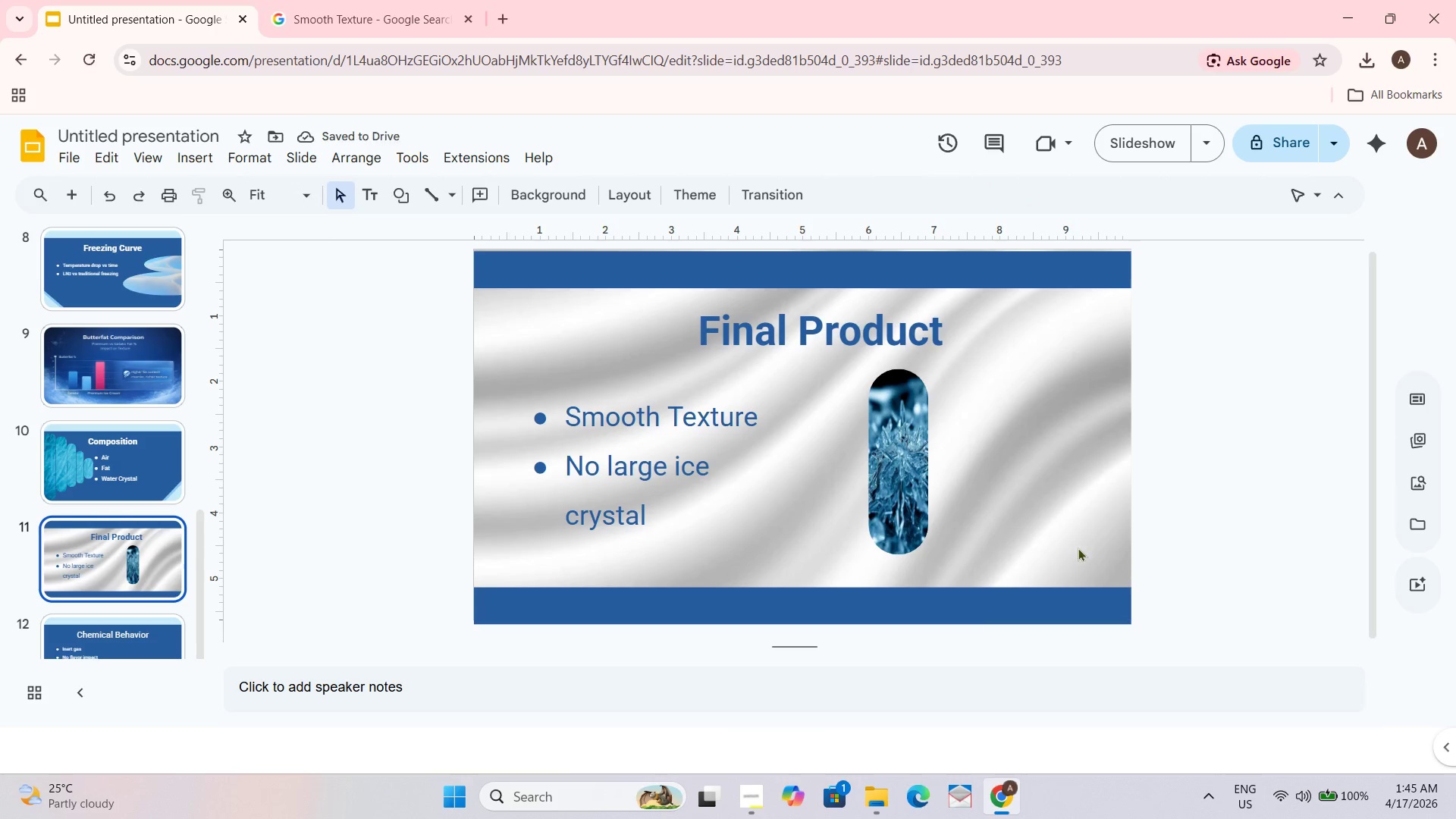 
wait(6.12)
 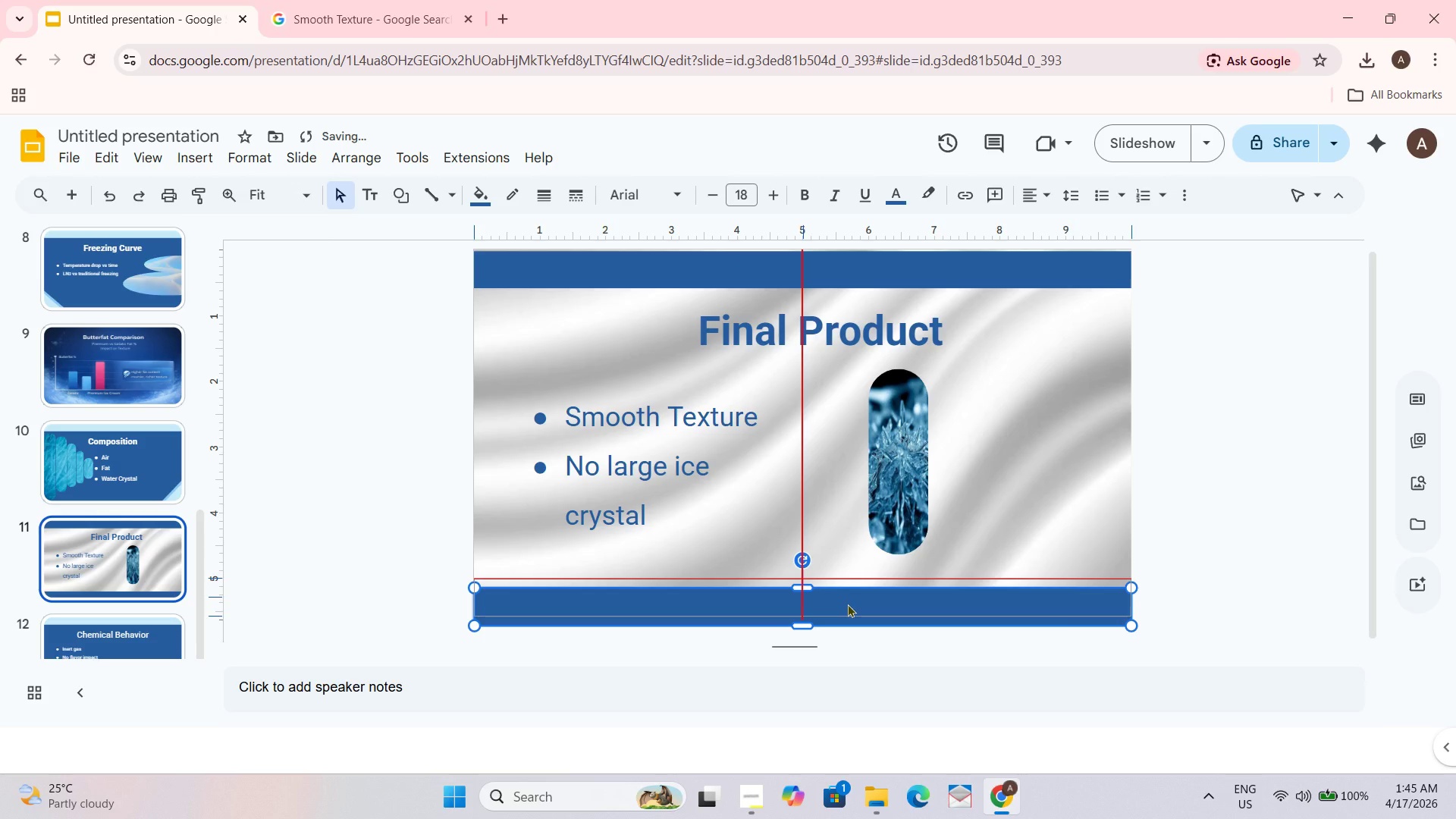 
left_click([705, 432])
 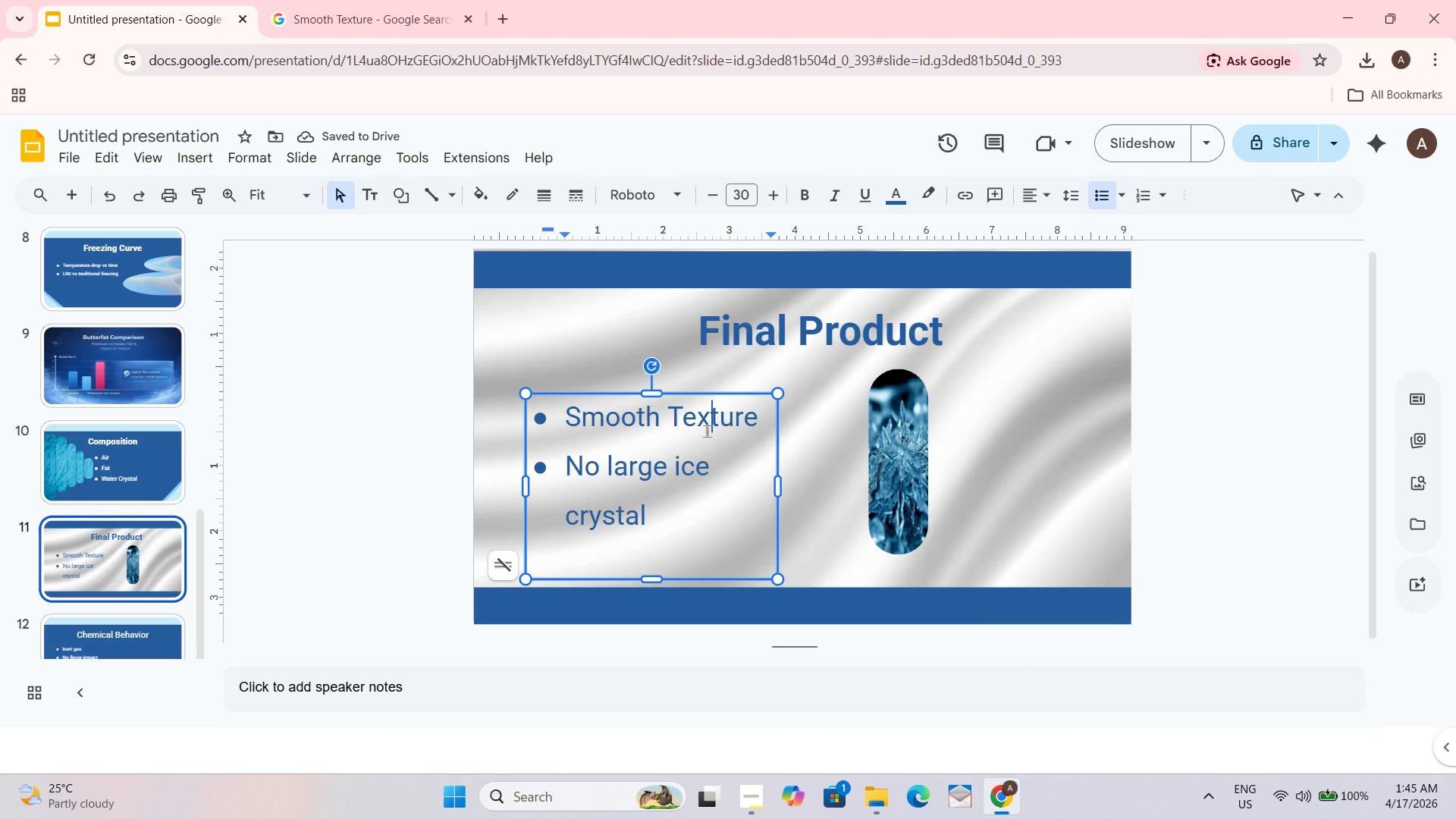 
key(Control+ControlLeft)
 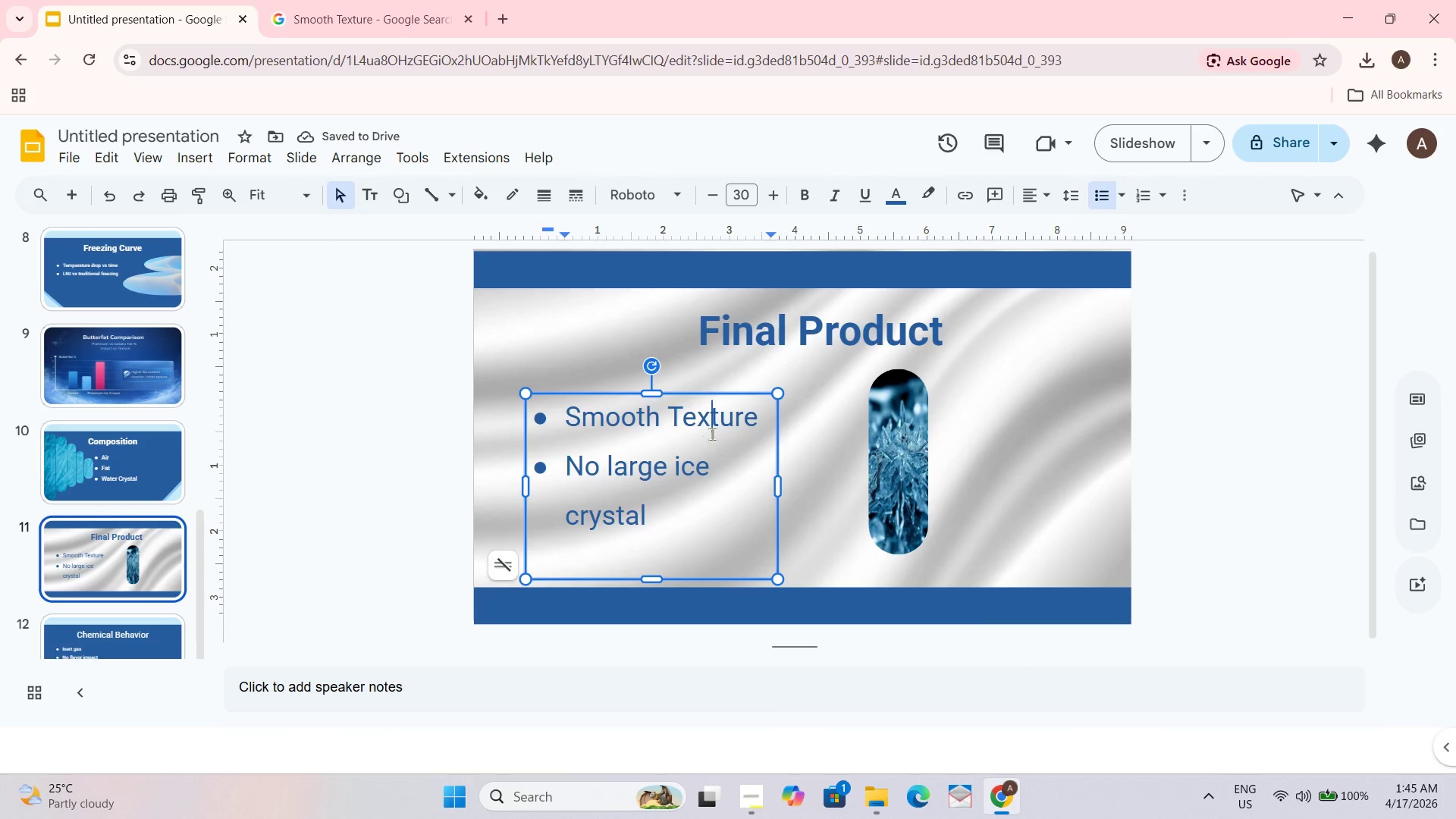 
key(Control+A)
 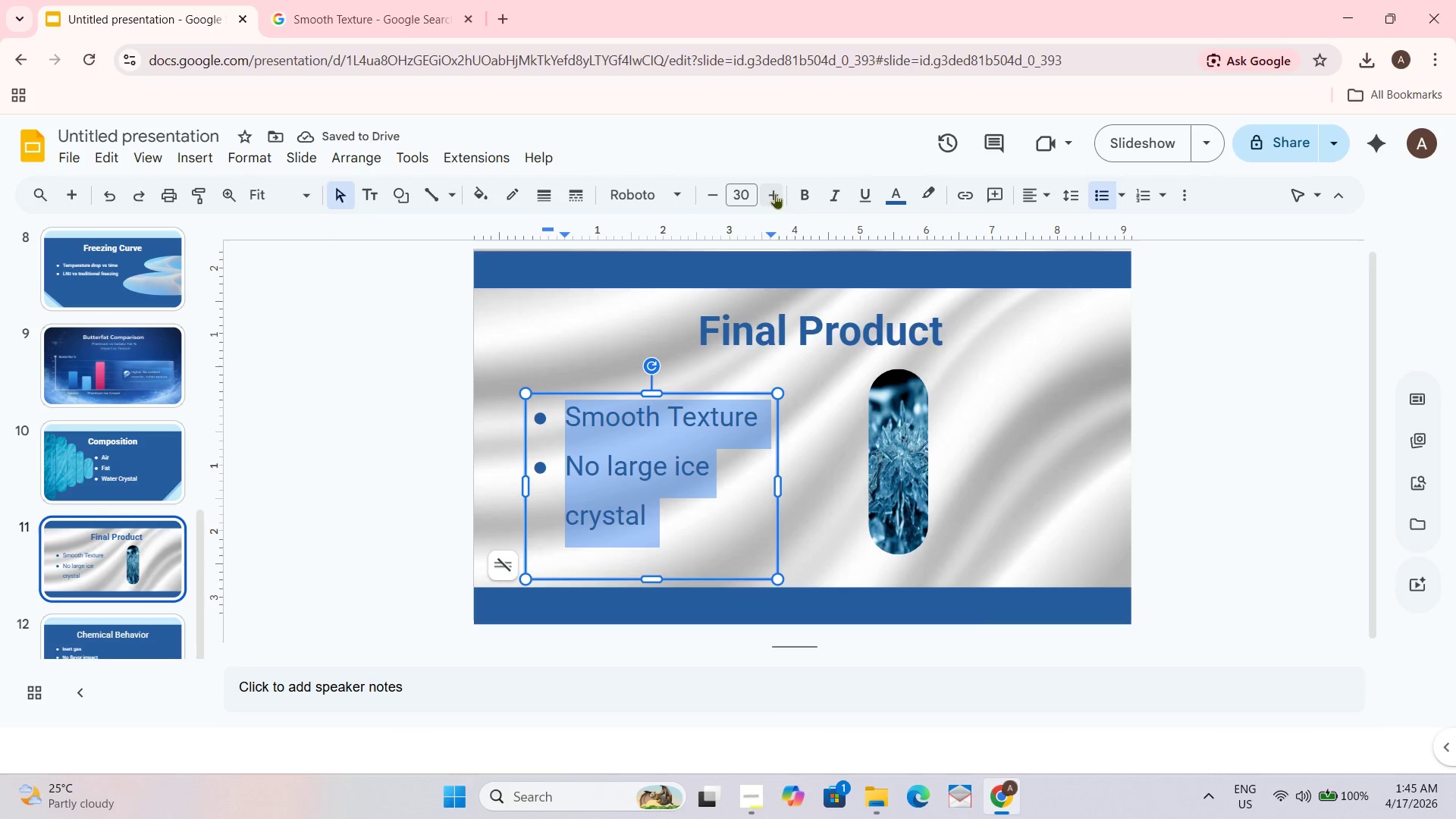 
left_click([795, 193])
 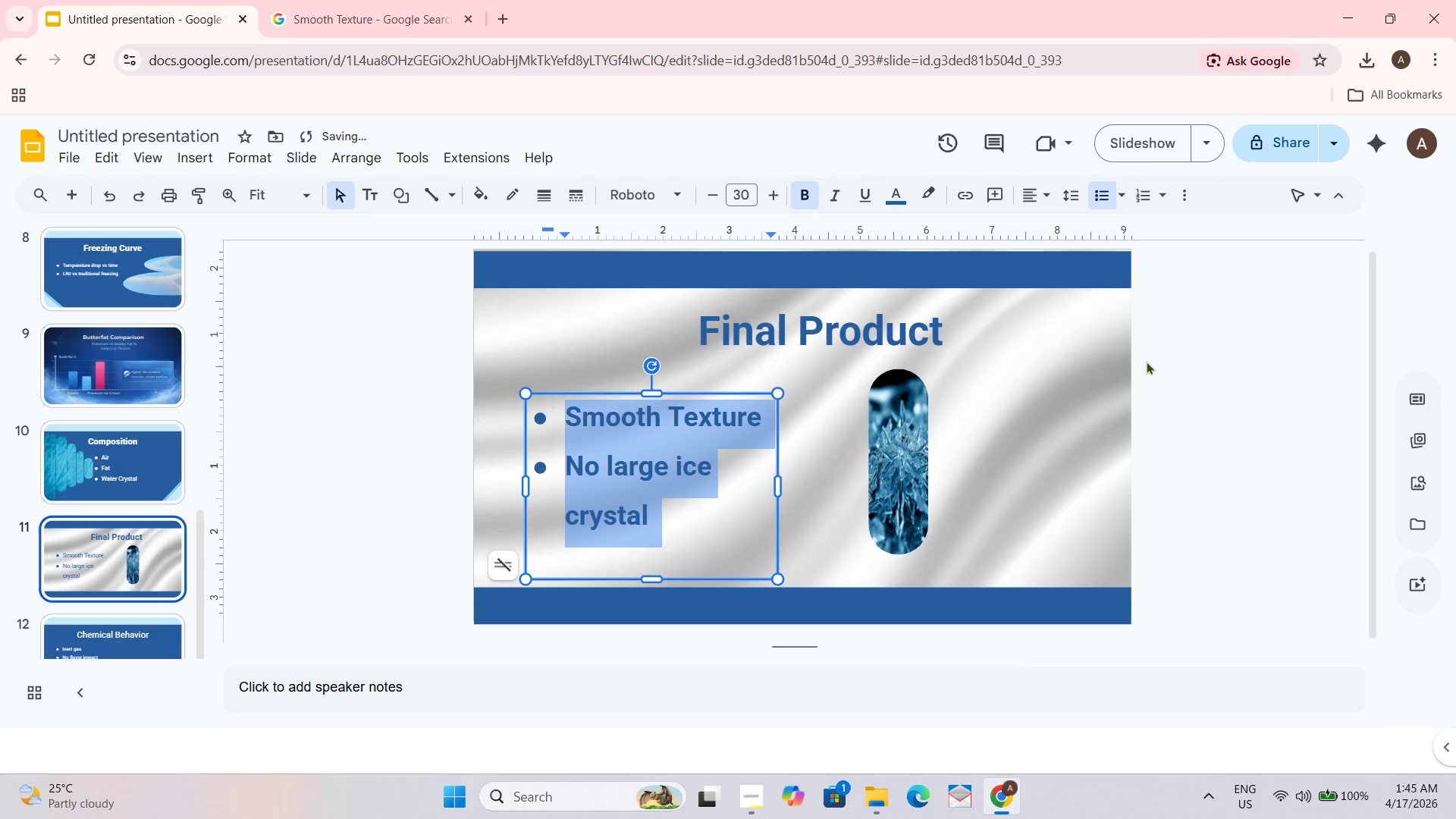 
left_click([1210, 369])
 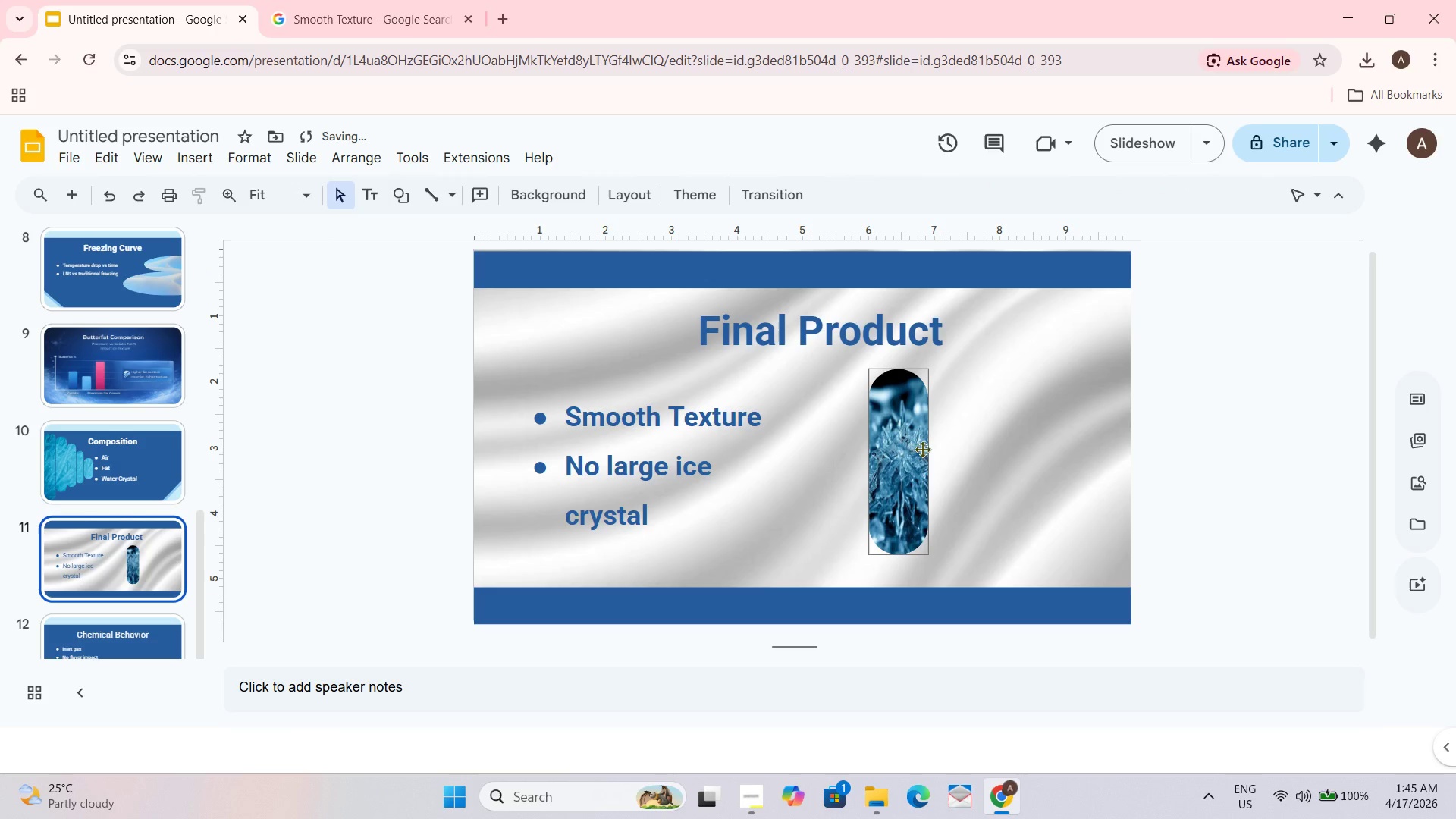 
left_click([920, 447])
 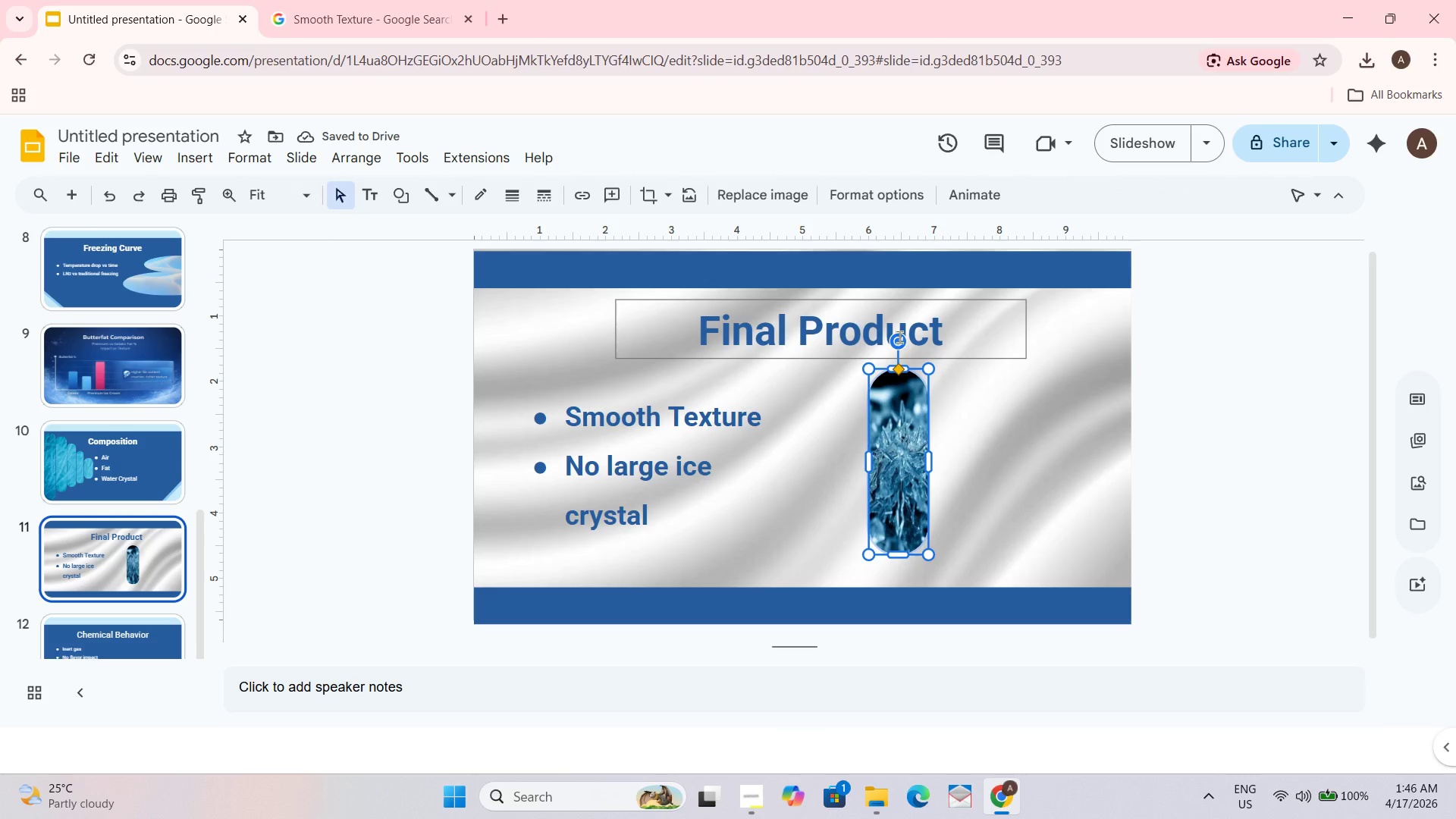 
left_click([647, 198])
 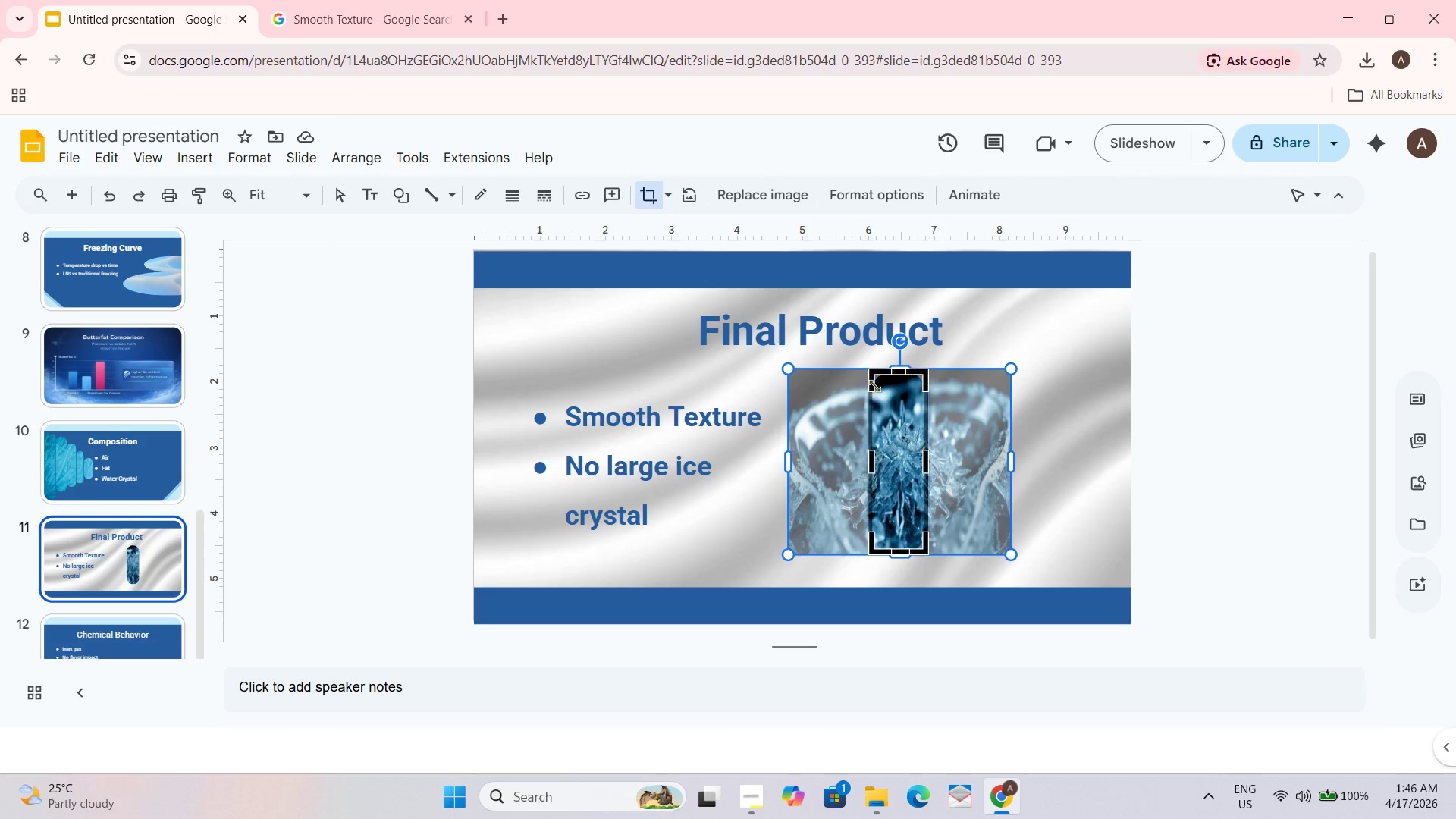 
left_click_drag(start_coordinate=[871, 381], to_coordinate=[974, 388])
 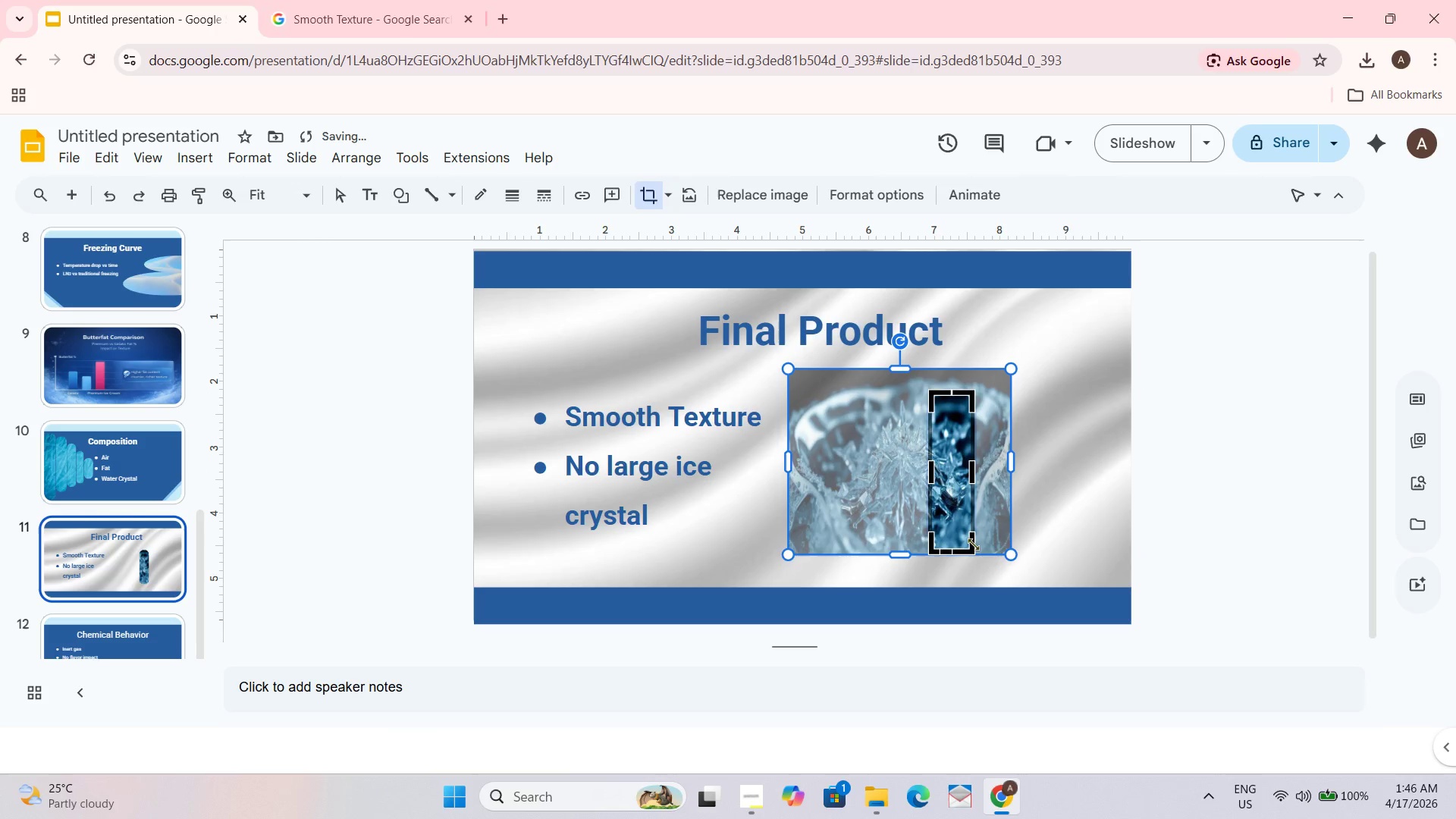 
left_click_drag(start_coordinate=[973, 545], to_coordinate=[973, 531])
 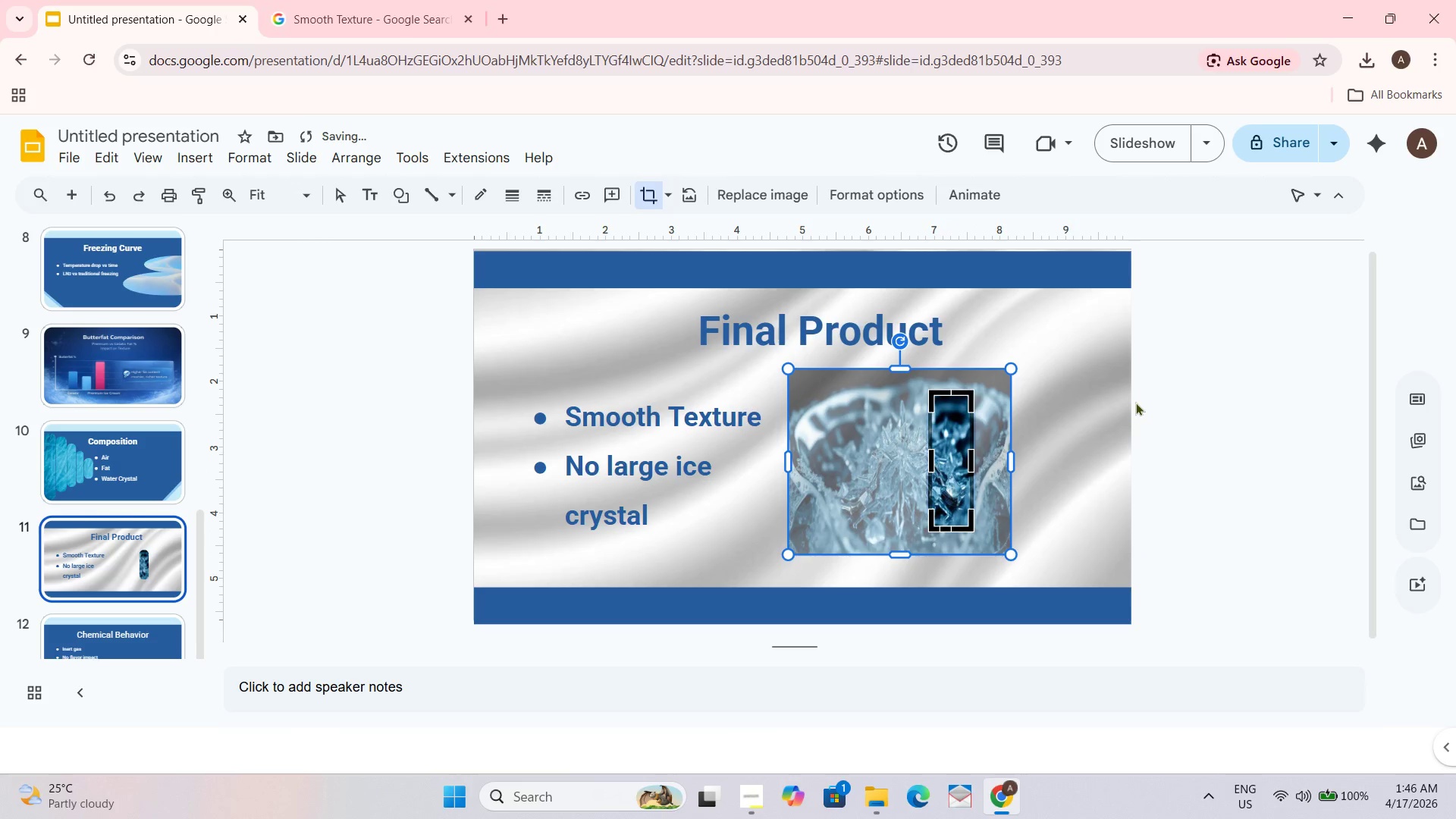 
left_click([1158, 389])
 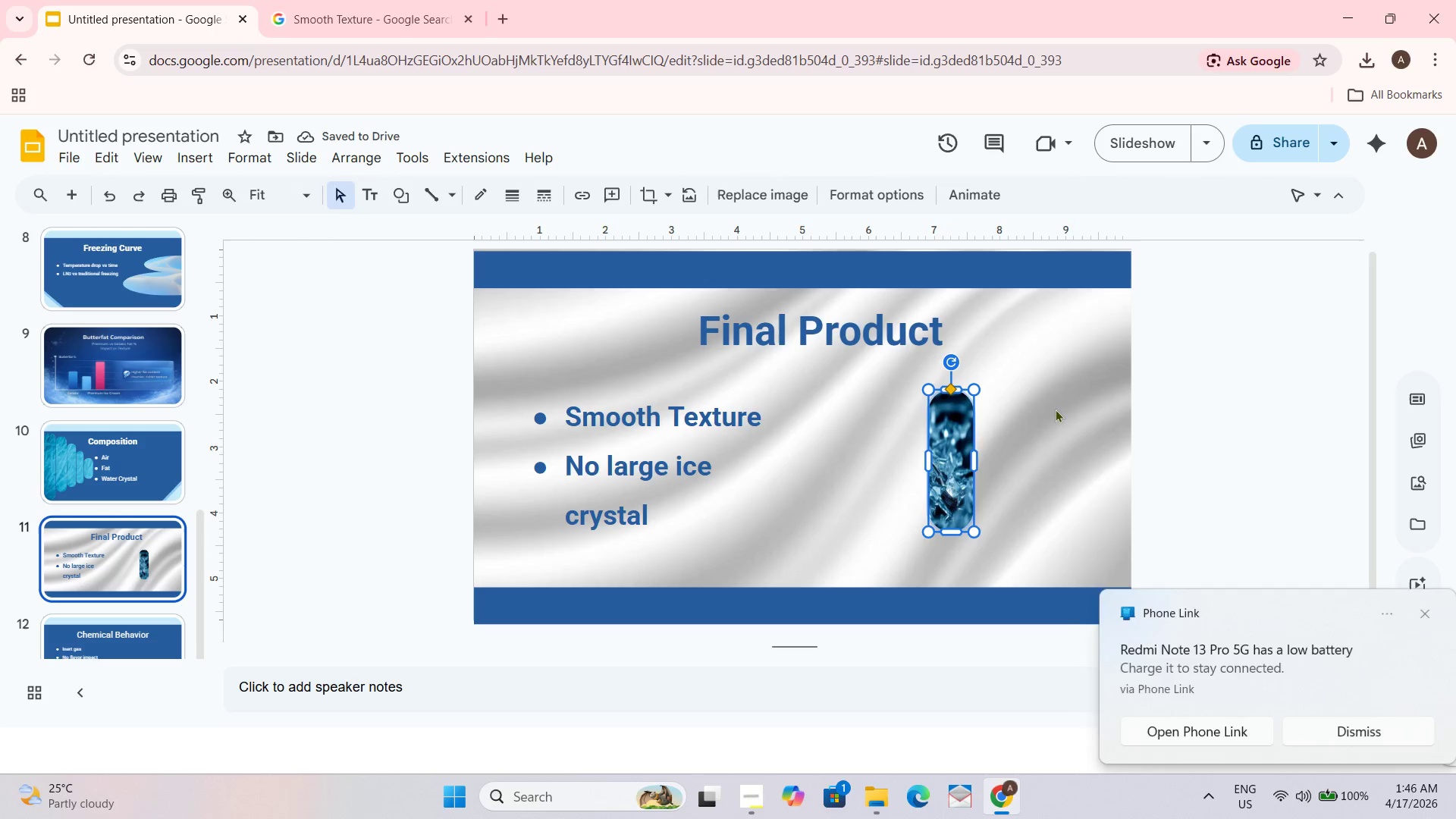 
key(Control+Z)
 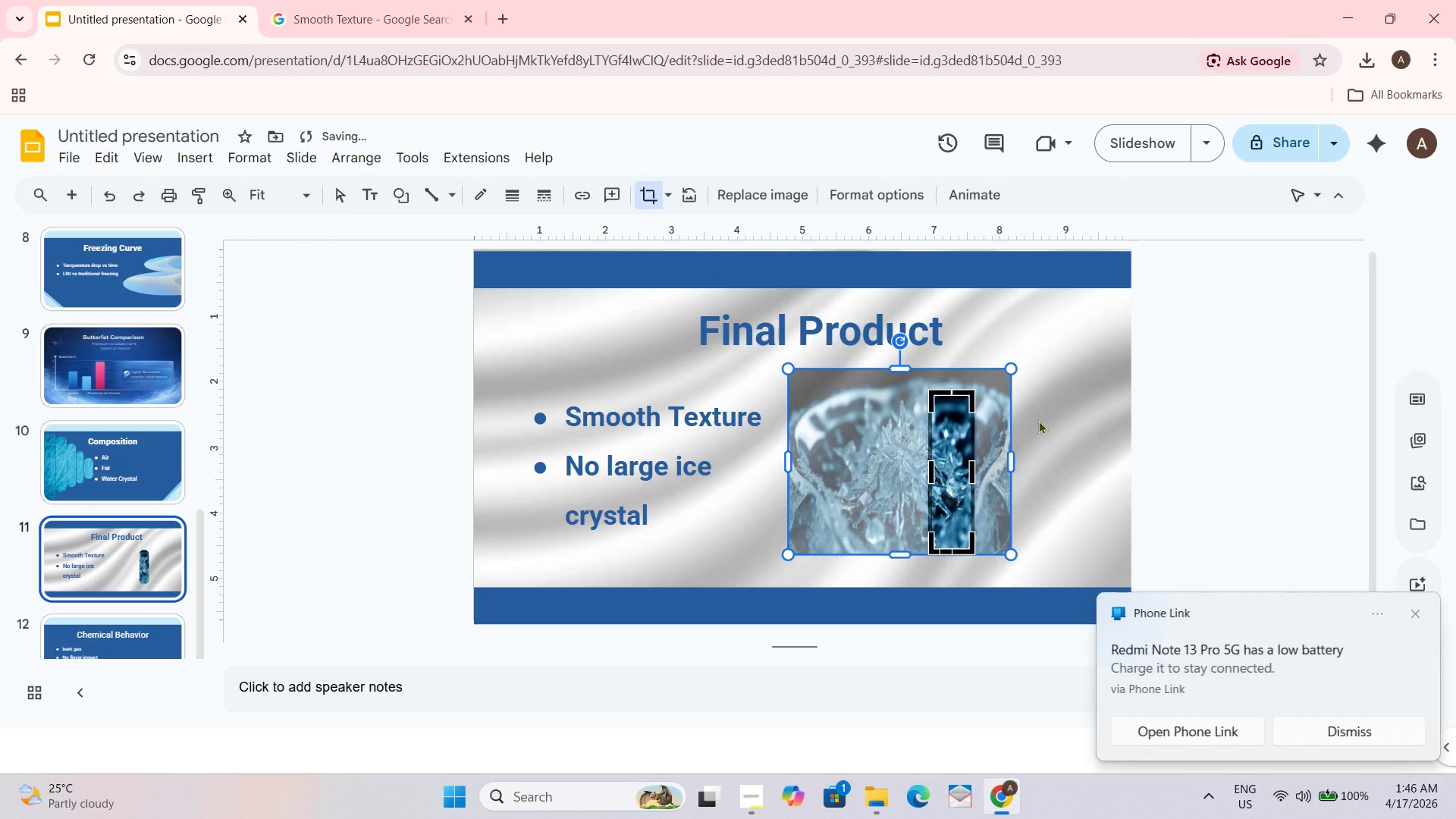 
key(Control+Z)
 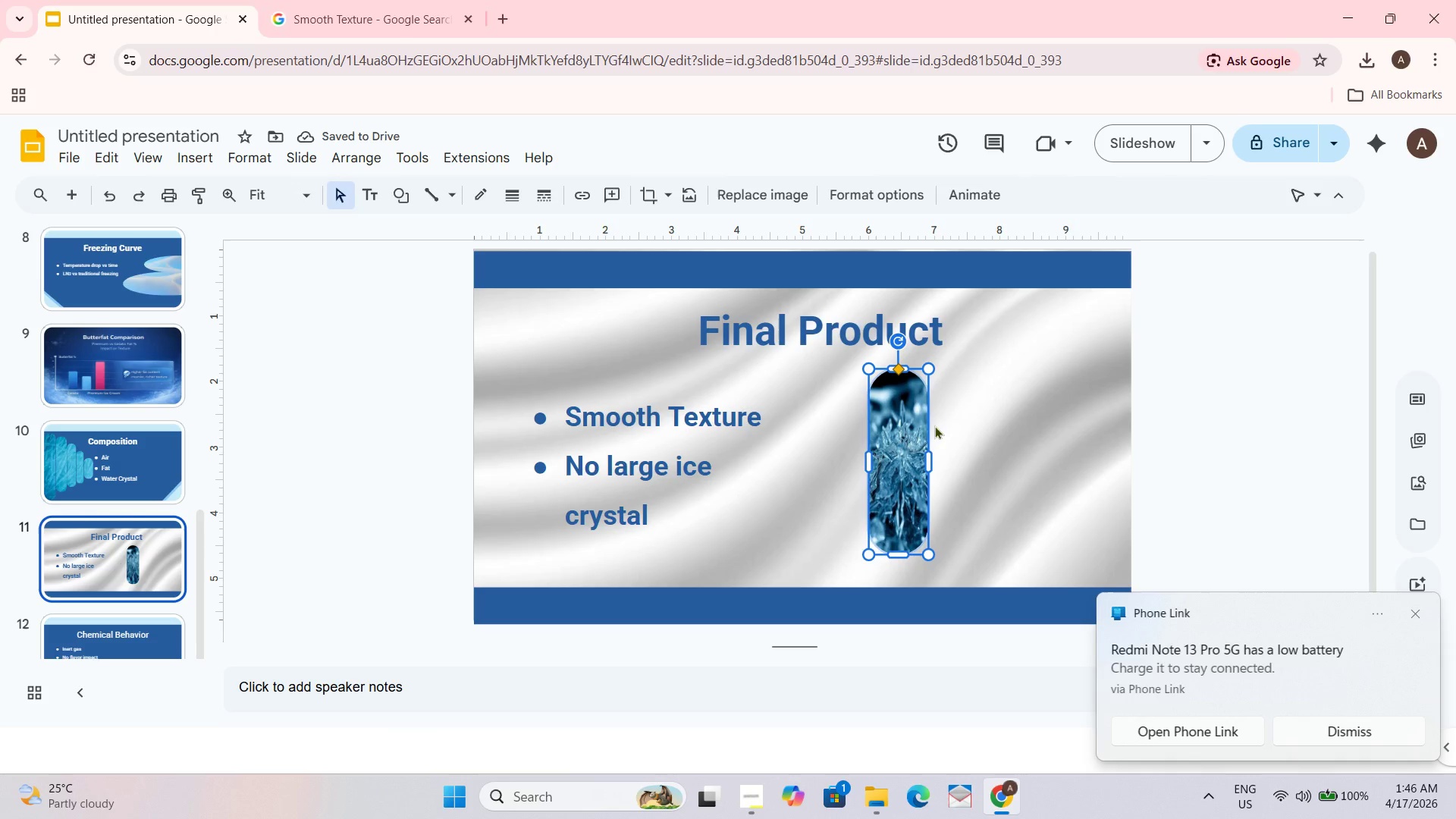 
key(Control+D)
 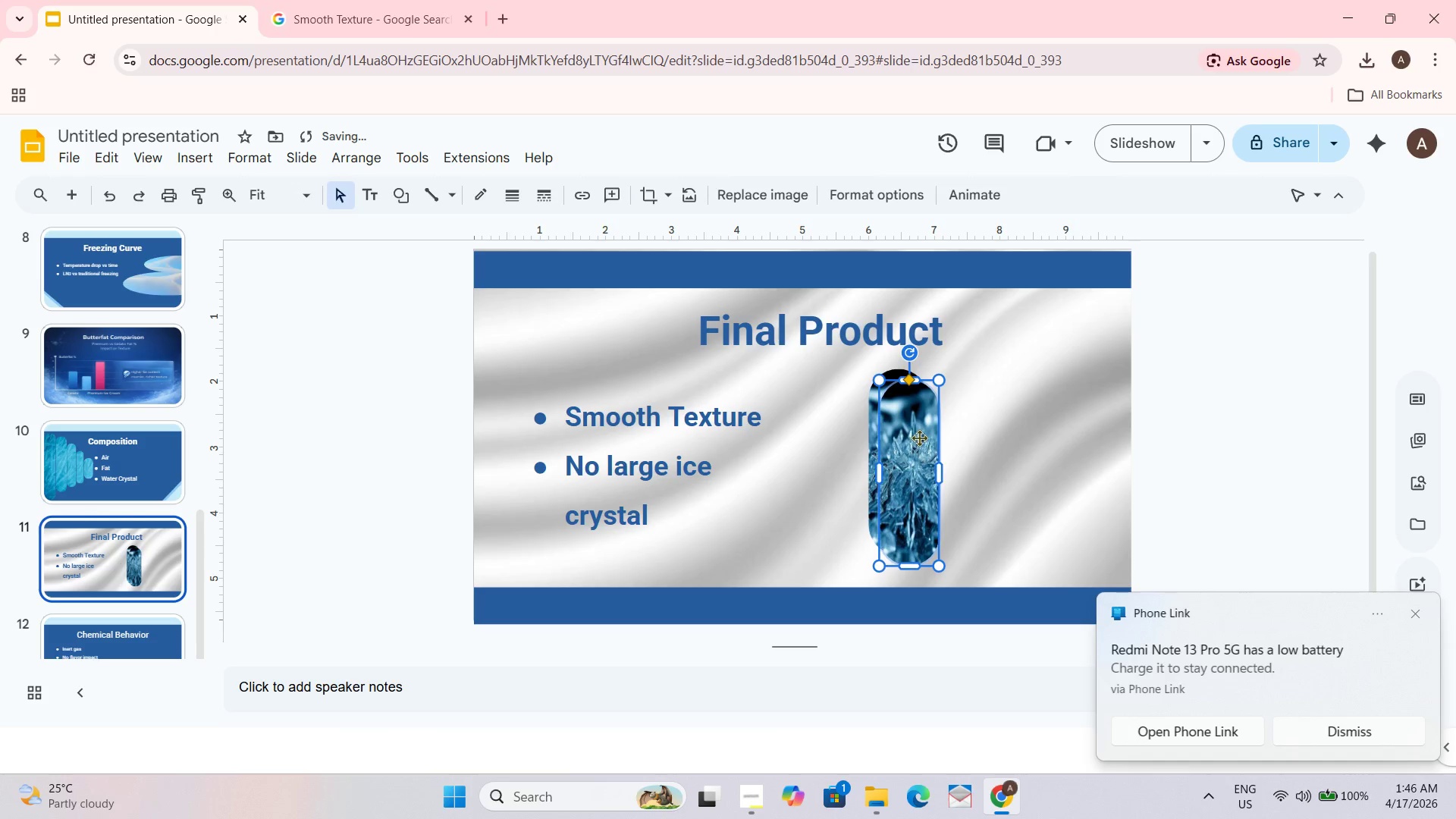 
left_click_drag(start_coordinate=[917, 438], to_coordinate=[905, 425])
 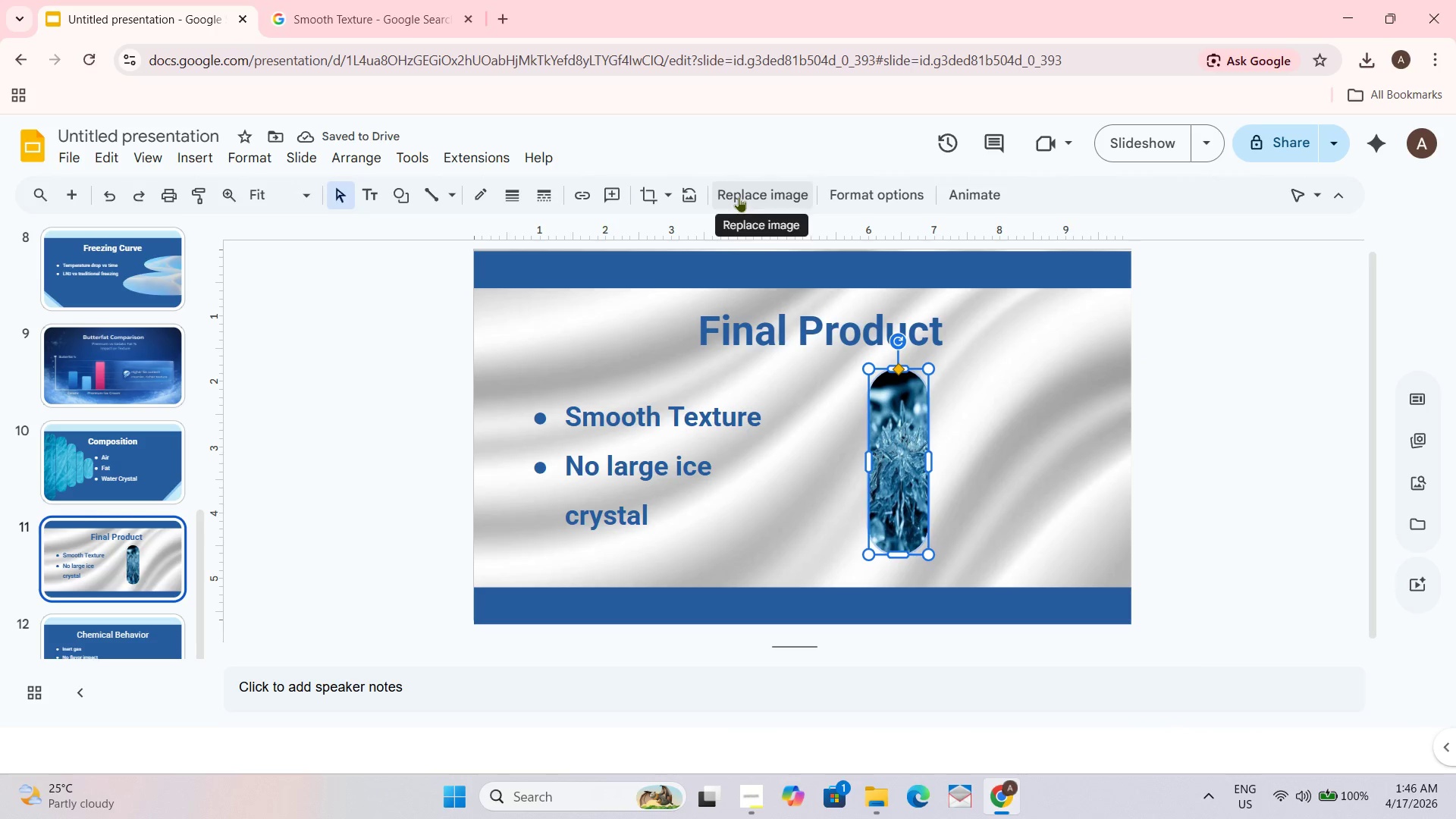 
left_click([645, 196])
 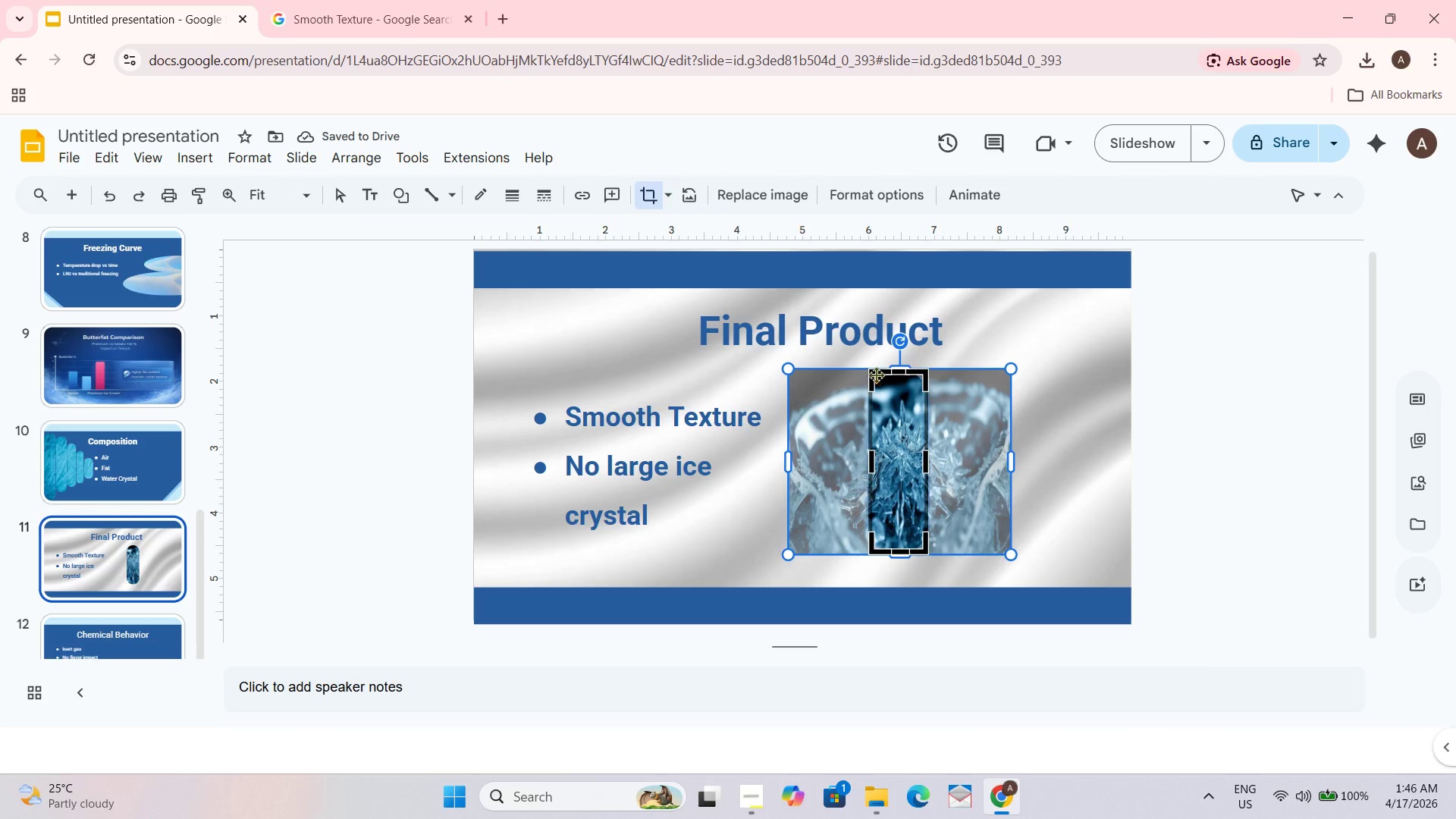 
left_click_drag(start_coordinate=[871, 371], to_coordinate=[971, 394])
 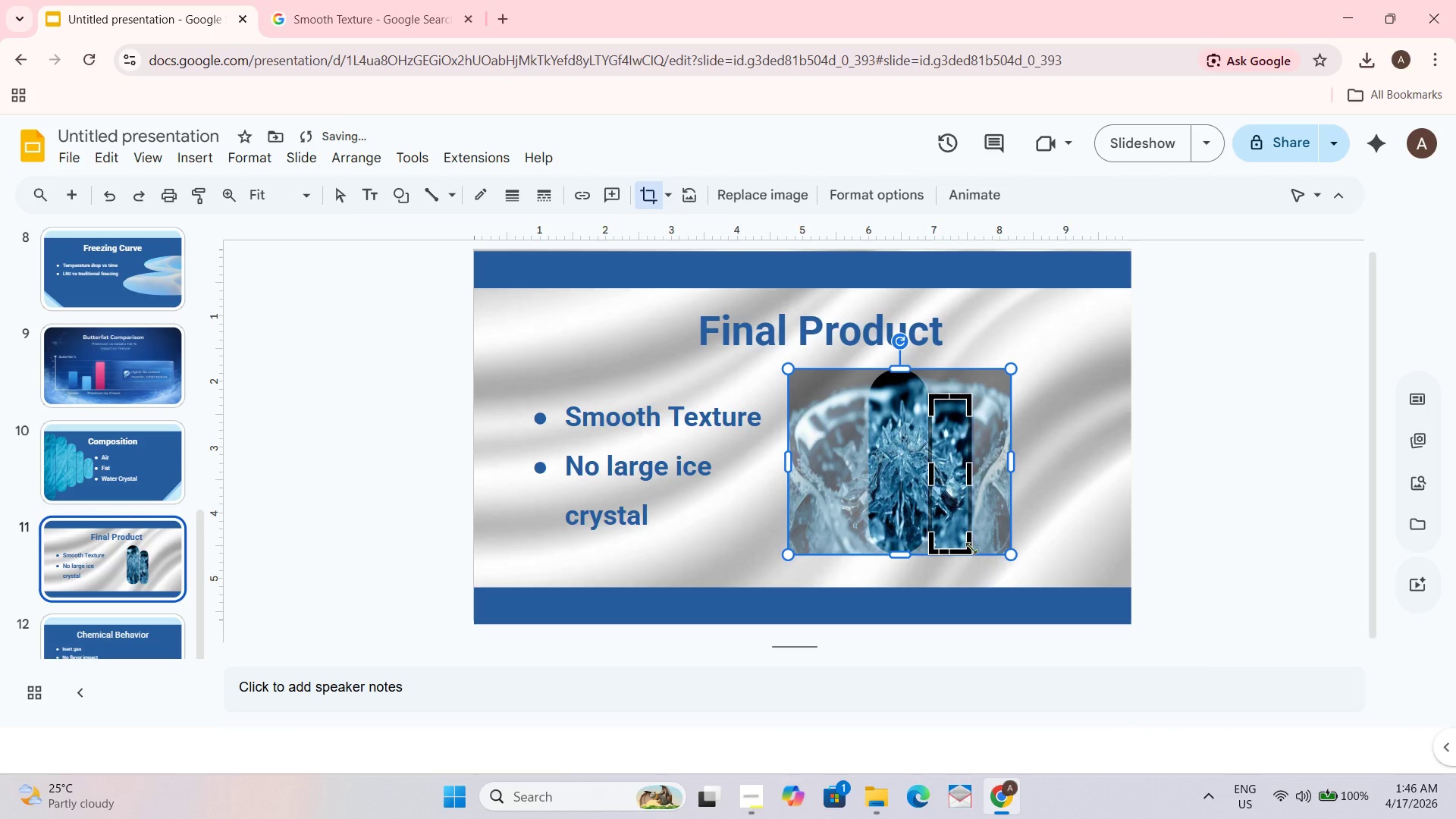 
left_click_drag(start_coordinate=[971, 548], to_coordinate=[971, 535])
 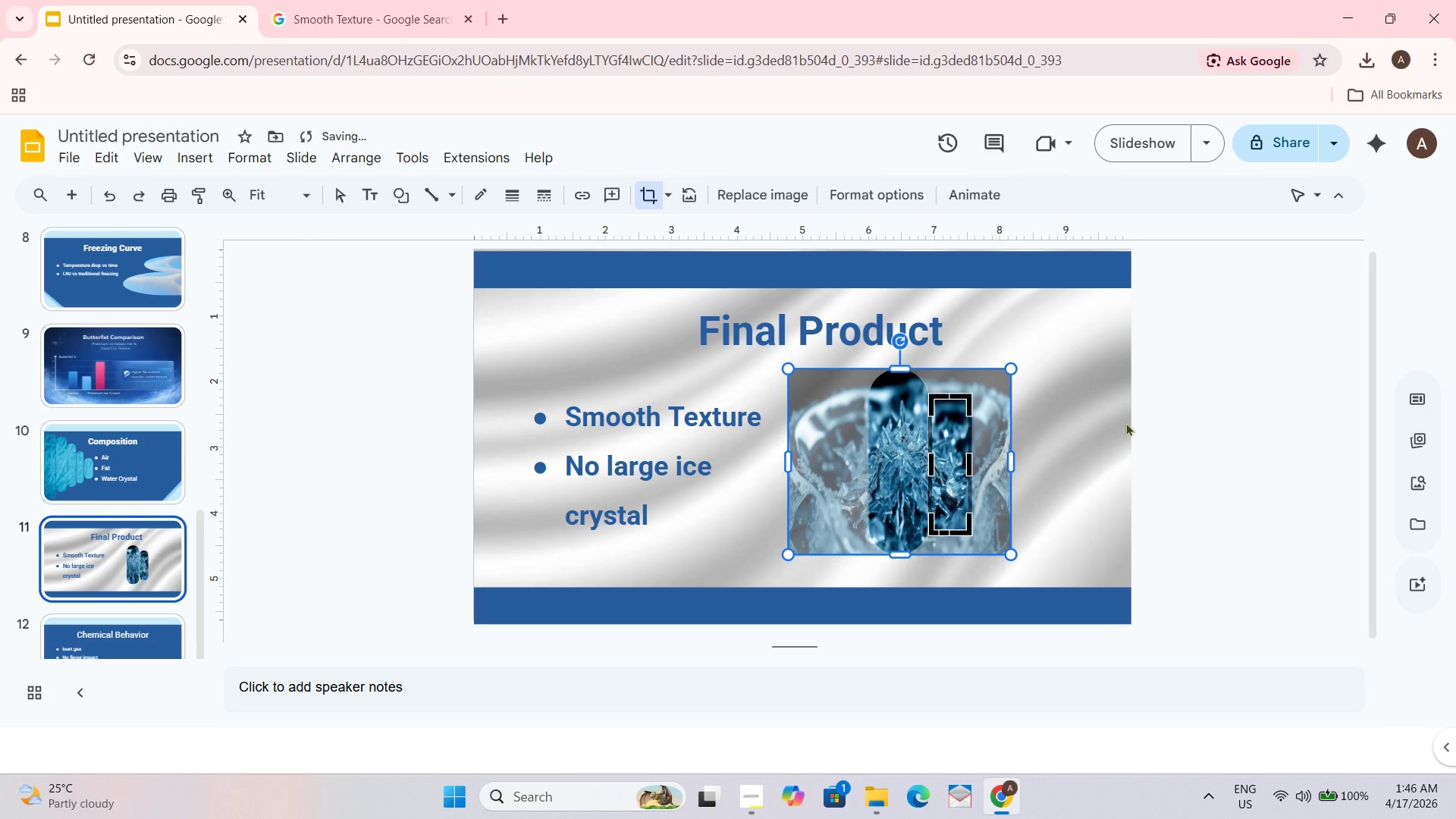 
left_click([1166, 411])
 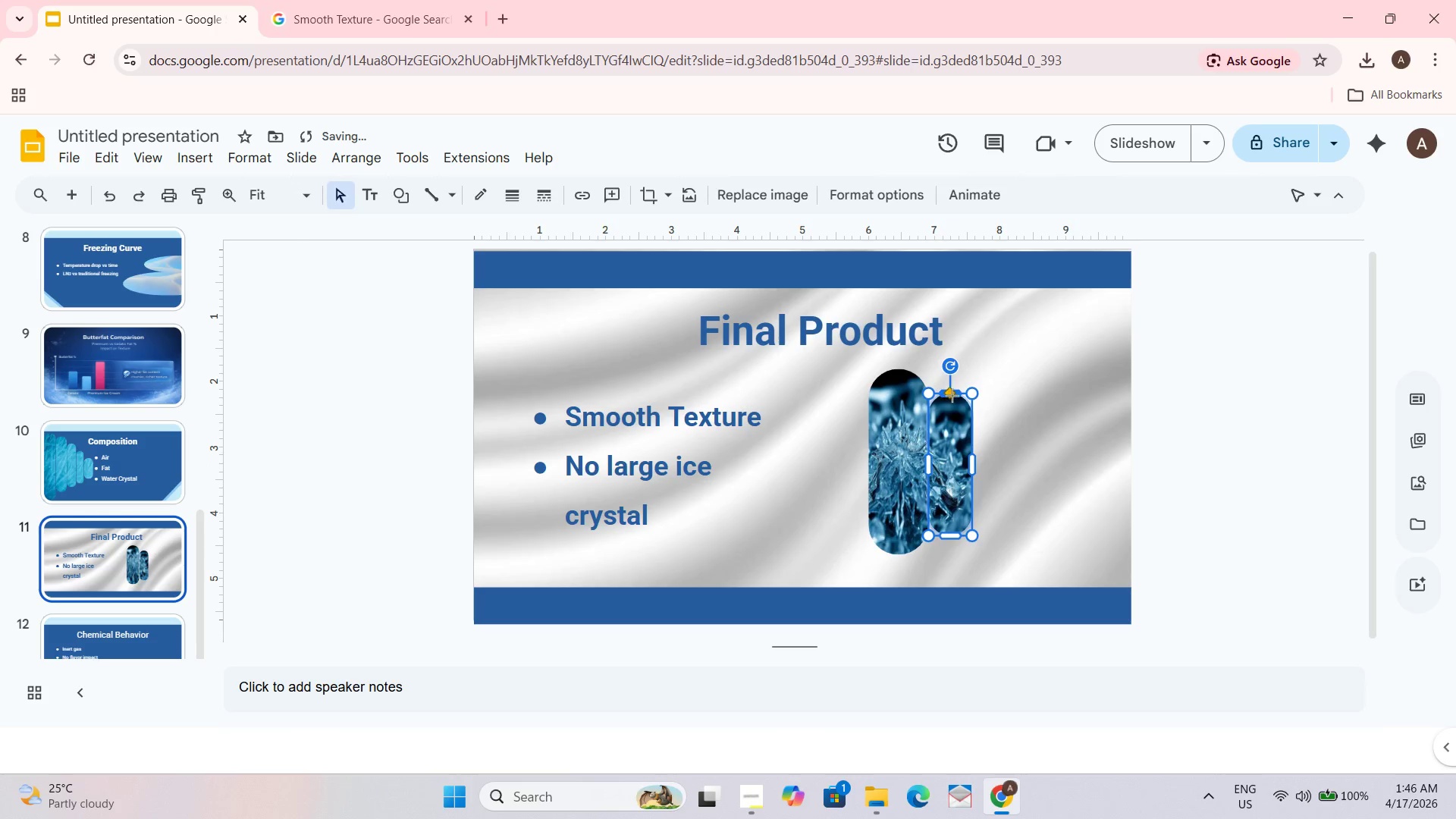 
hold_key(key=ControlLeft, duration=0.5)
 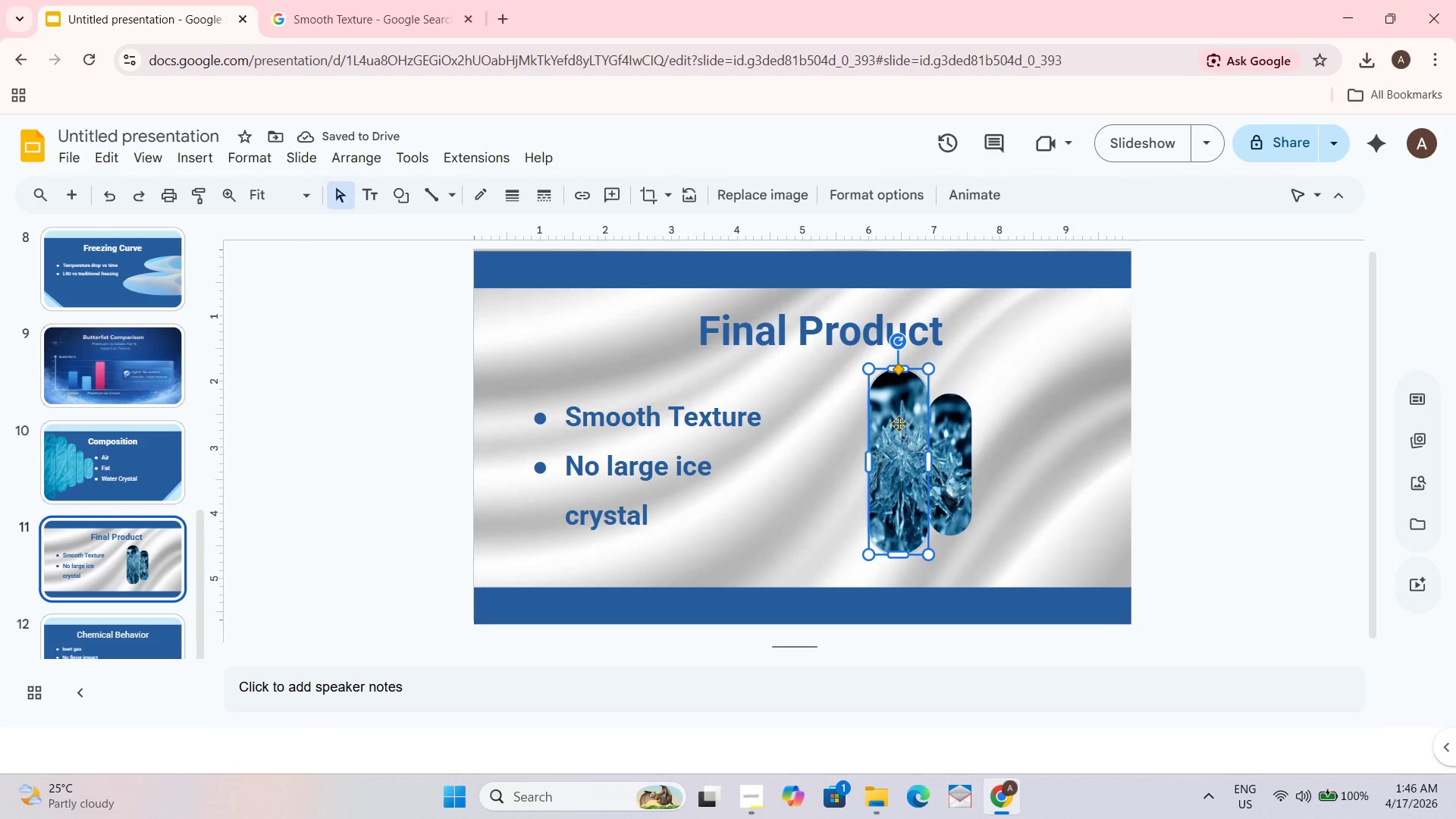 
key(Control+D)
 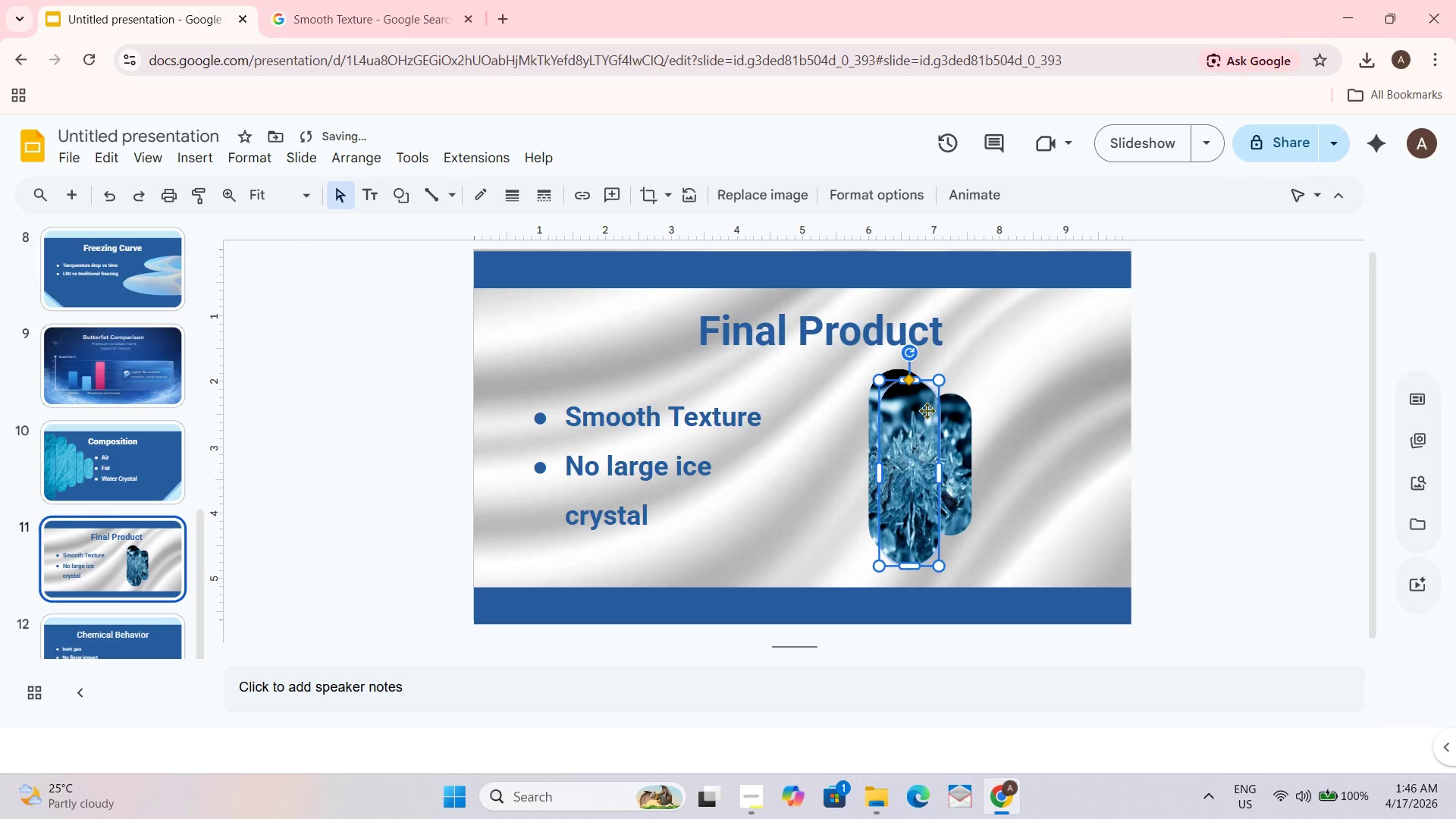 
left_click_drag(start_coordinate=[913, 439], to_coordinate=[904, 425])
 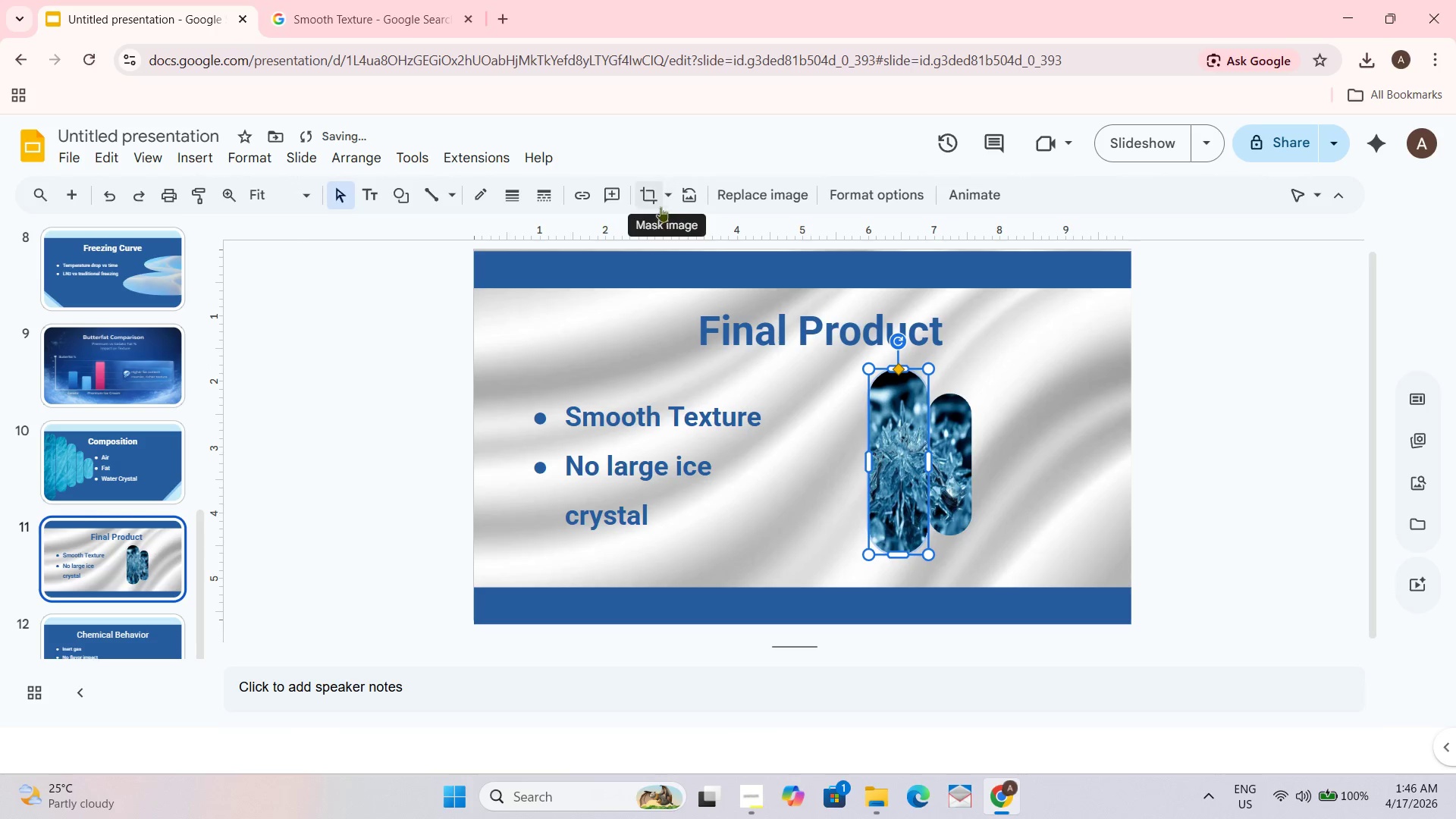 
left_click([648, 202])
 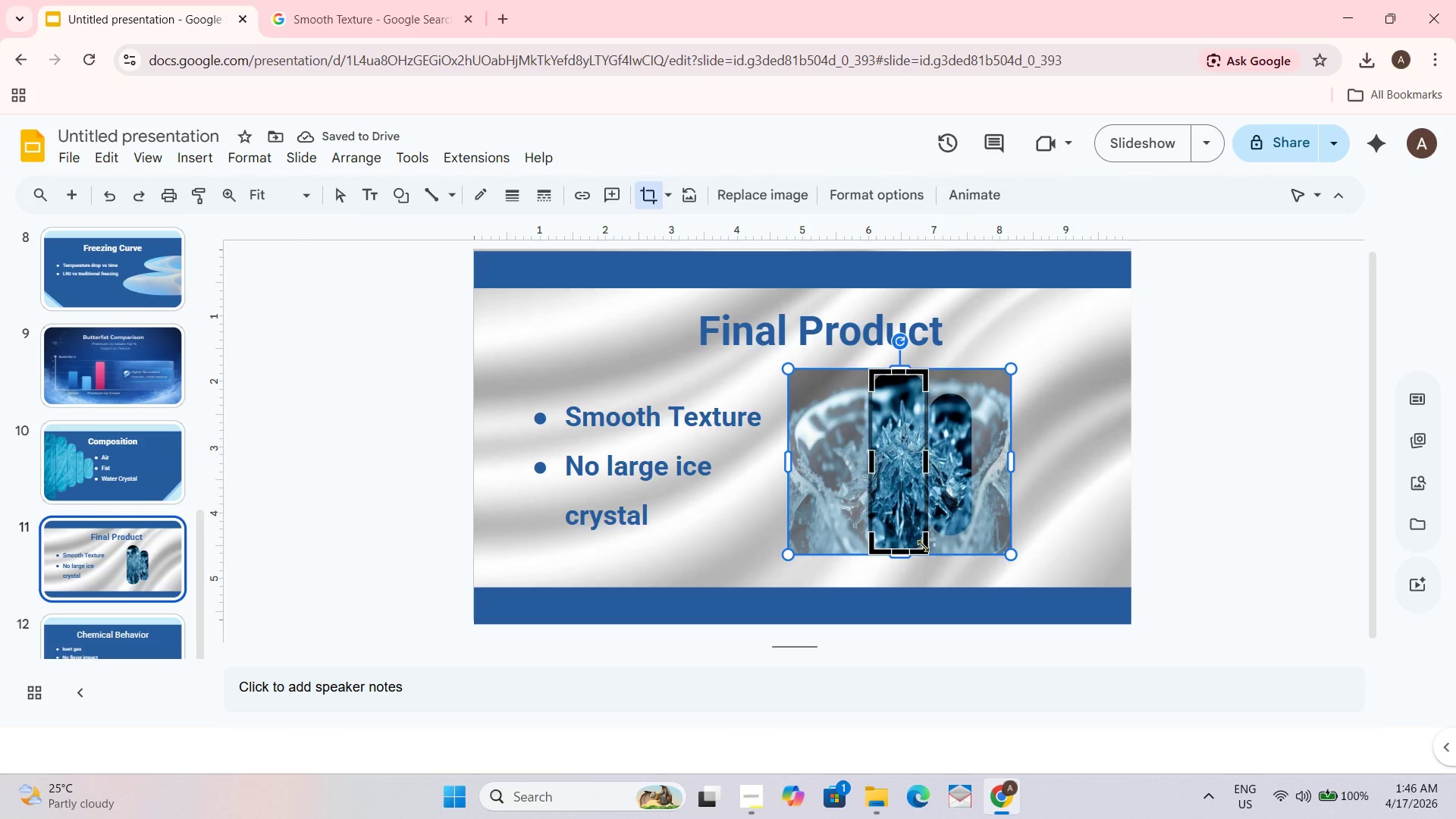 
left_click_drag(start_coordinate=[925, 549], to_coordinate=[813, 531])
 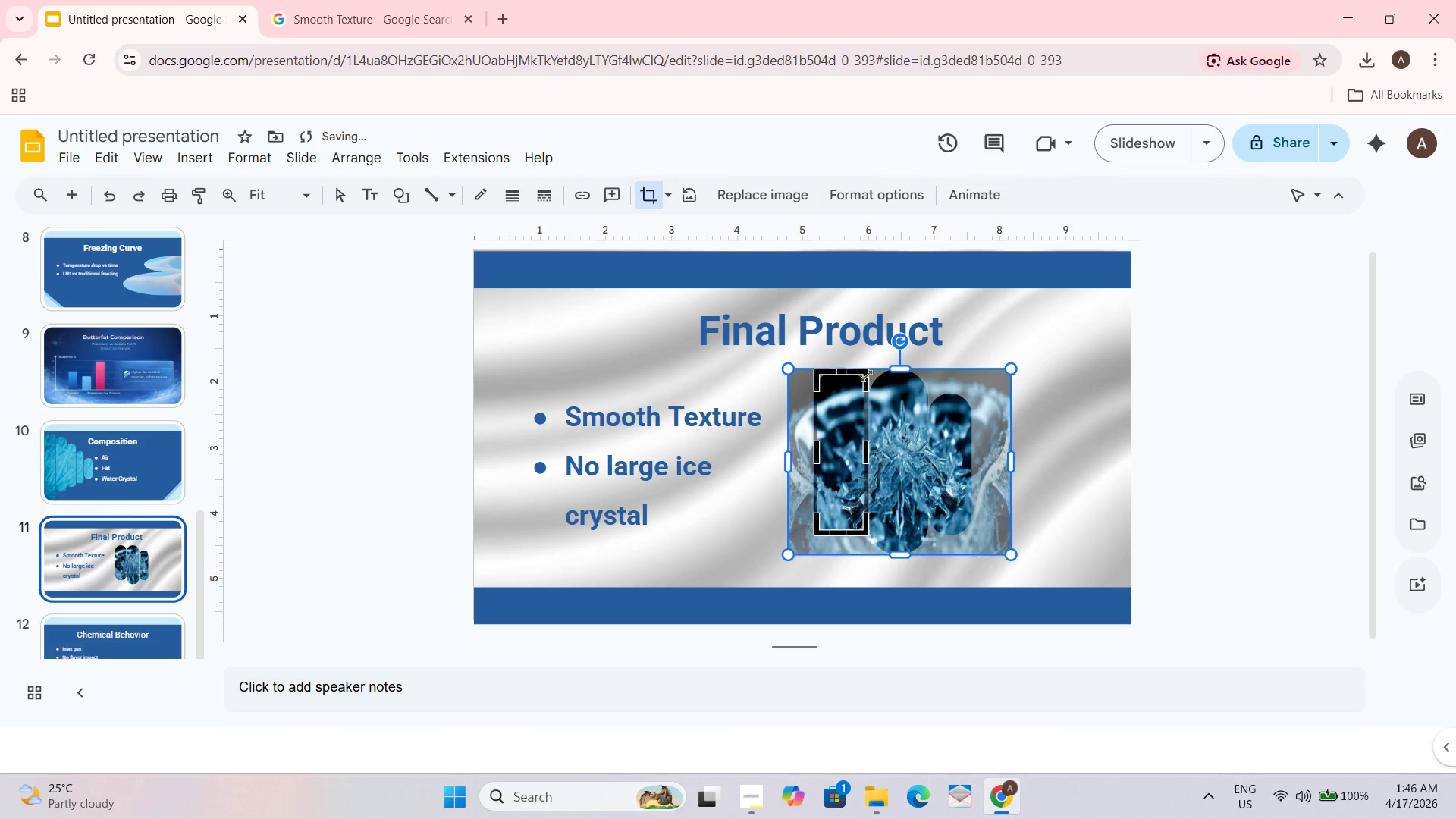 
left_click_drag(start_coordinate=[866, 373], to_coordinate=[861, 396])
 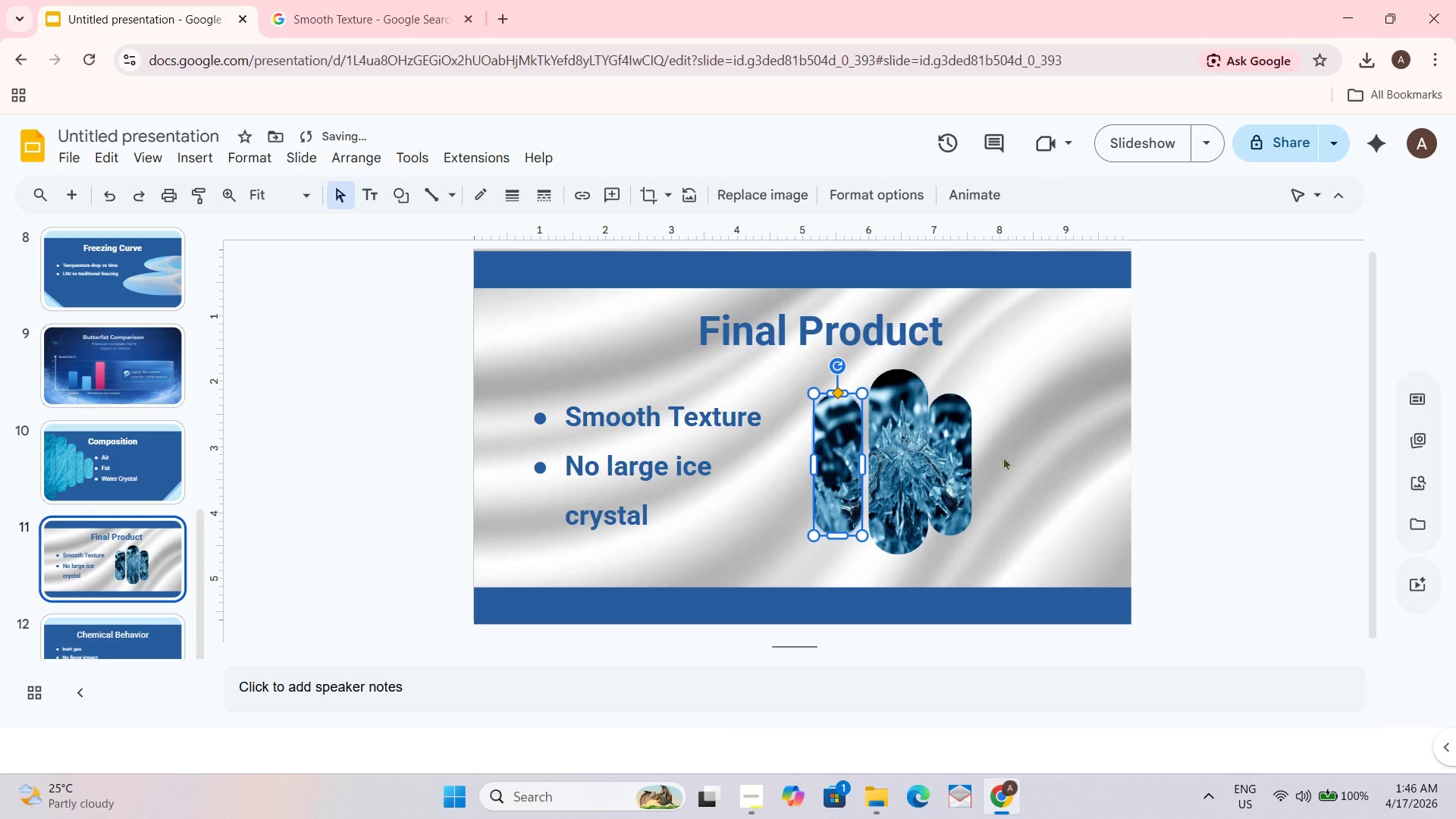 
key(Control+Z)
 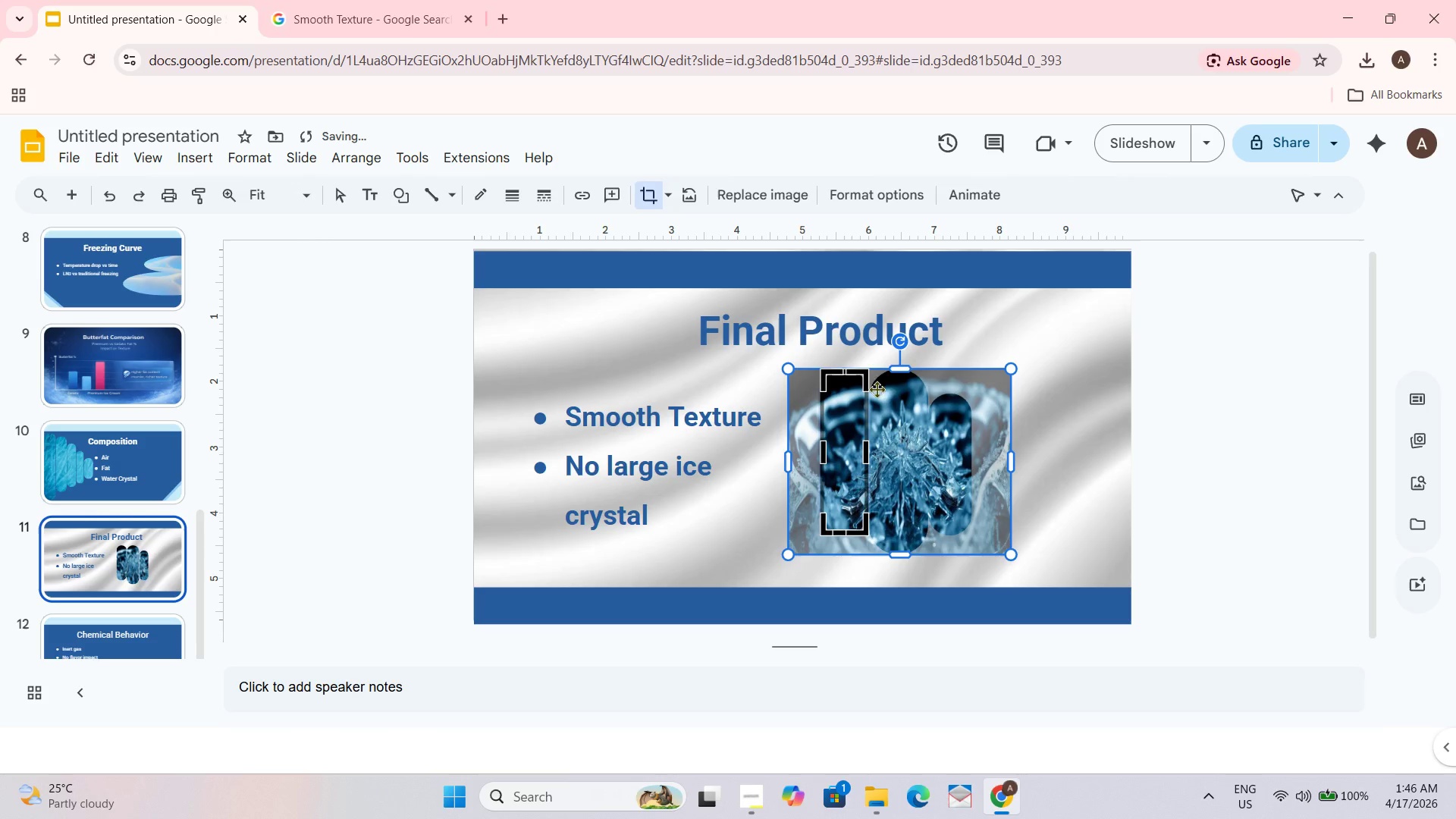 
wait(5.5)
 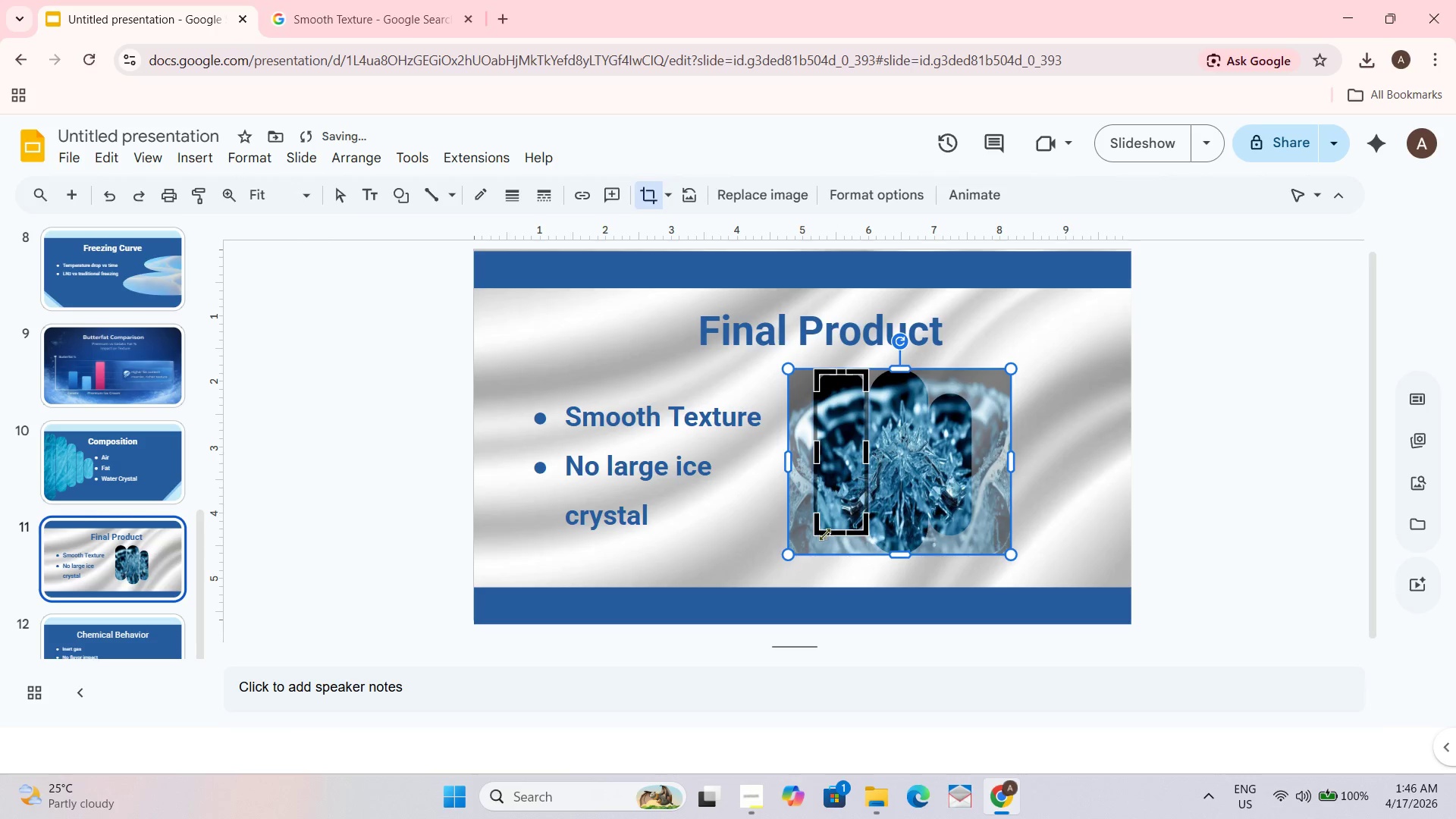 
left_click_drag(start_coordinate=[865, 375], to_coordinate=[870, 384])
 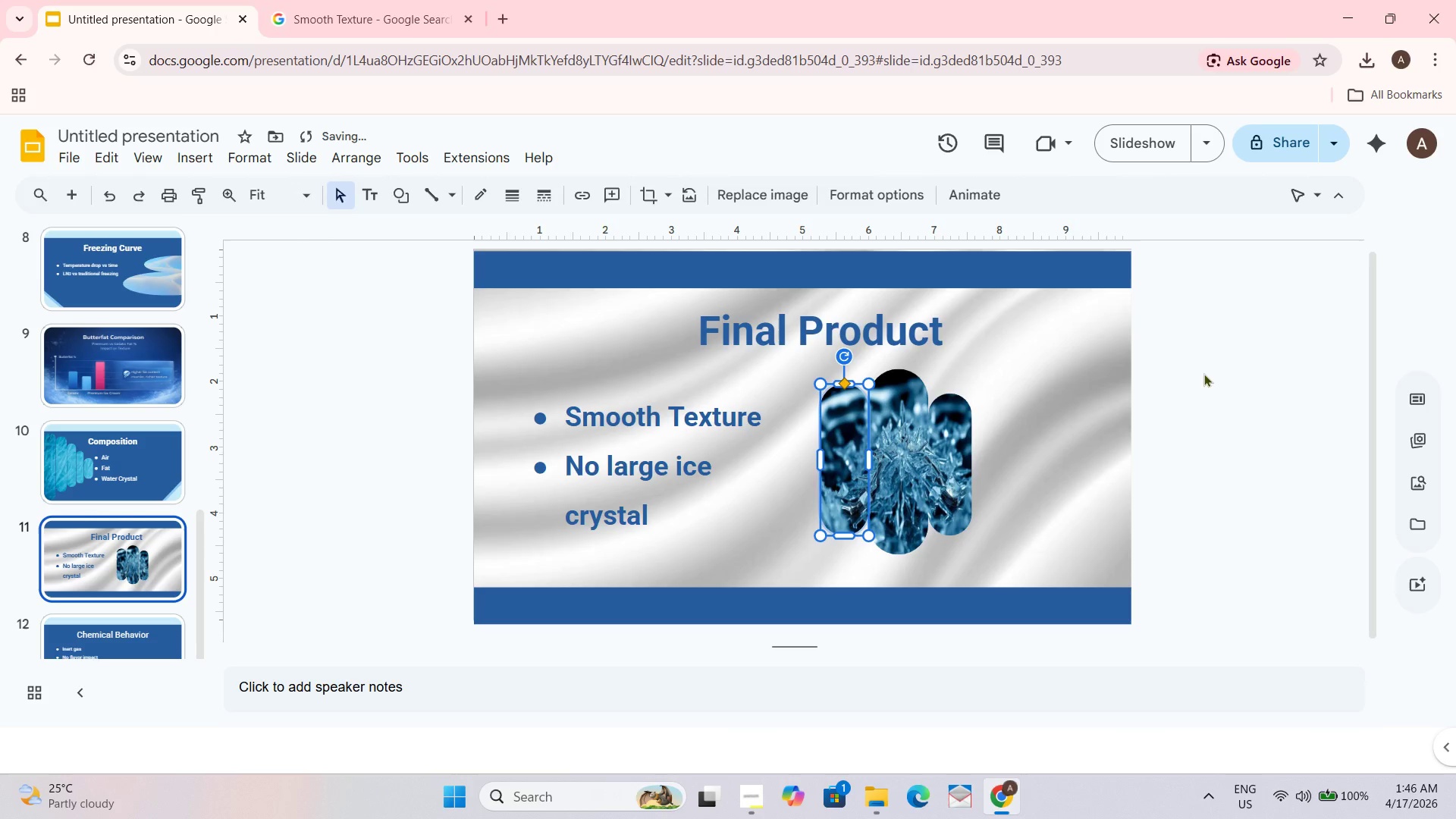 
left_click([1203, 375])
 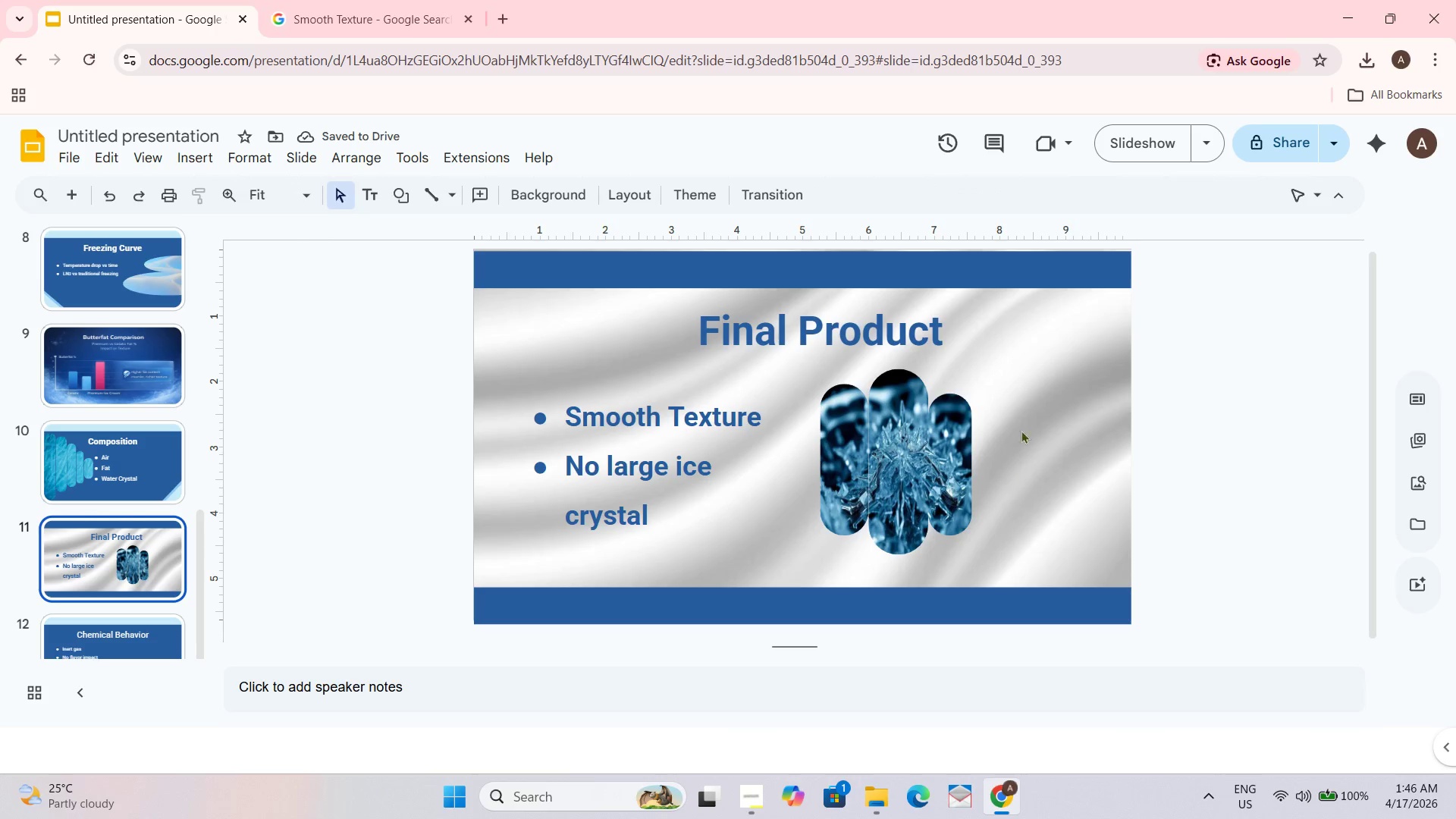 
left_click([962, 449])
 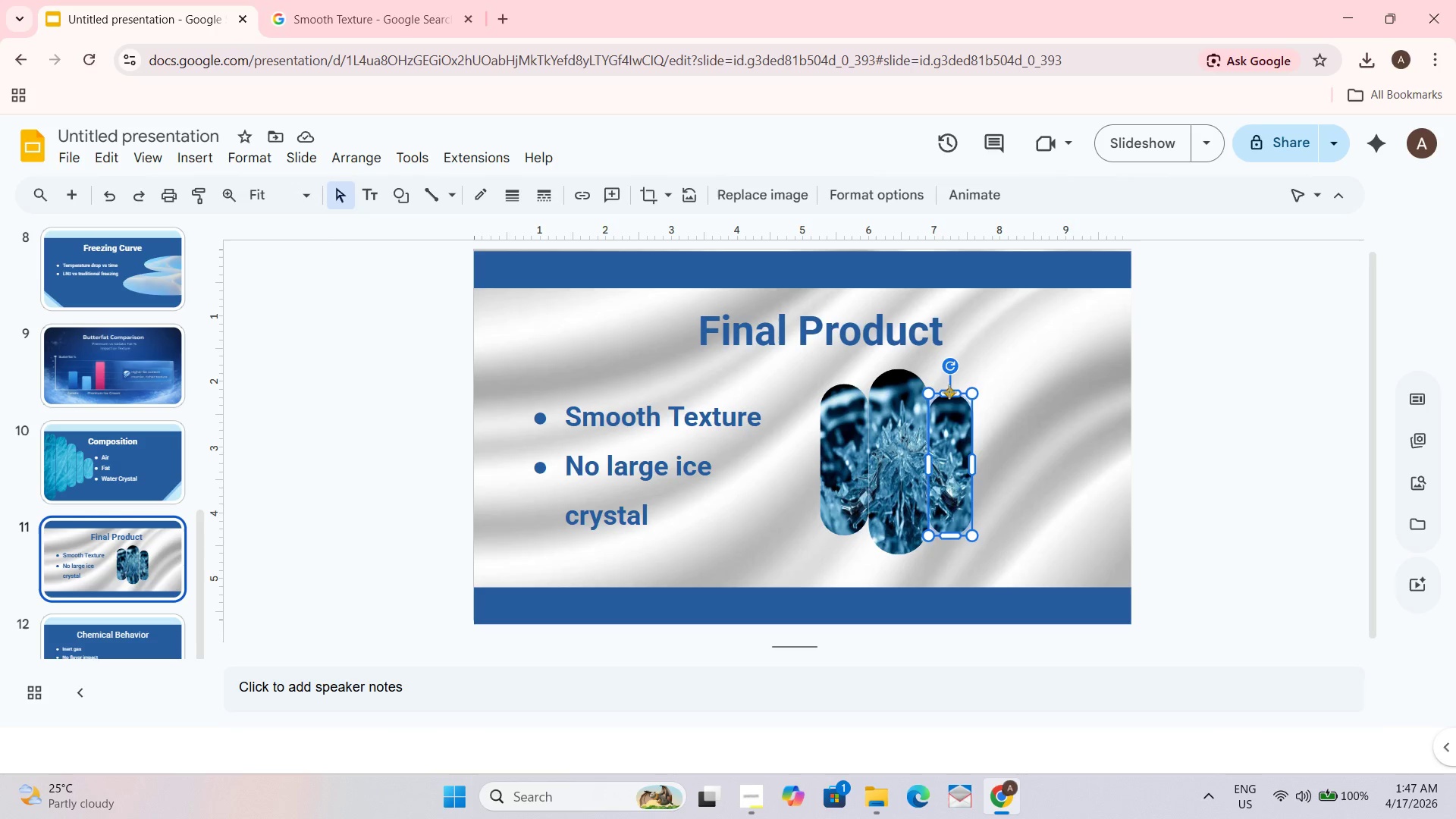 
key(Control+D)
 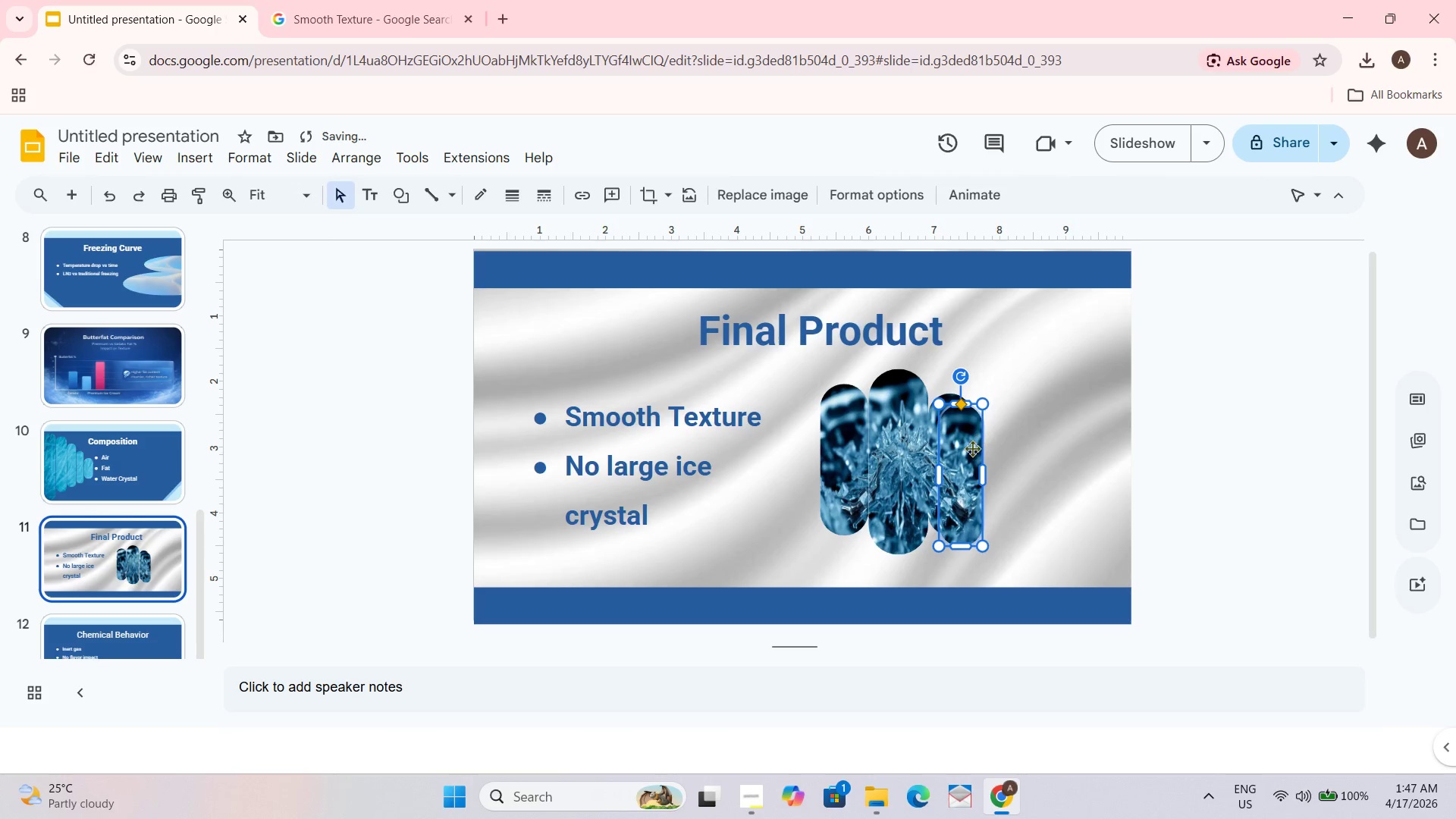 
left_click_drag(start_coordinate=[966, 452], to_coordinate=[958, 442])
 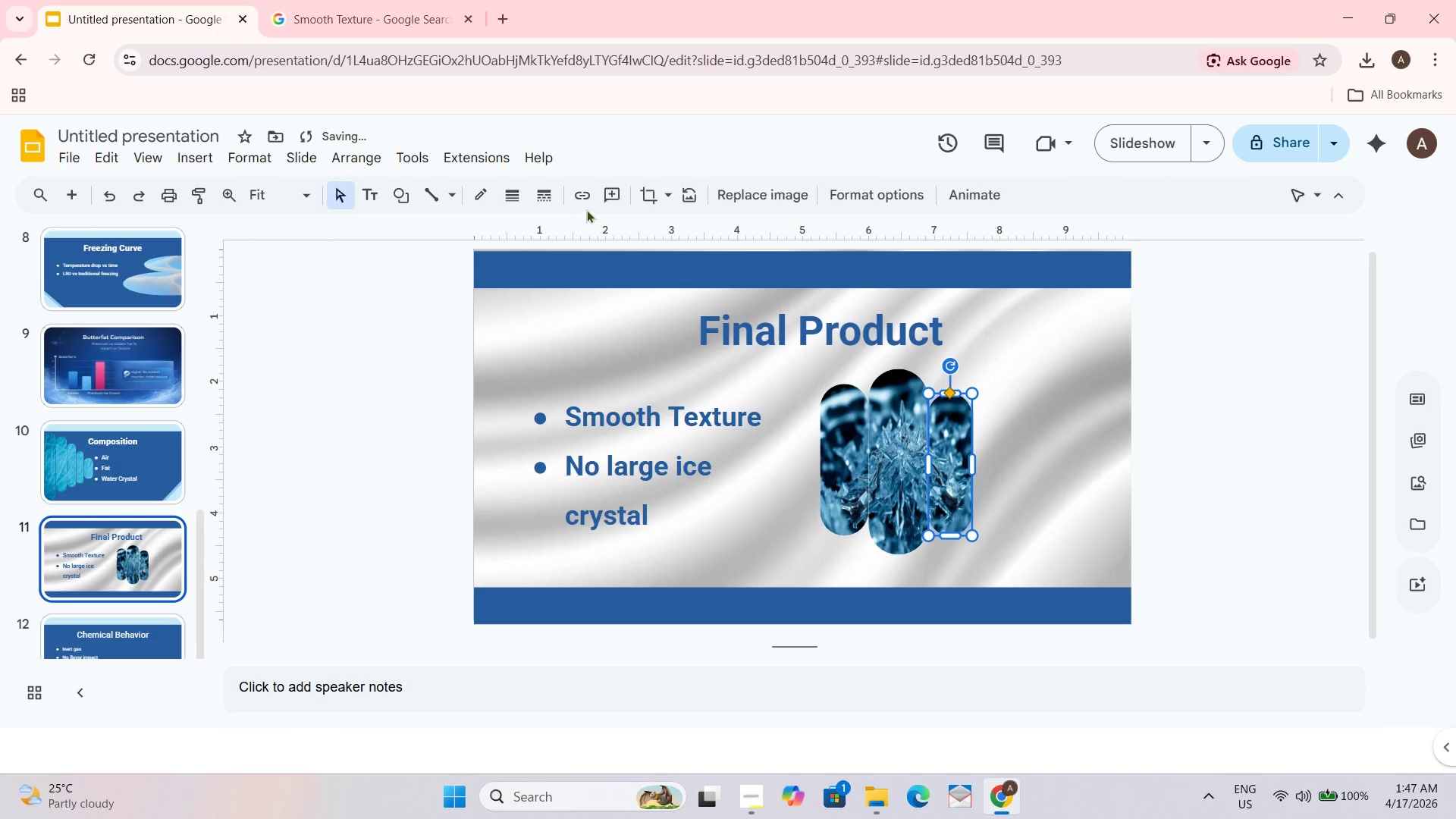 
left_click([648, 199])
 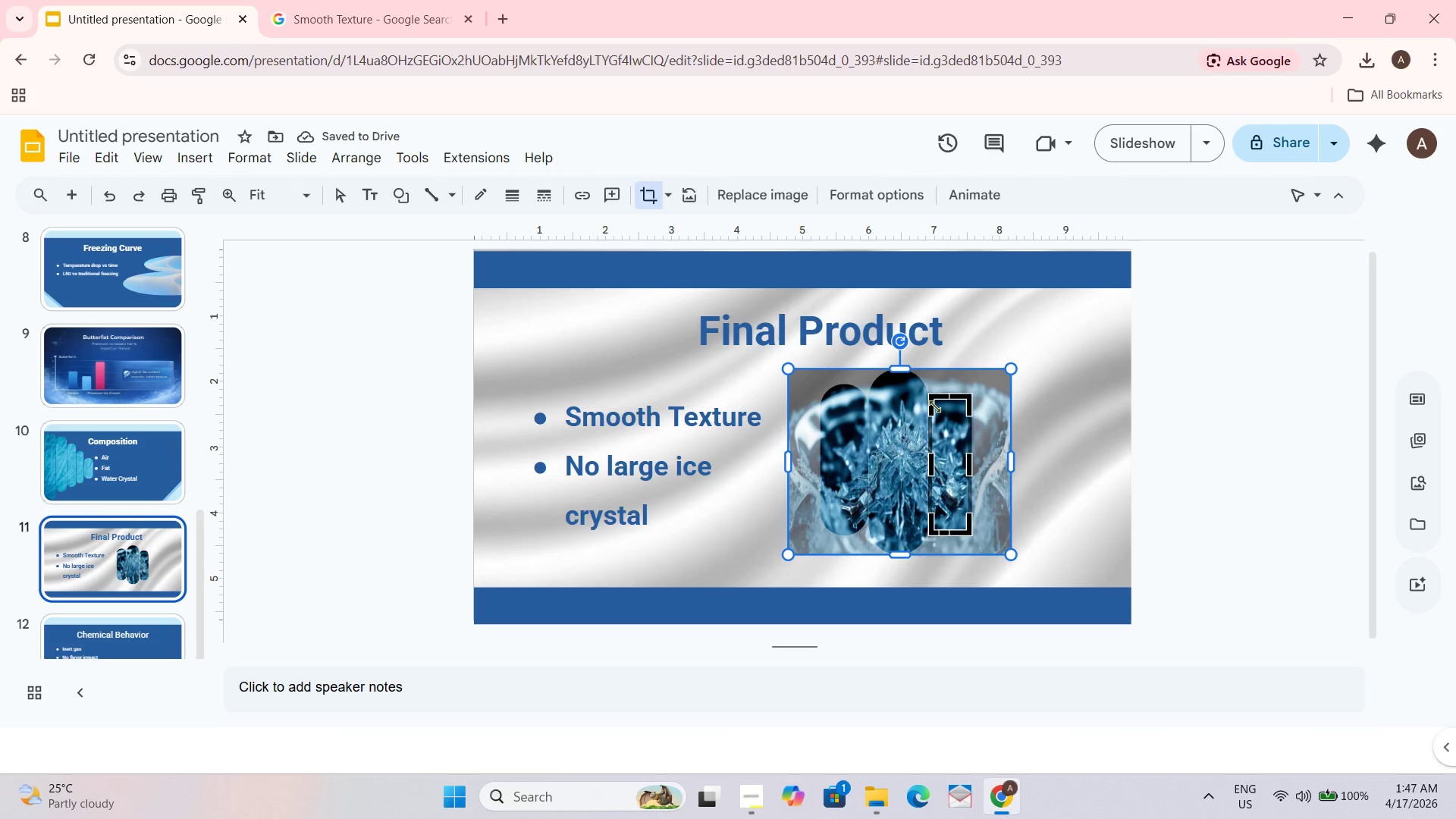 
left_click_drag(start_coordinate=[934, 400], to_coordinate=[1009, 414])
 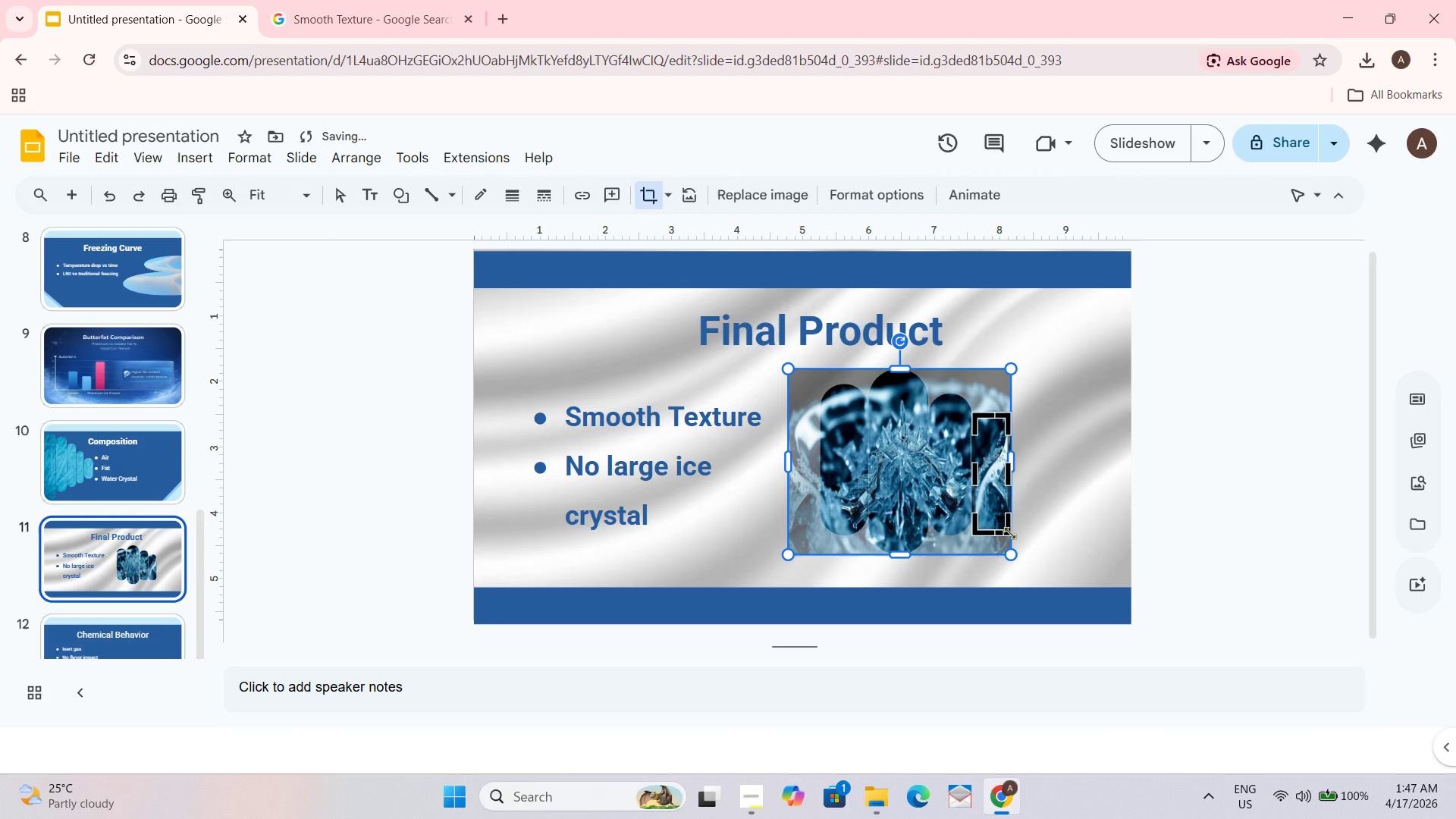 
left_click_drag(start_coordinate=[1009, 532], to_coordinate=[1007, 519])
 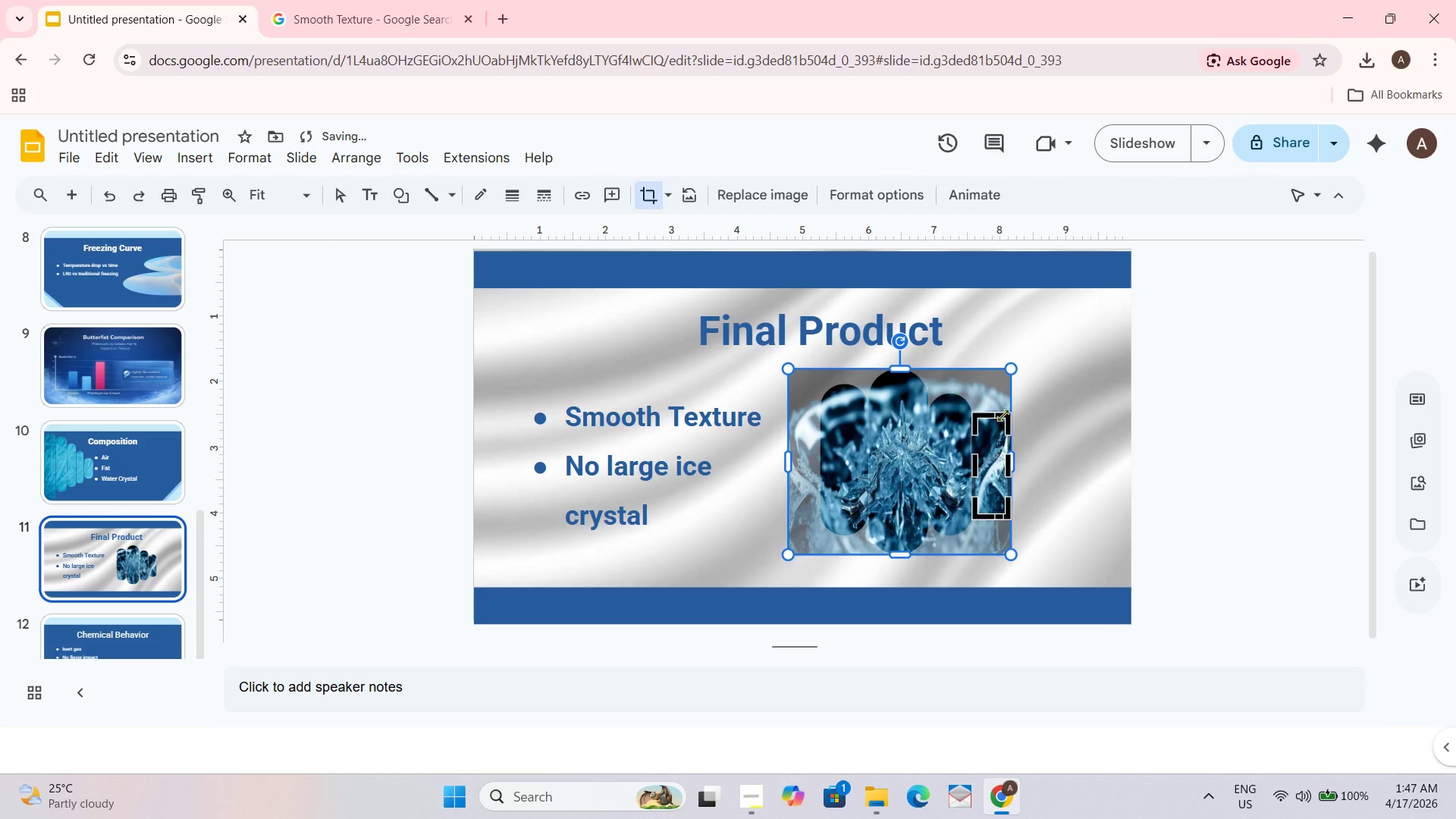 
left_click_drag(start_coordinate=[1009, 415], to_coordinate=[1007, 421])
 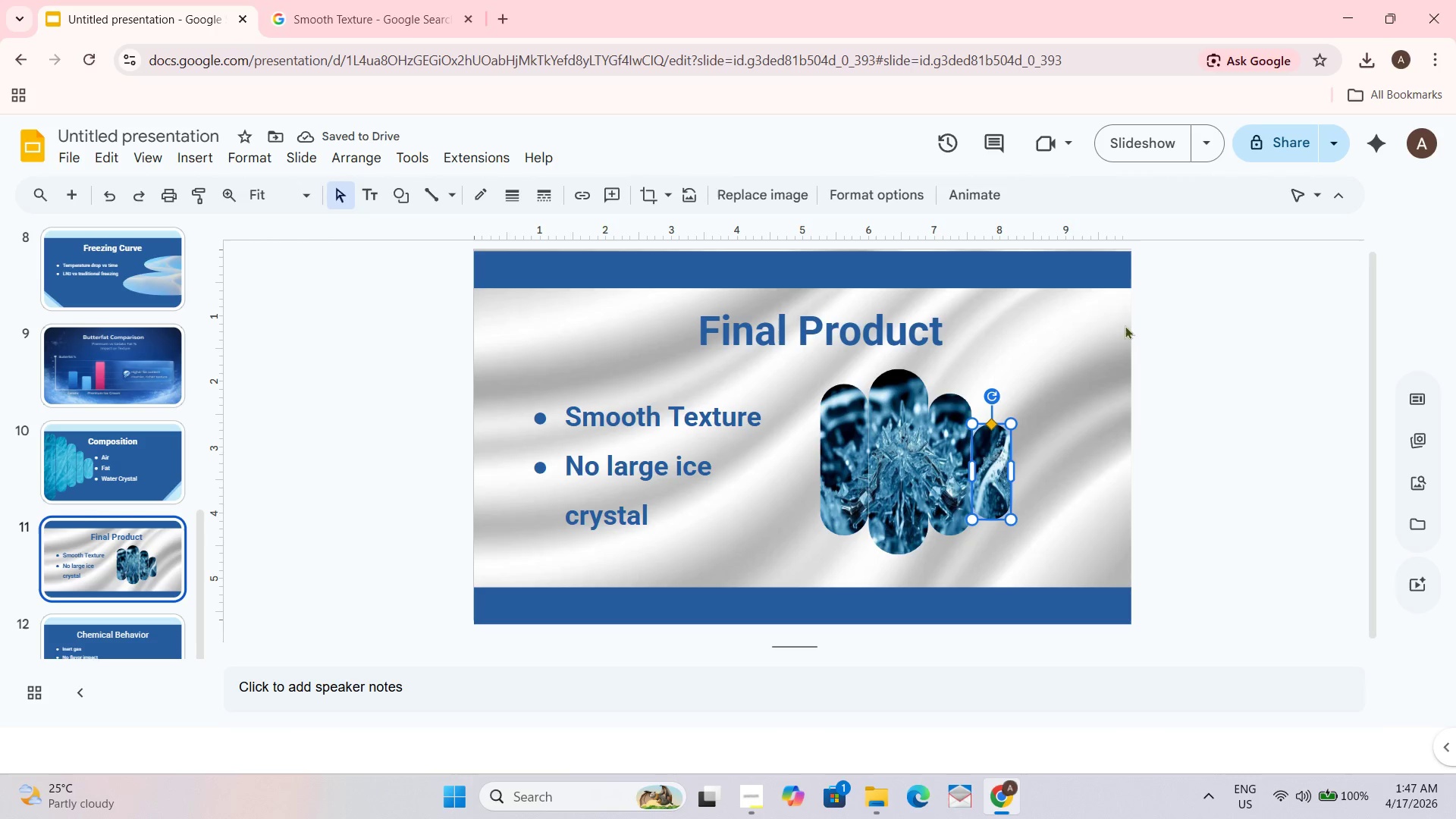 
left_click([857, 439])
 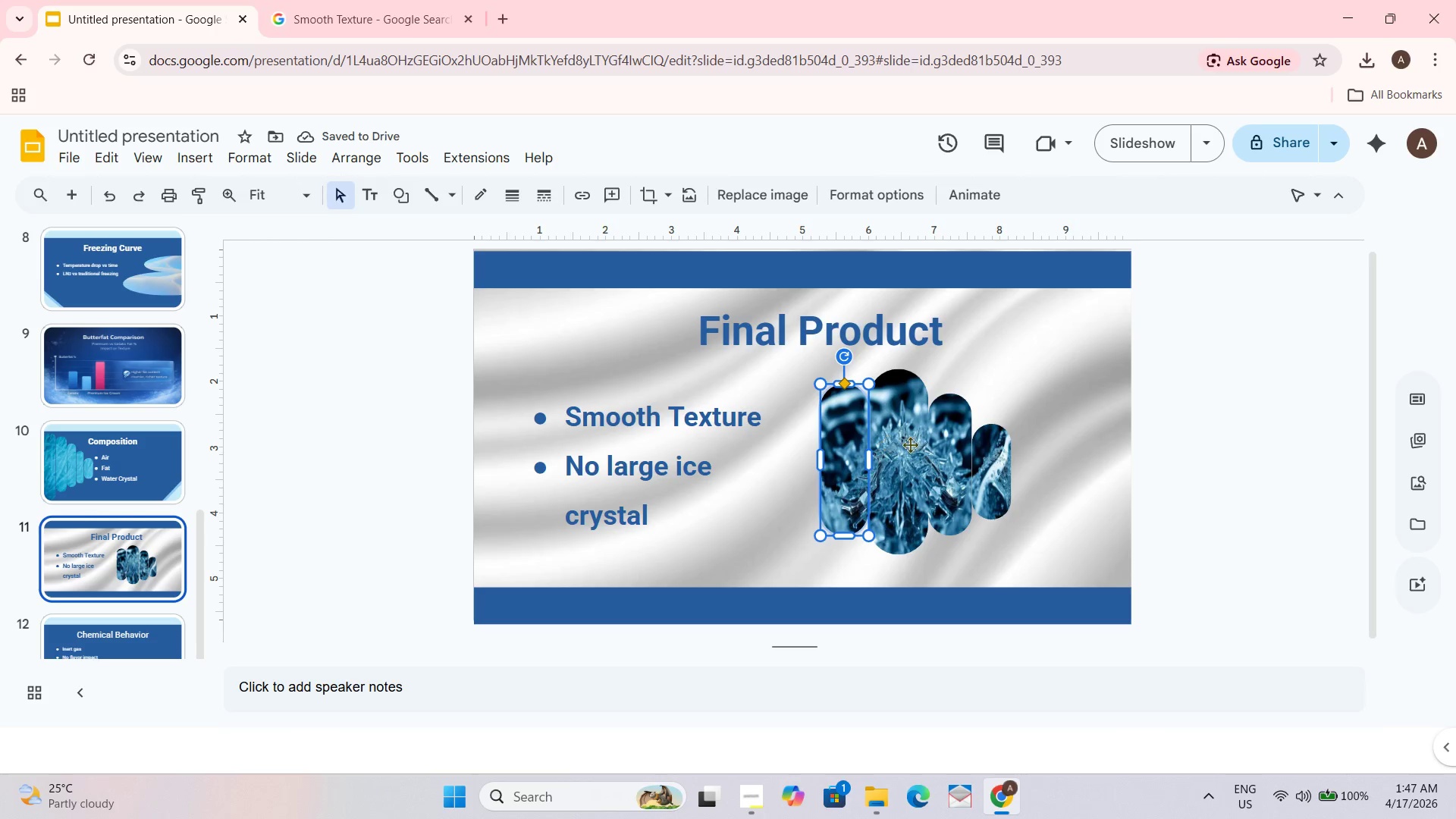 
key(Control+D)
 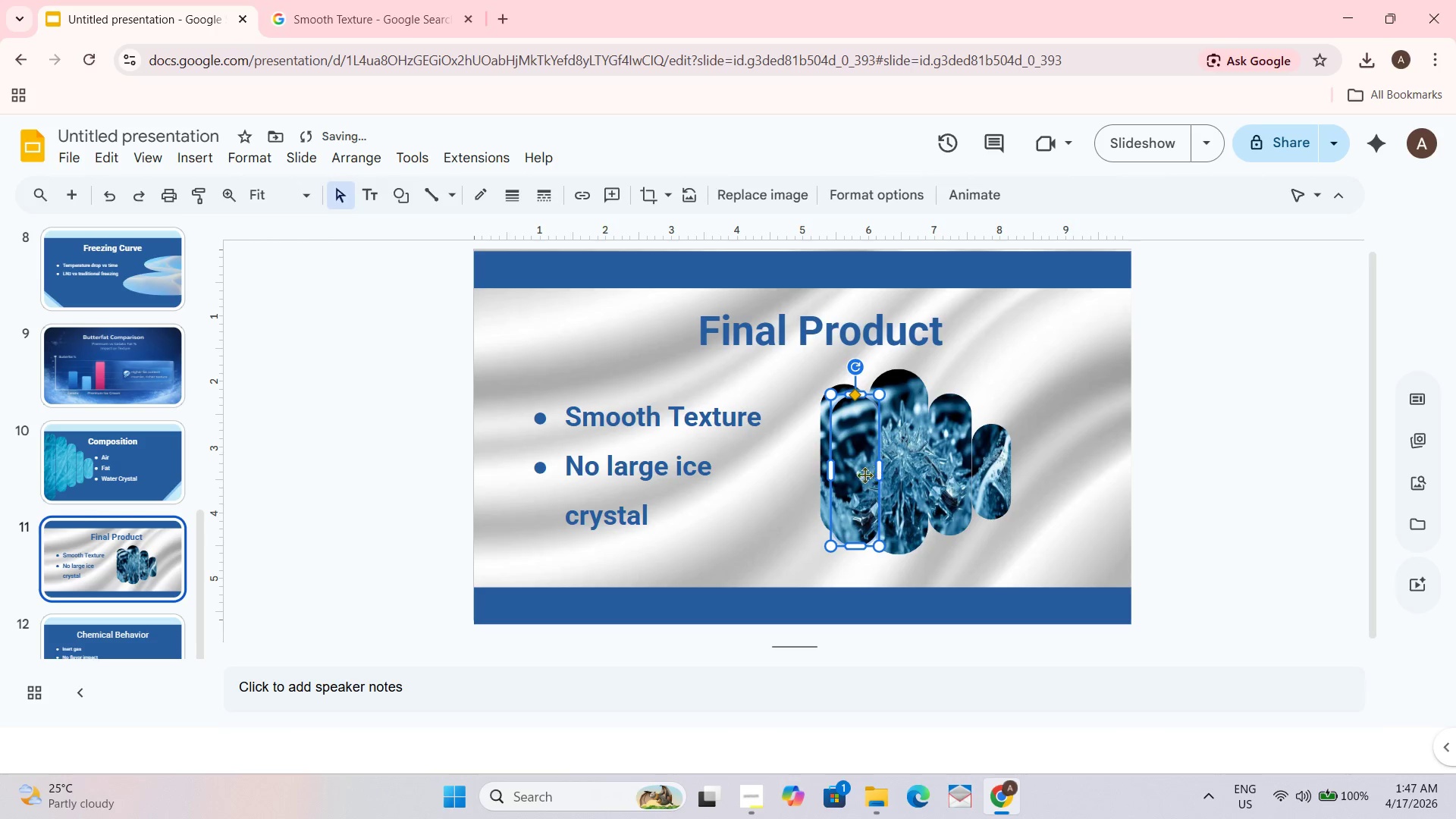 
left_click_drag(start_coordinate=[860, 475], to_coordinate=[849, 463])
 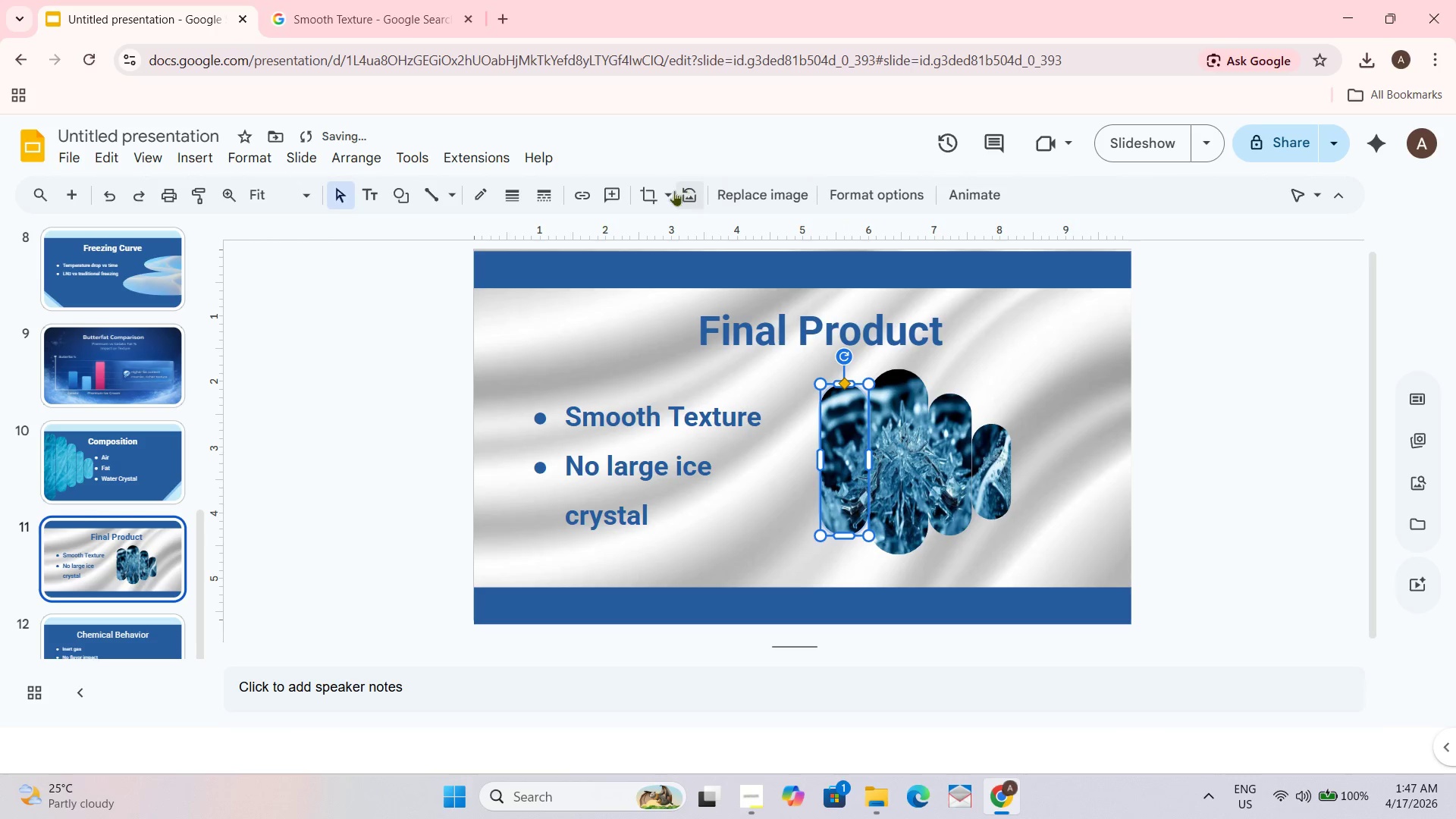 
left_click([648, 192])
 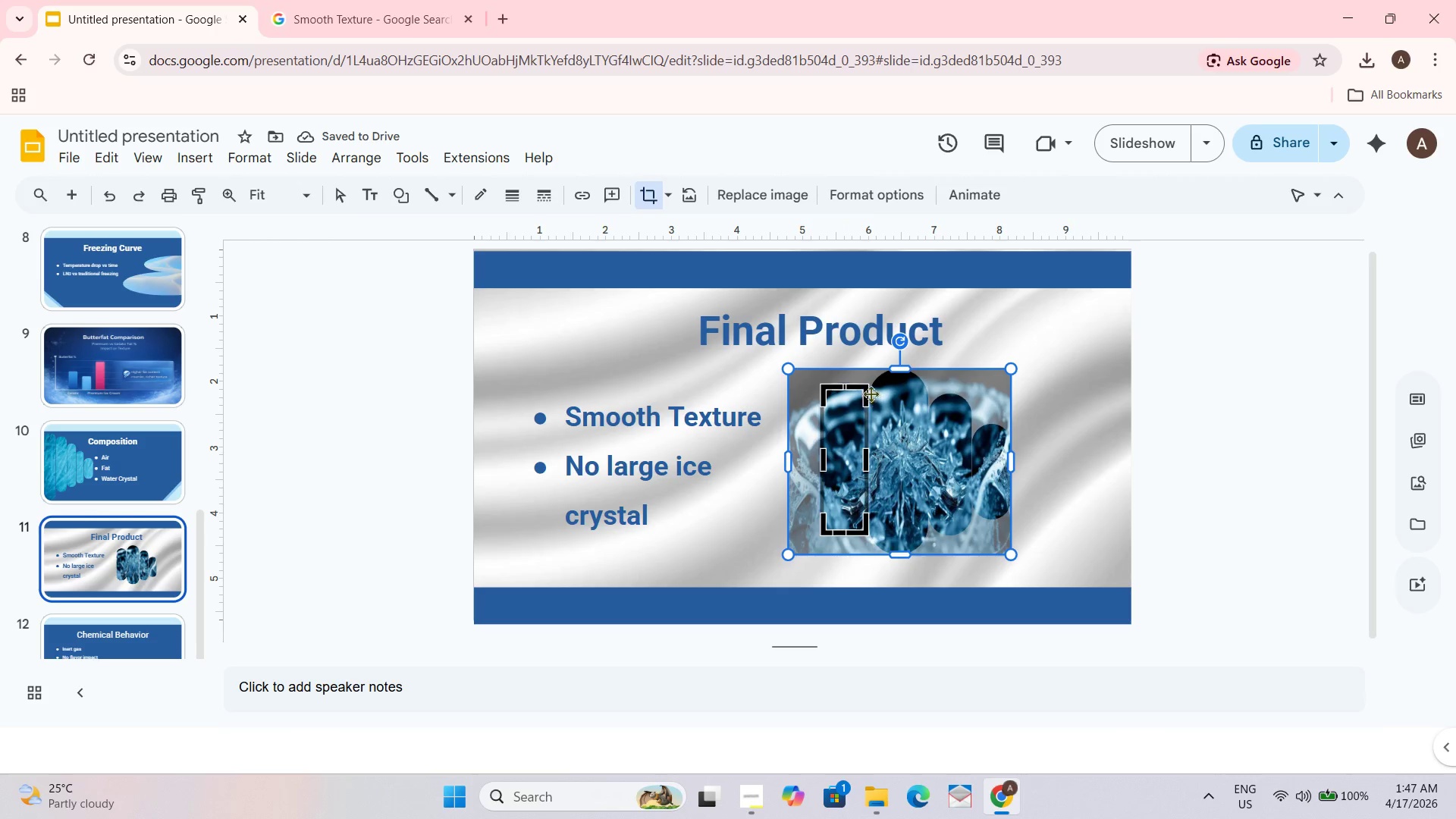 
left_click_drag(start_coordinate=[866, 389], to_coordinate=[788, 413])
 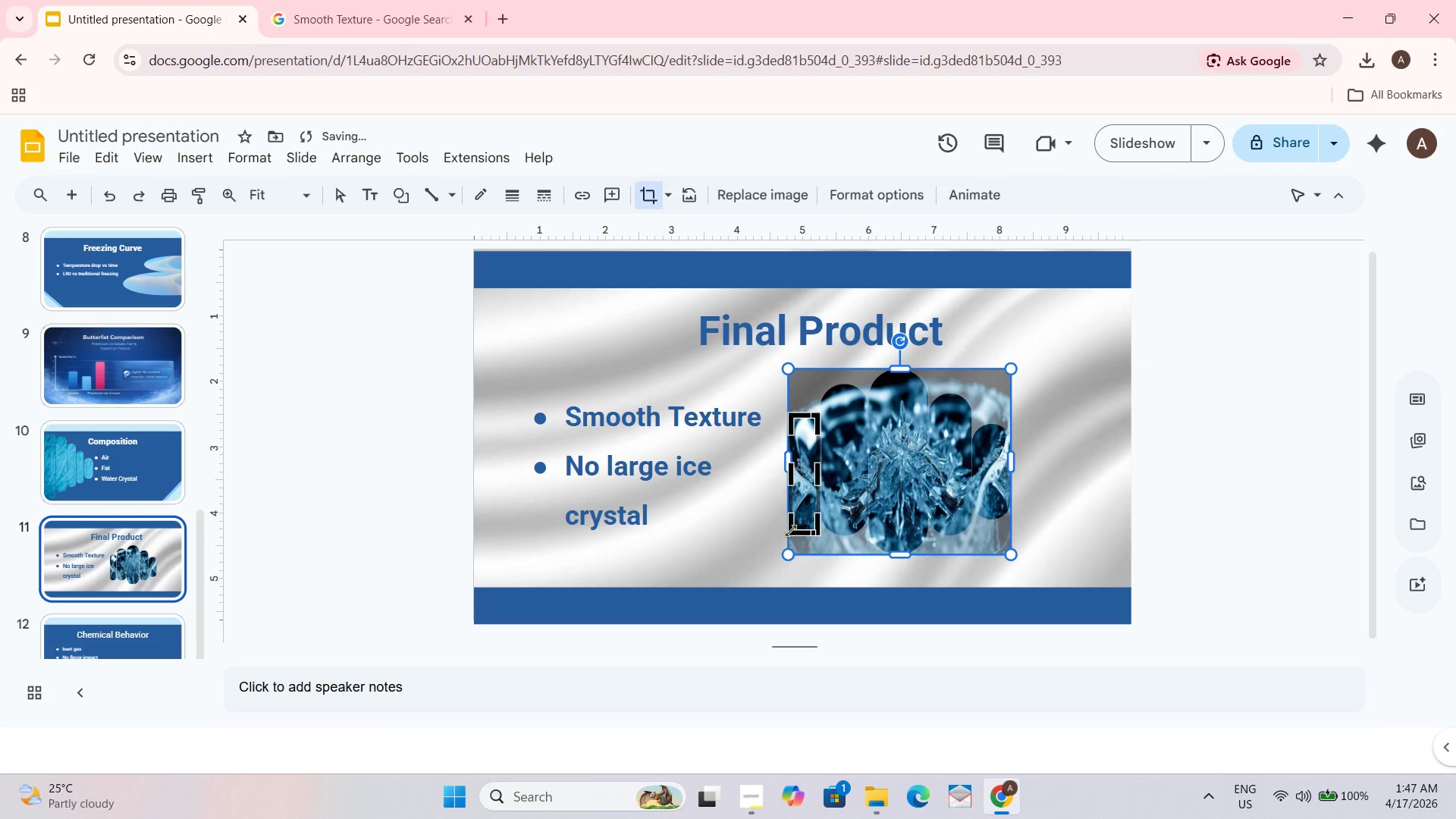 
left_click_drag(start_coordinate=[790, 528], to_coordinate=[787, 519])
 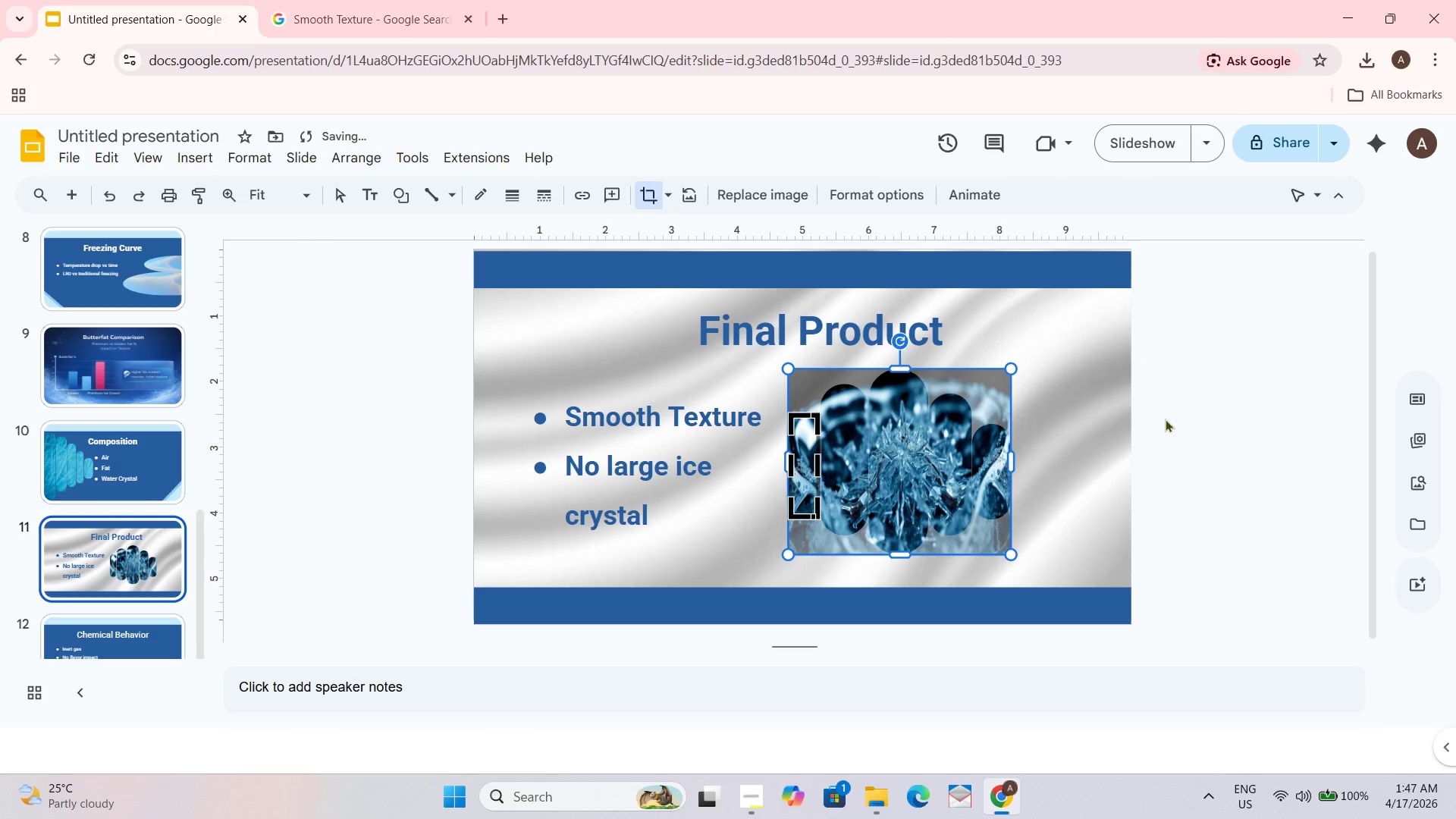 
left_click([1222, 403])
 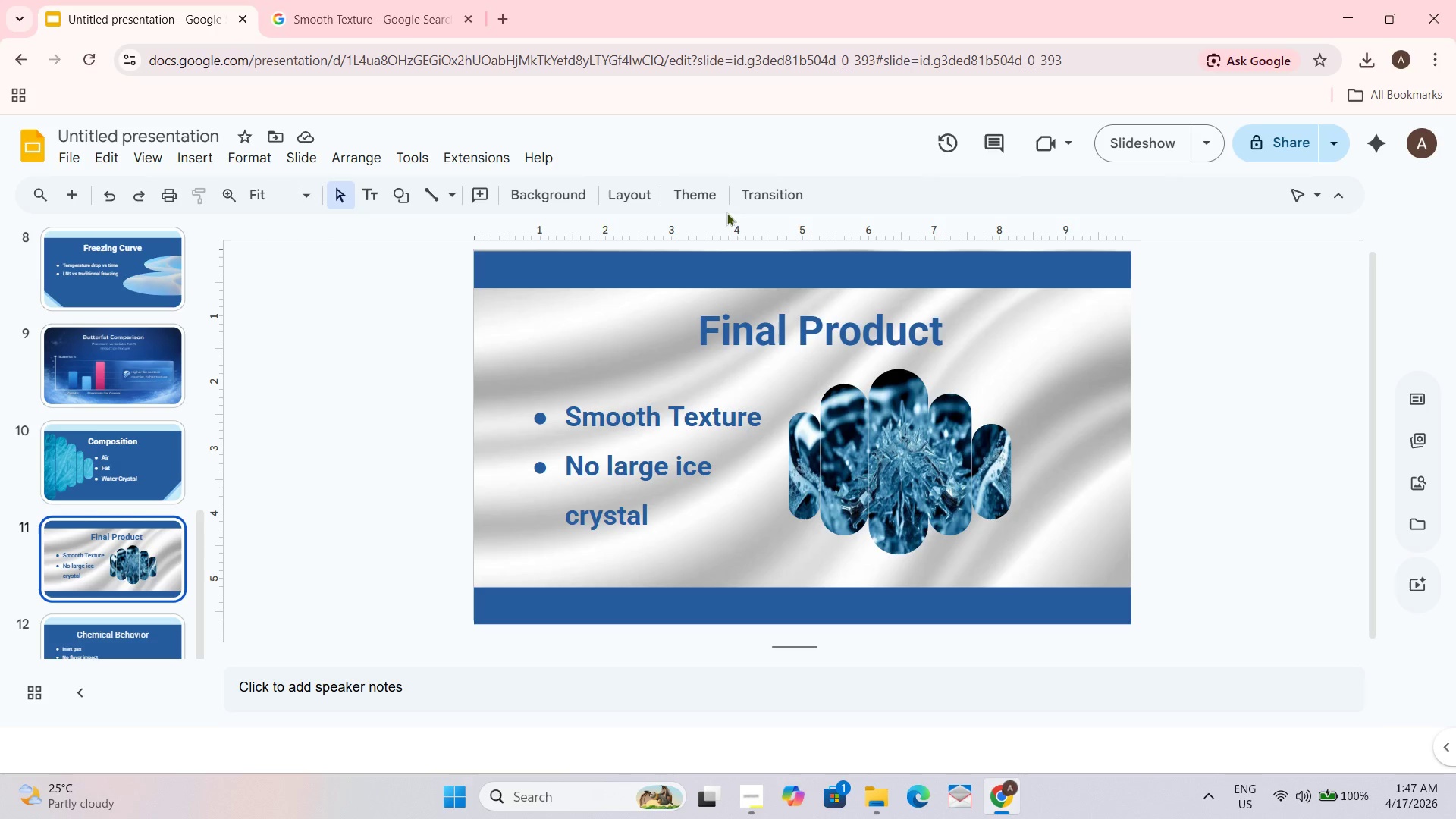 
wait(7.27)
 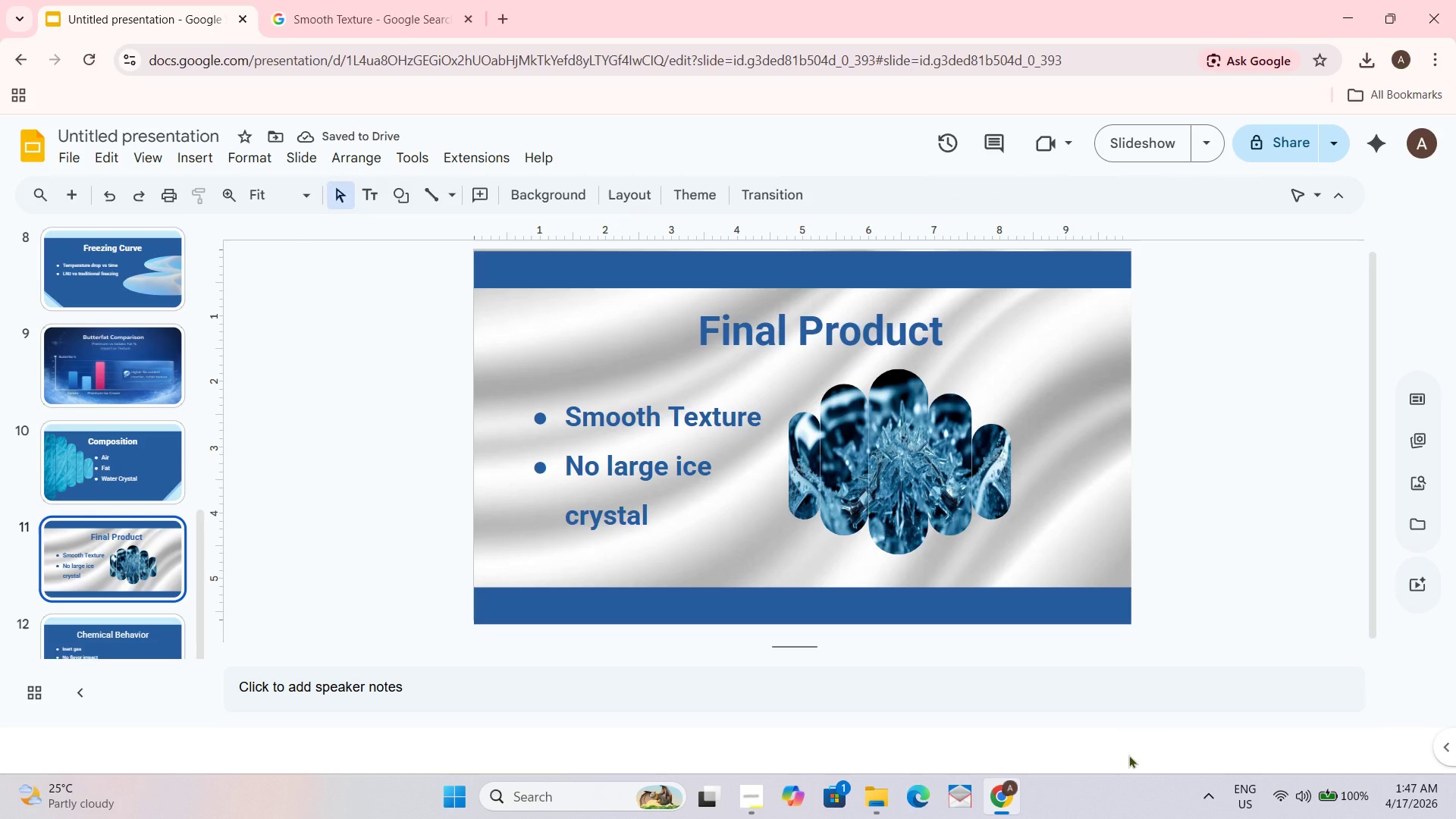 
left_click([554, 205])
 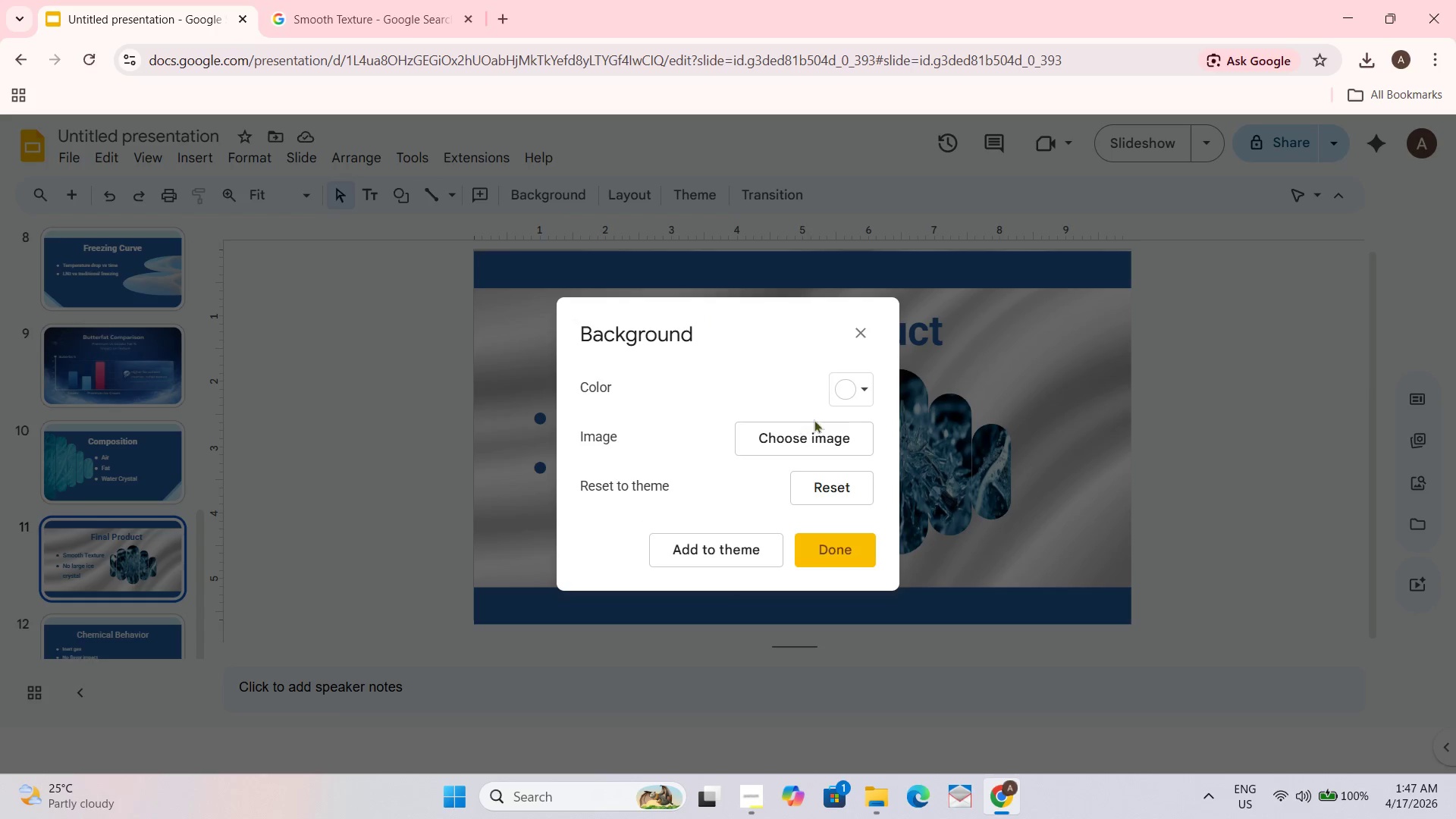 
left_click([817, 440])
 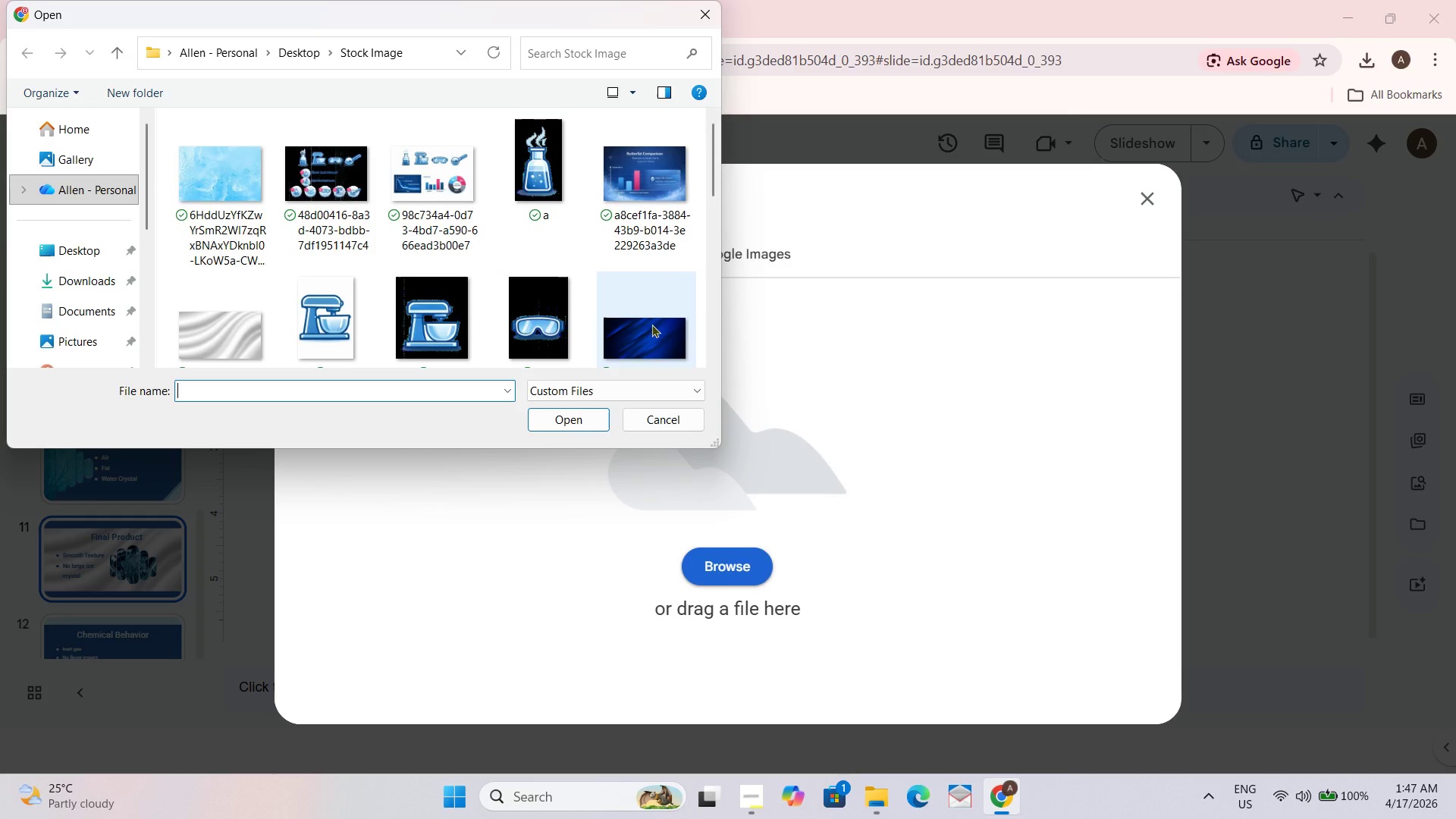 
wait(6.02)
 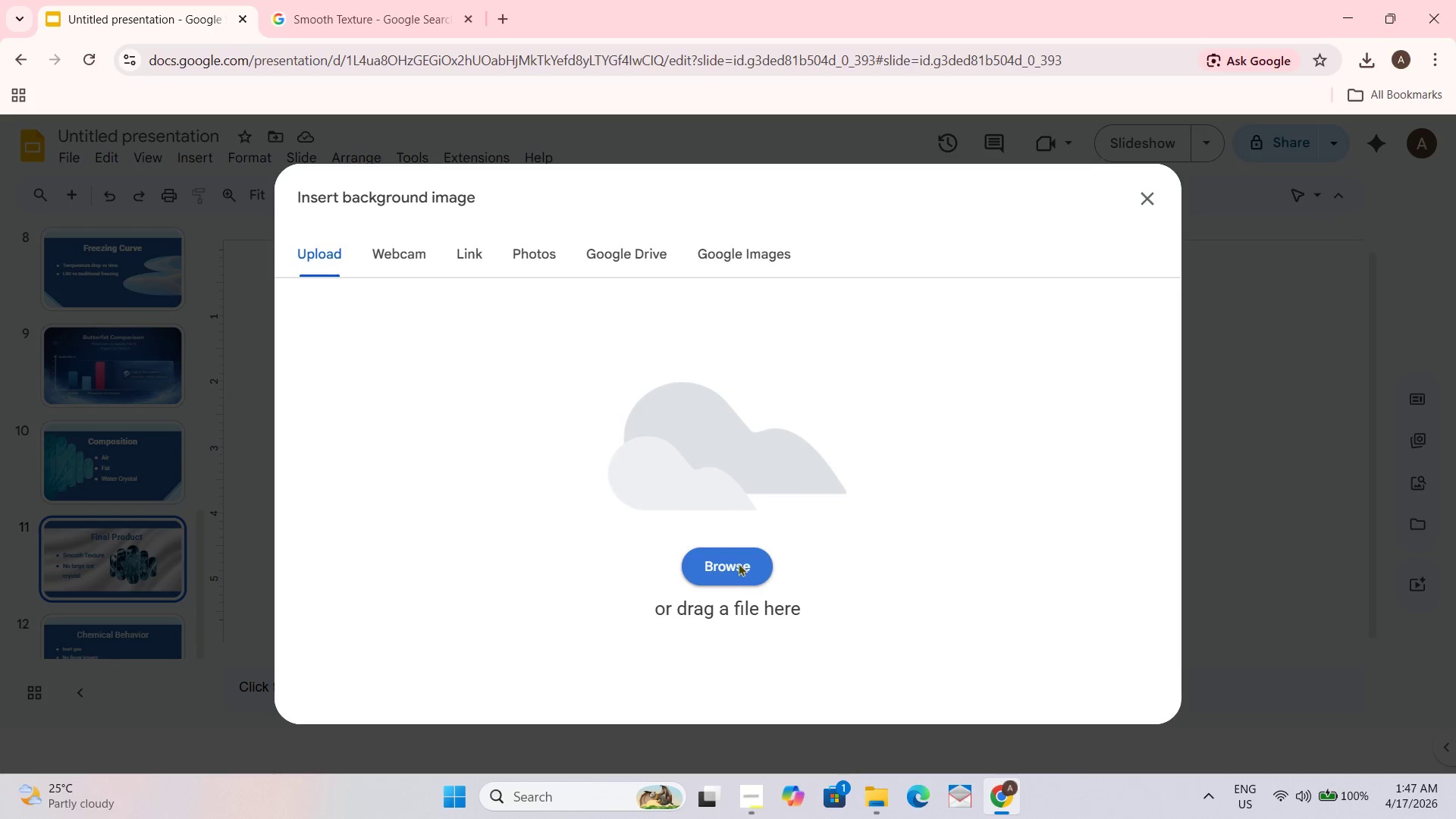 
mouse_move([580, 217])
 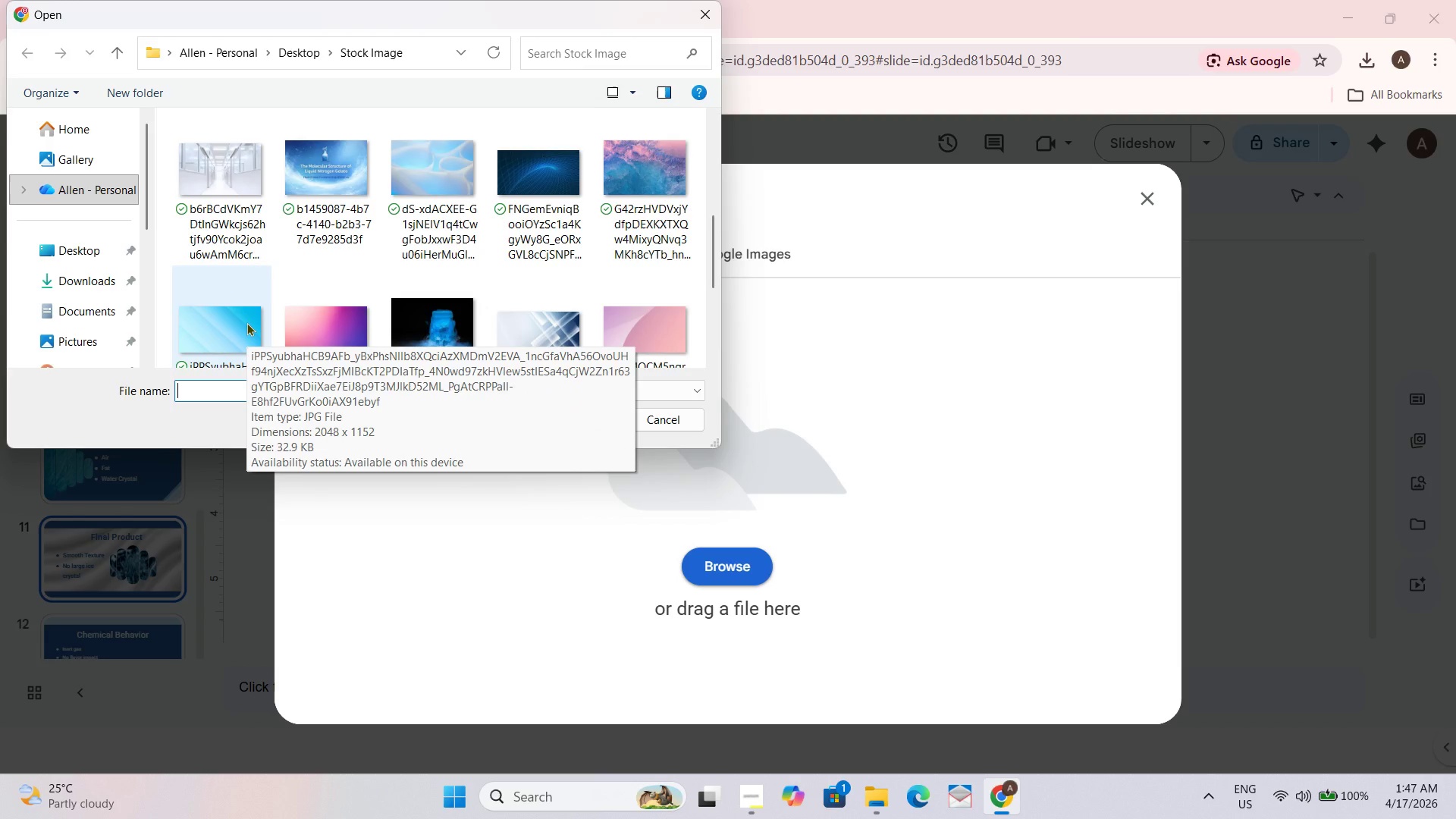 
left_click([246, 322])
 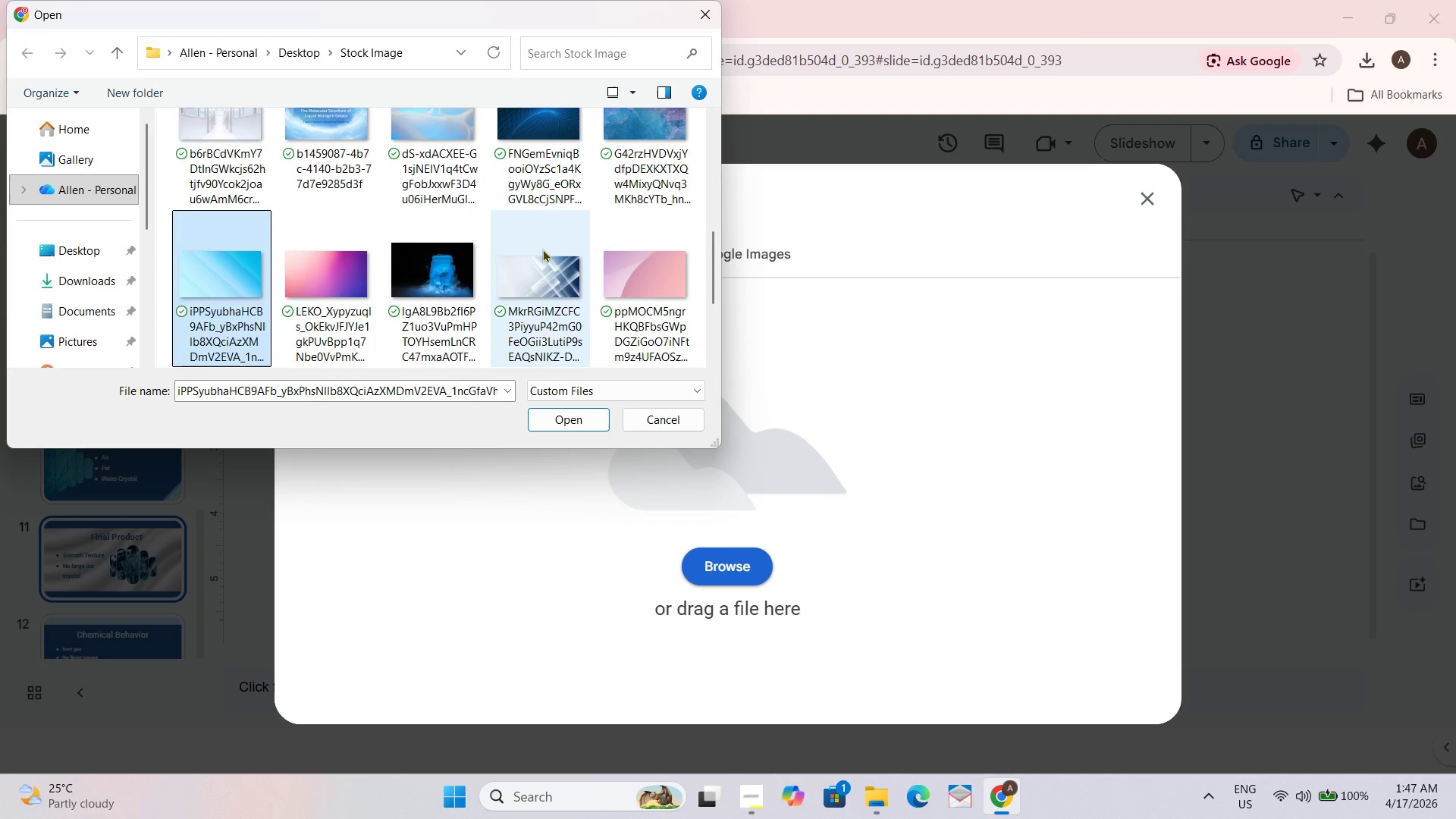 
left_click([567, 419])
 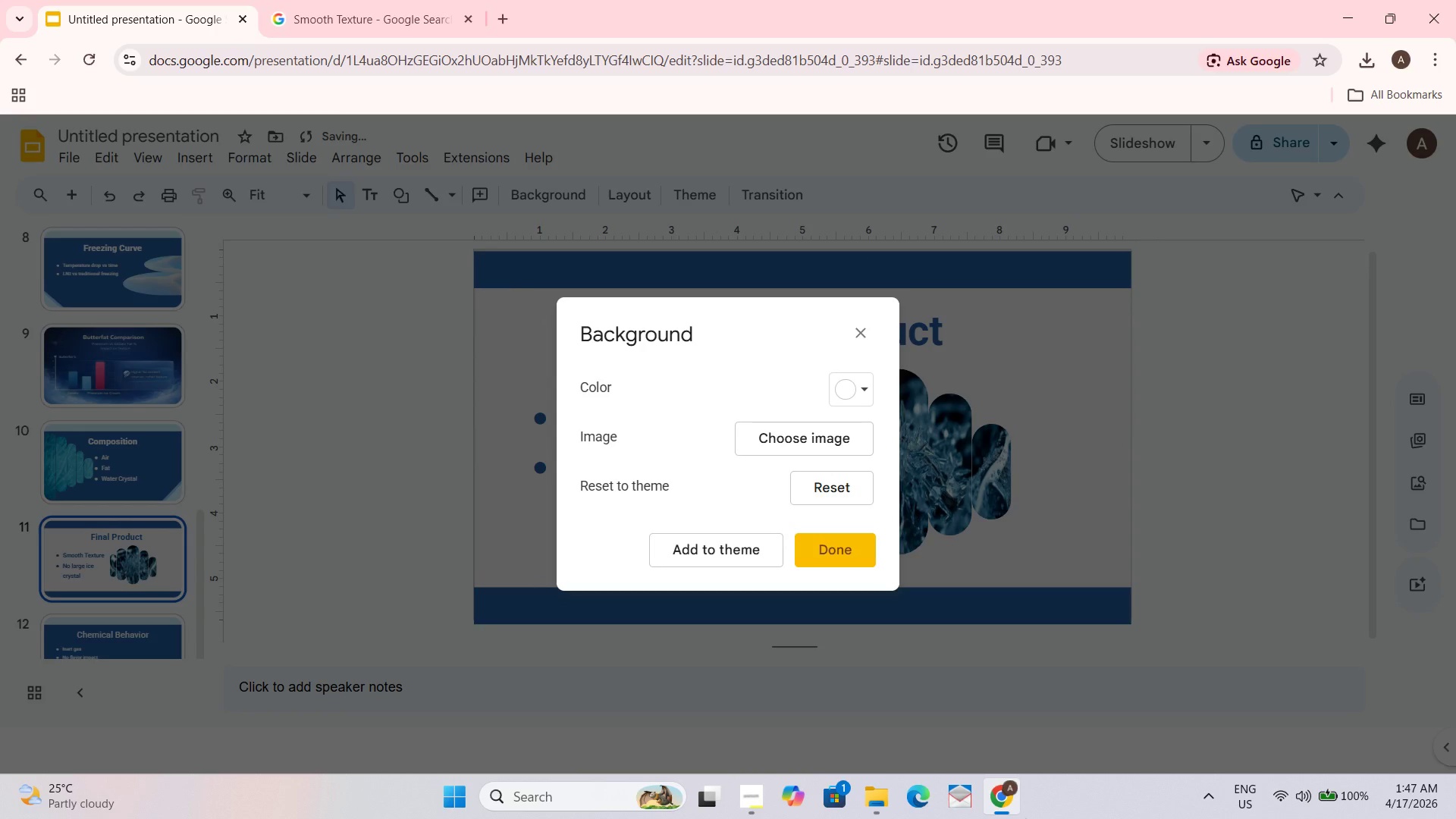 
scroll: coordinate [449, 255], scroll_direction: down, amount: 2.0
 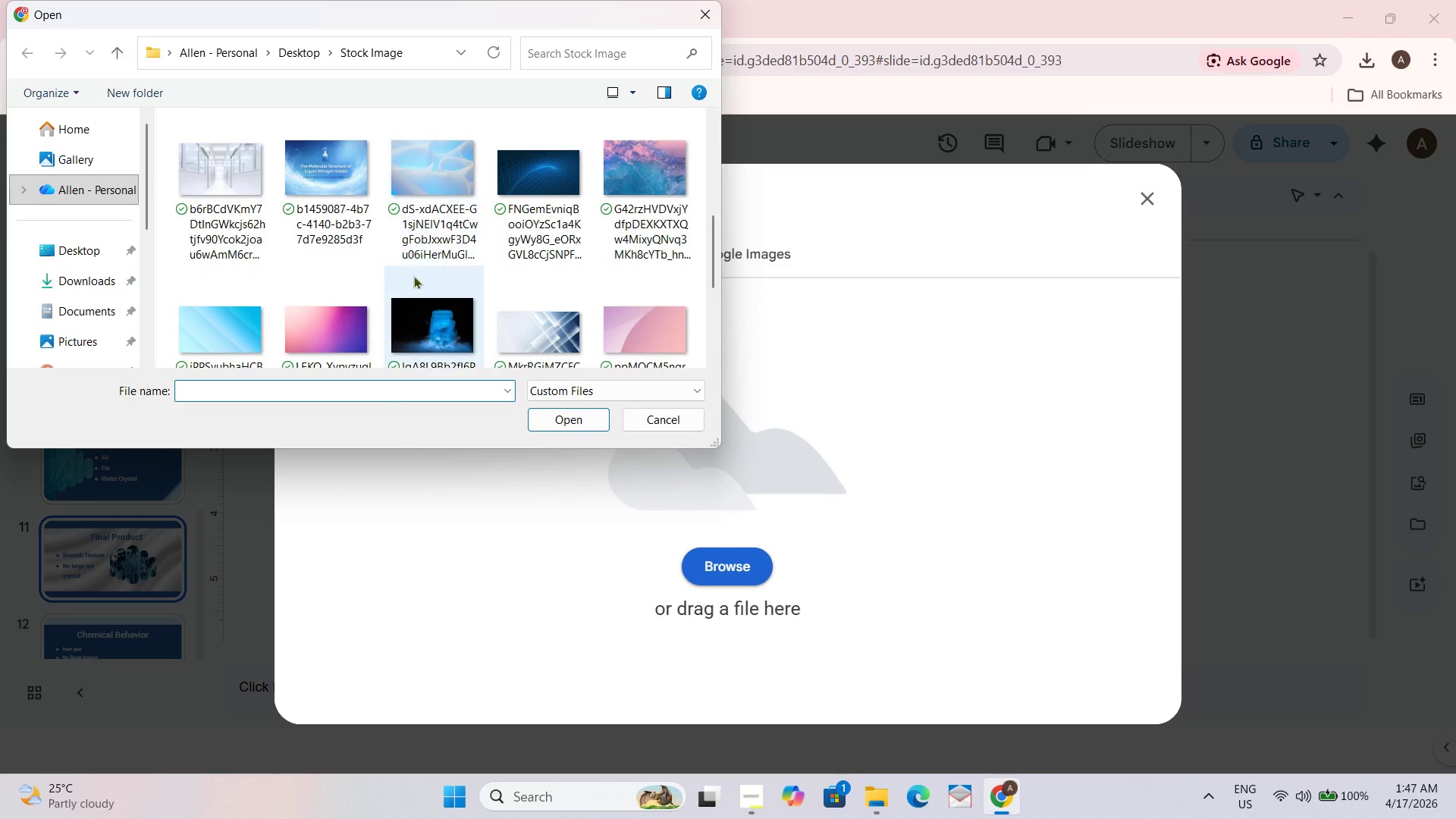 
wait(5.22)
 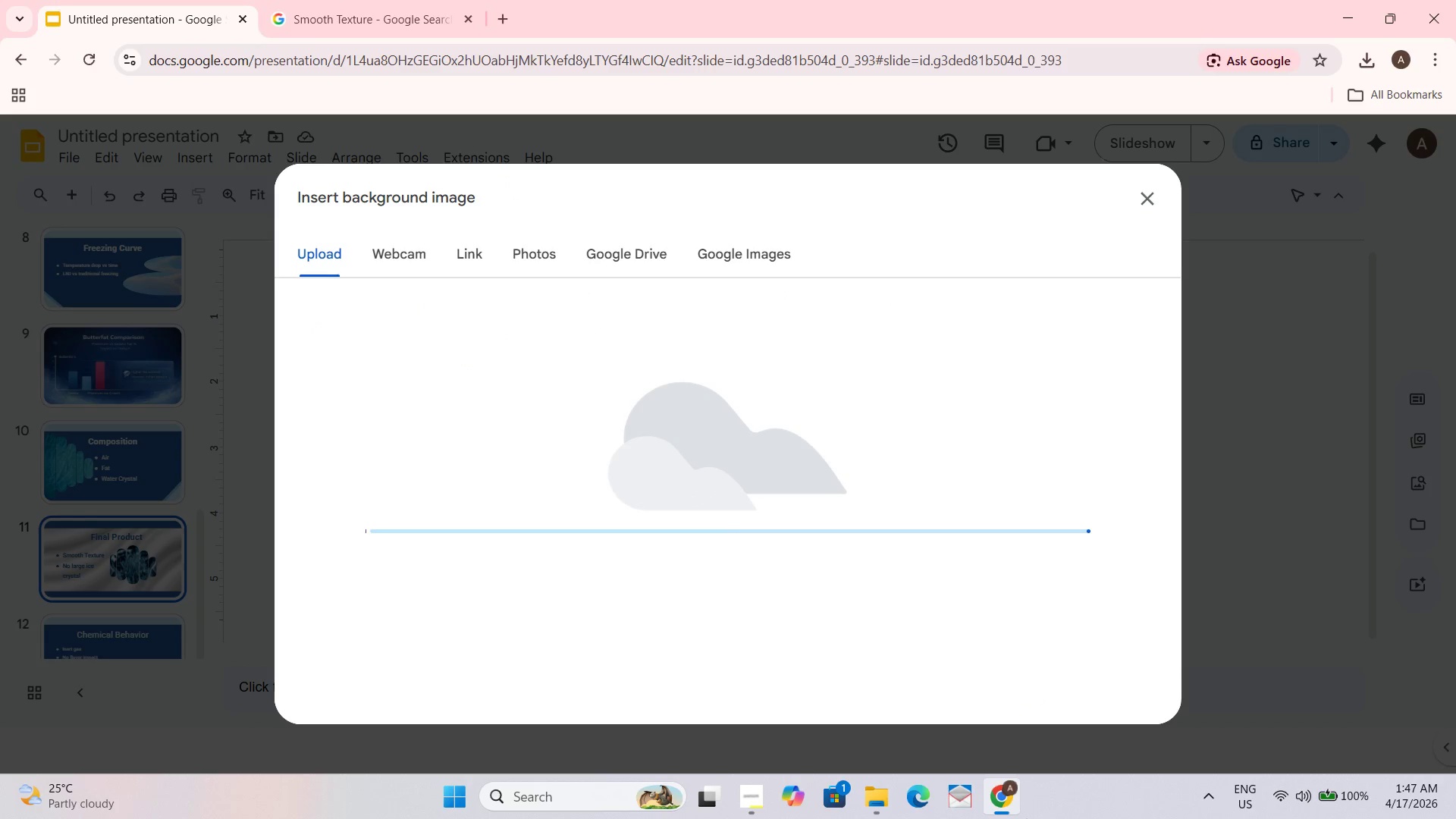 
left_click([863, 547])
 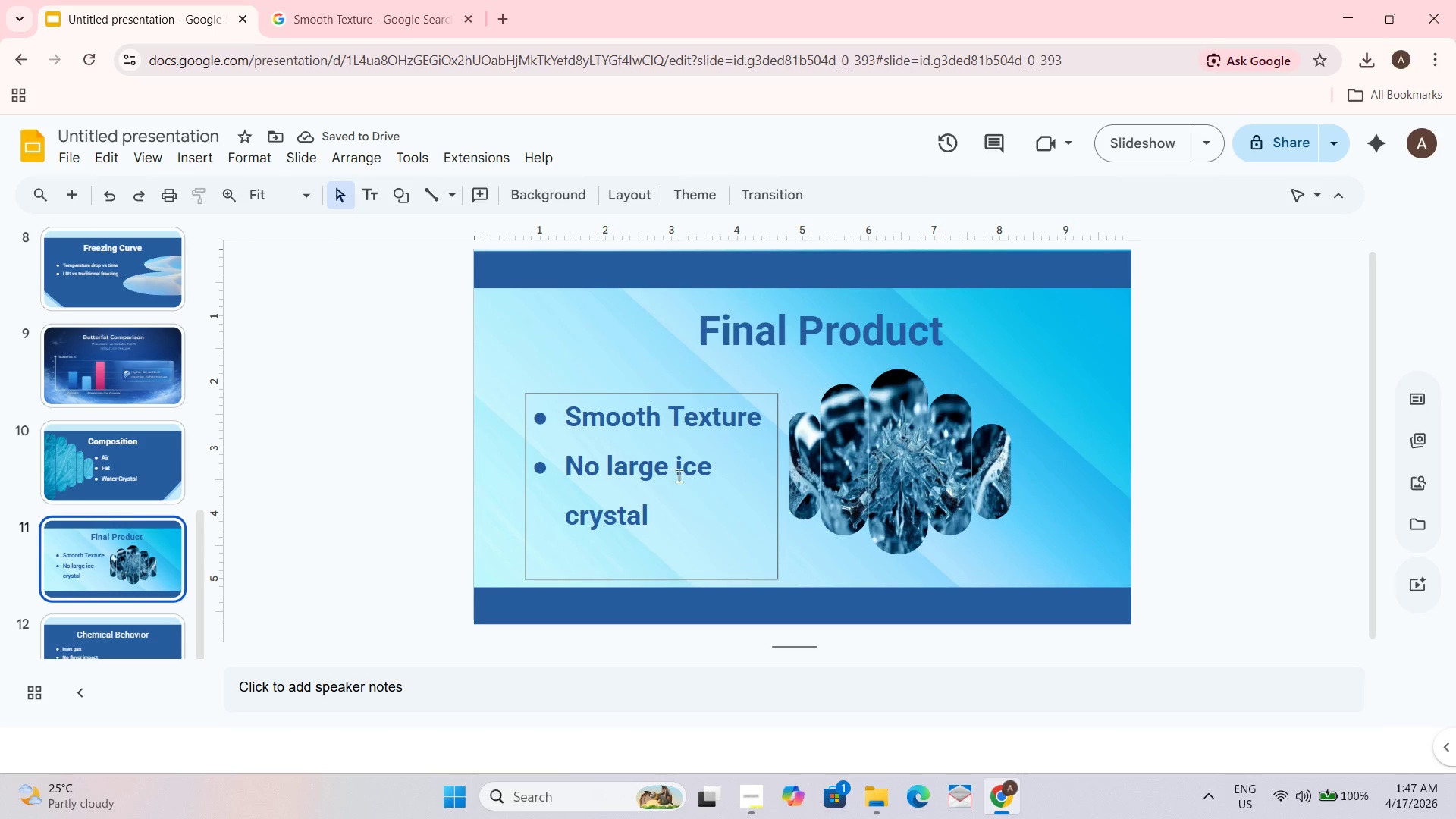 
left_click([670, 437])
 